 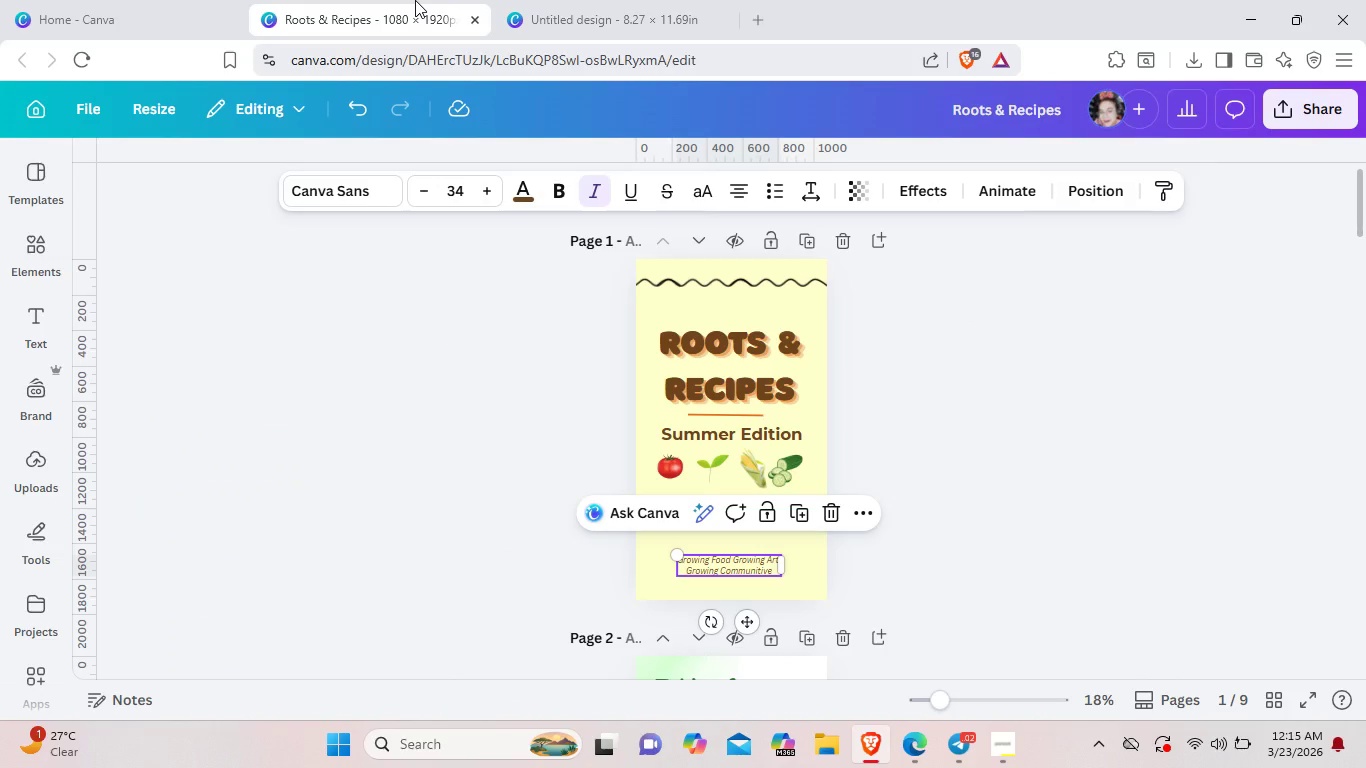 
left_click([646, 0])
 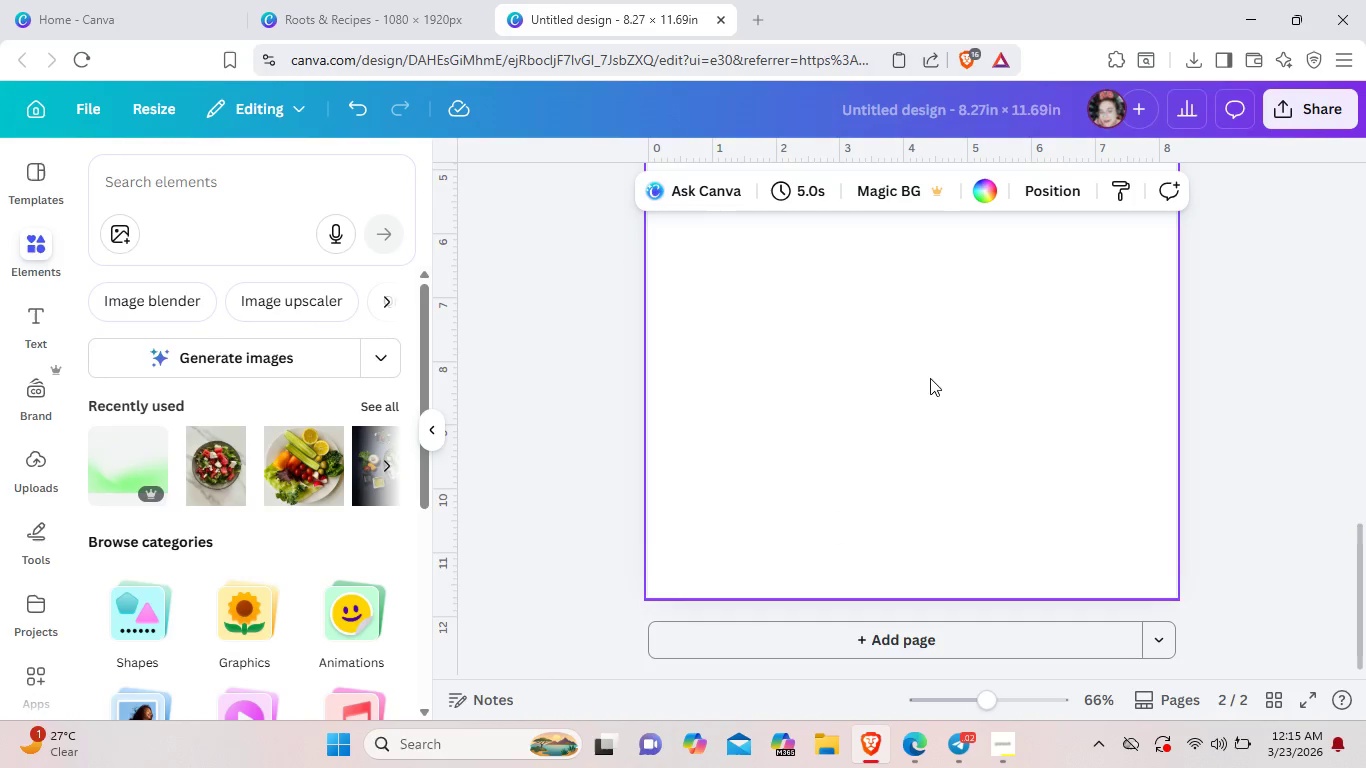 
scroll: coordinate [922, 405], scroll_direction: up, amount: 2.0
 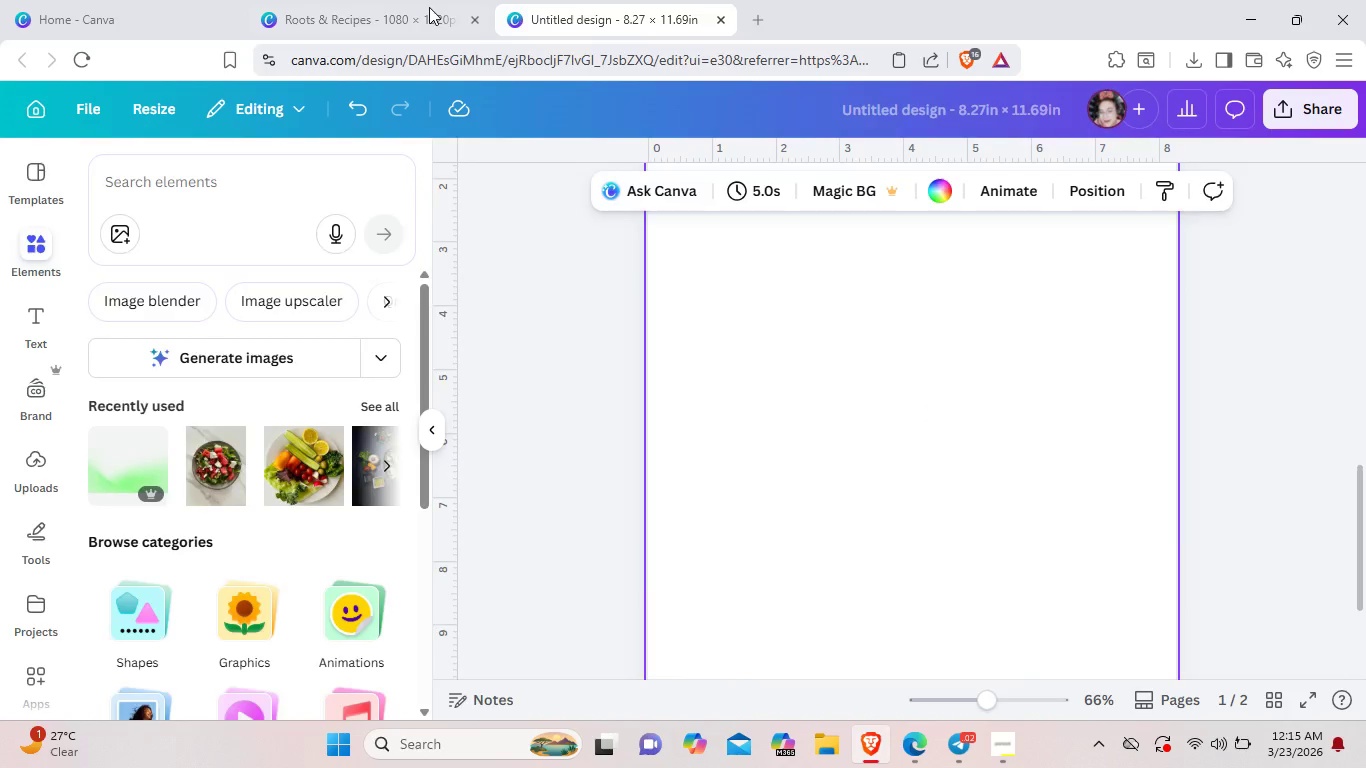 
left_click([420, 0])
 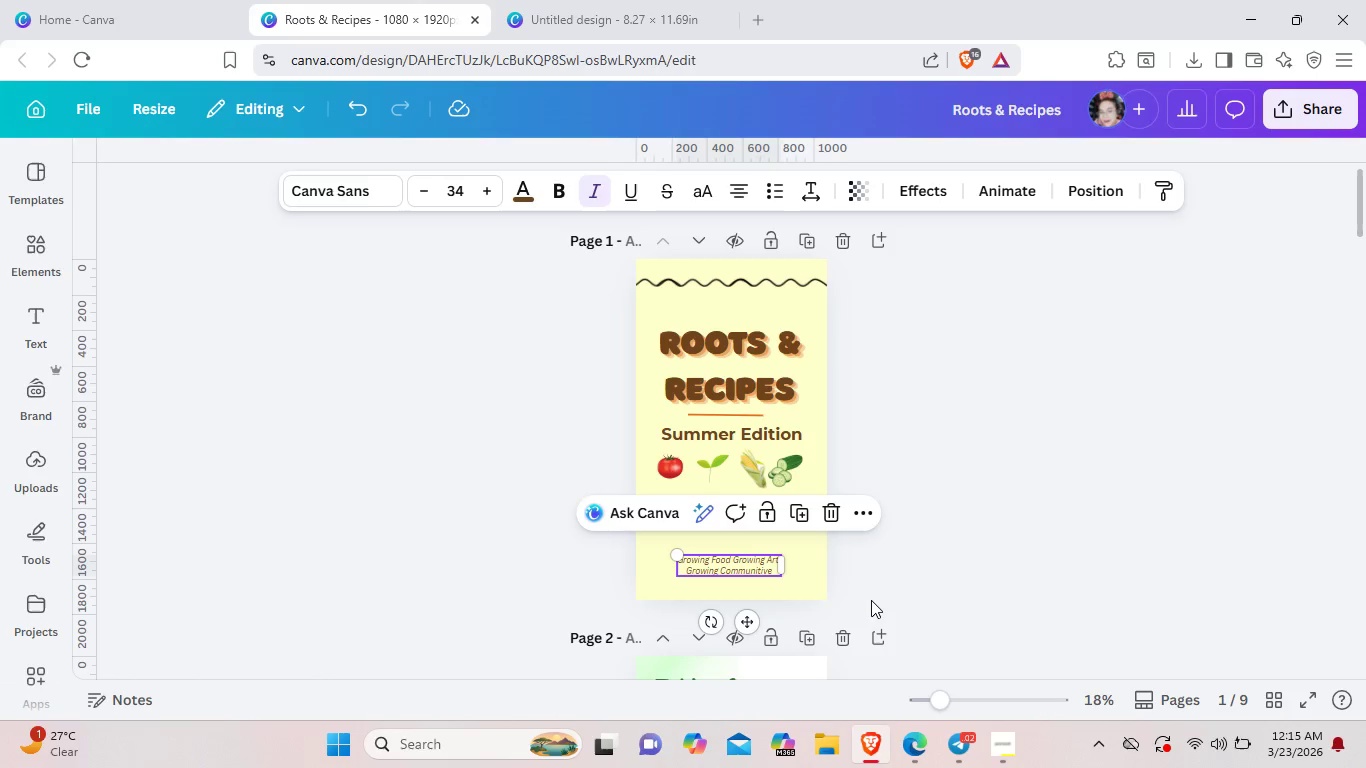 
left_click([841, 633])
 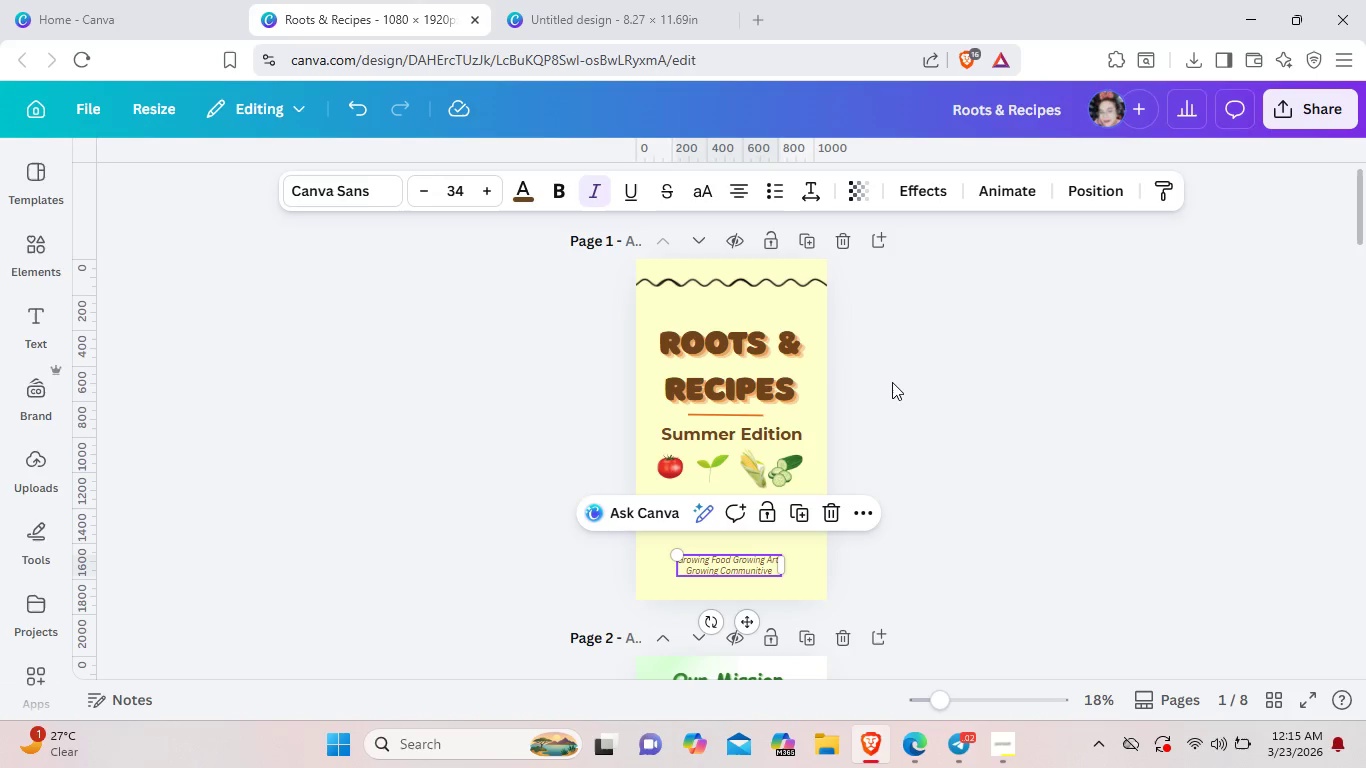 
left_click([894, 374])
 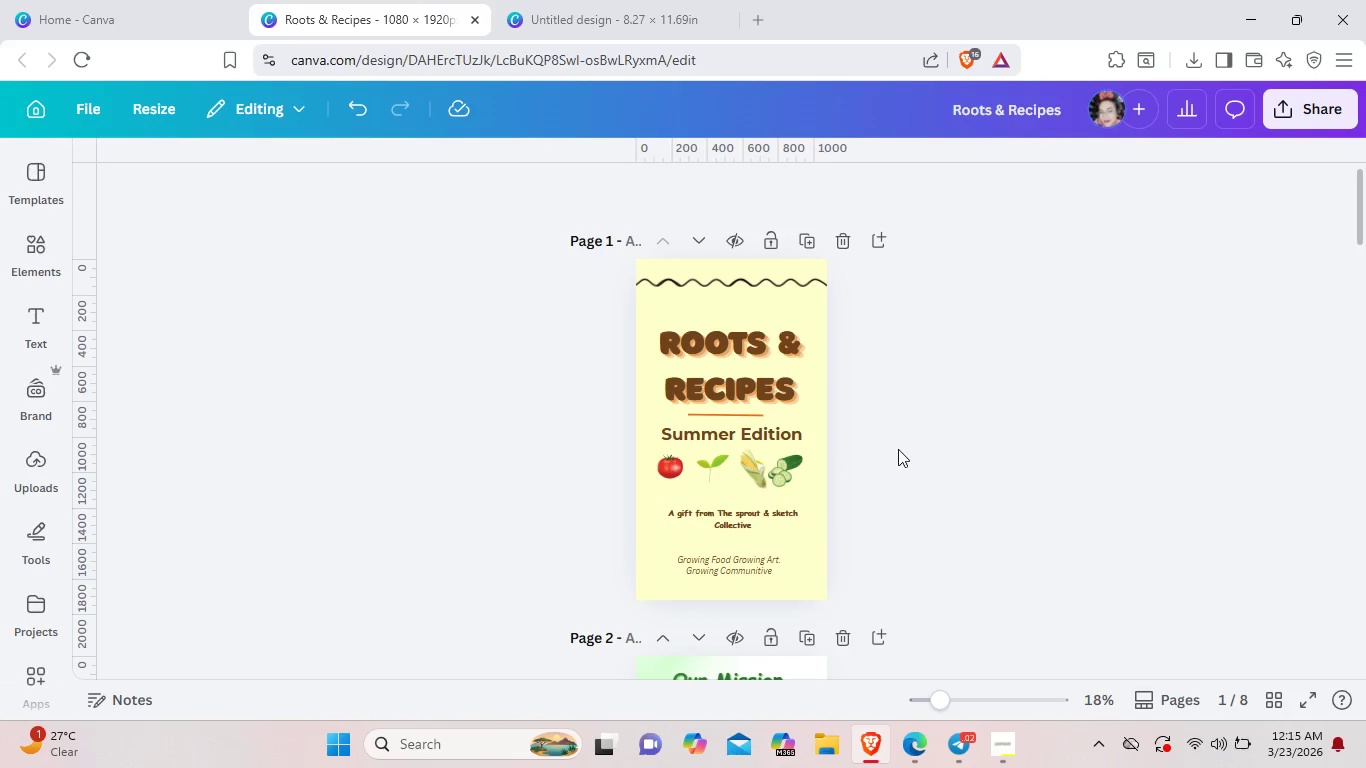 
left_click([898, 452])
 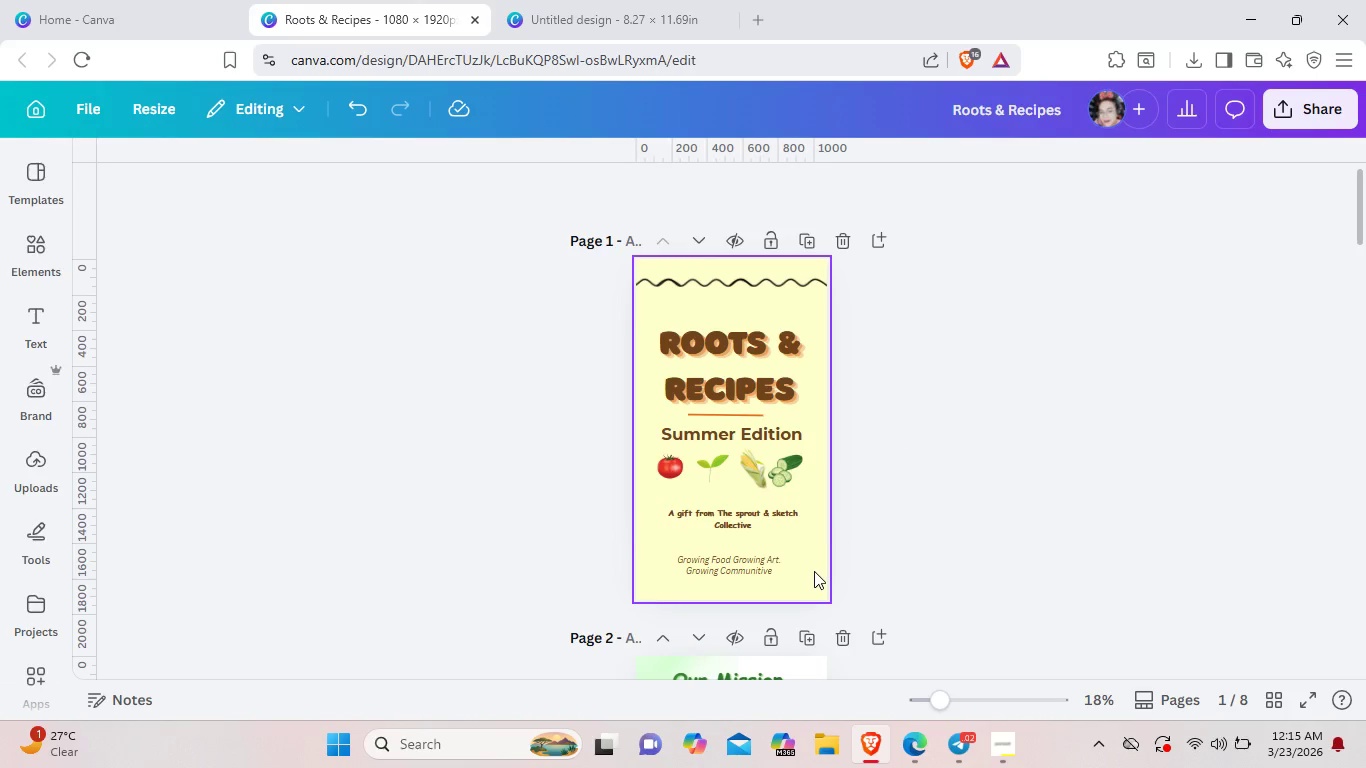 
left_click([814, 571])
 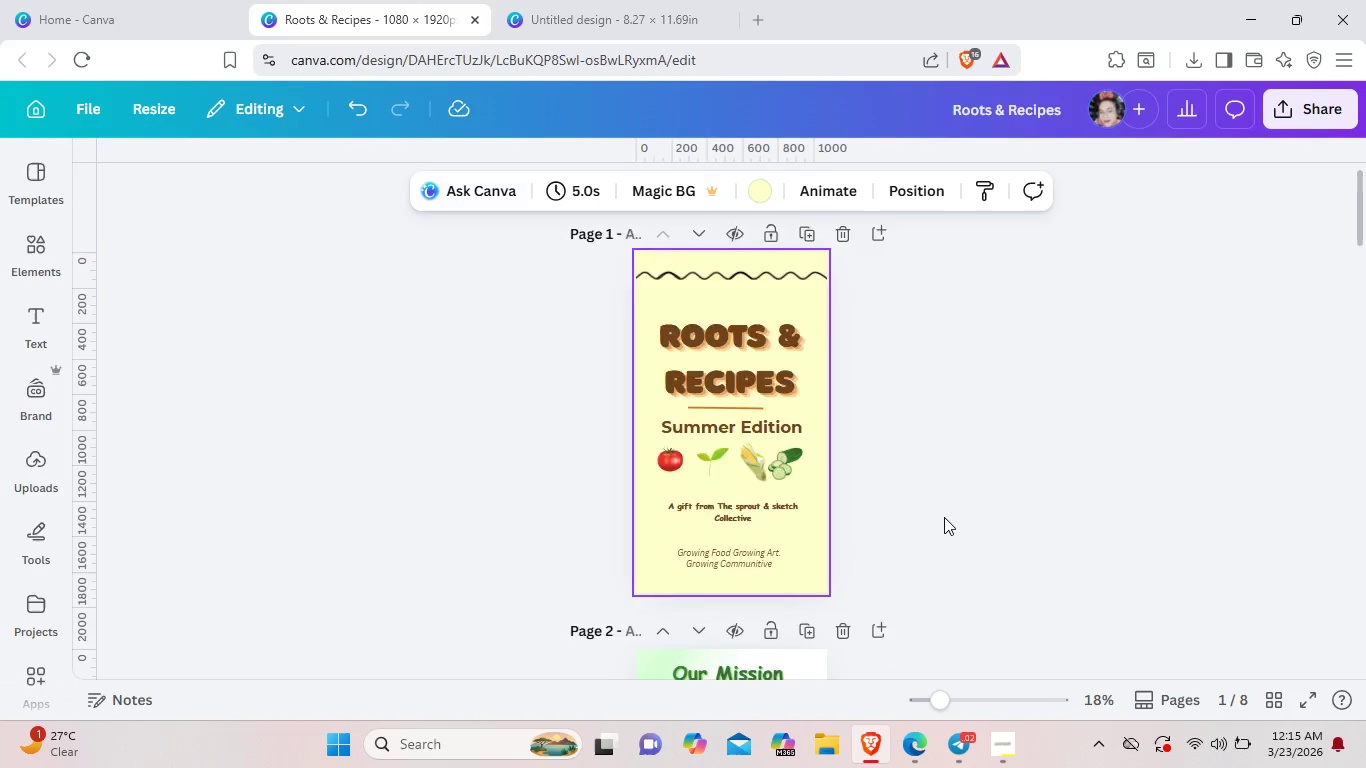 
scroll: coordinate [944, 517], scroll_direction: down, amount: 3.0
 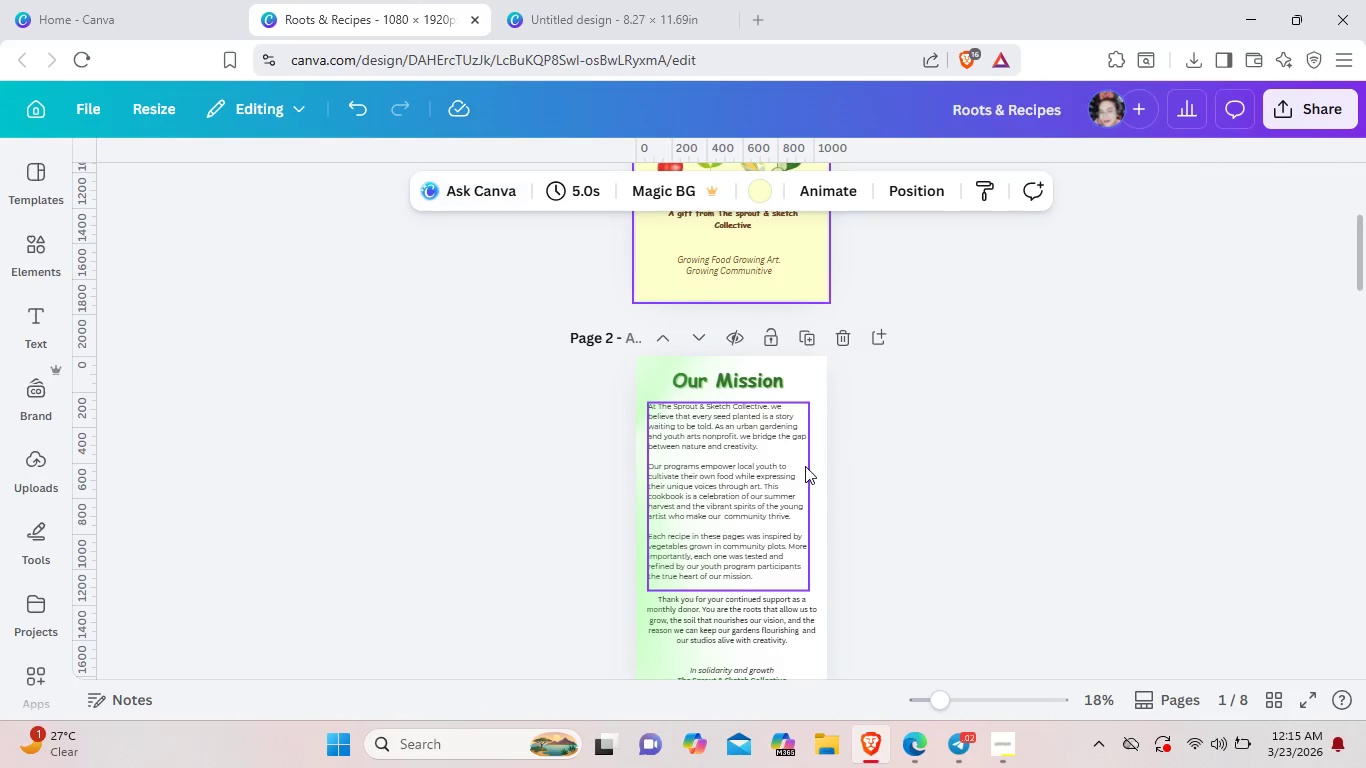 
left_click([805, 466])
 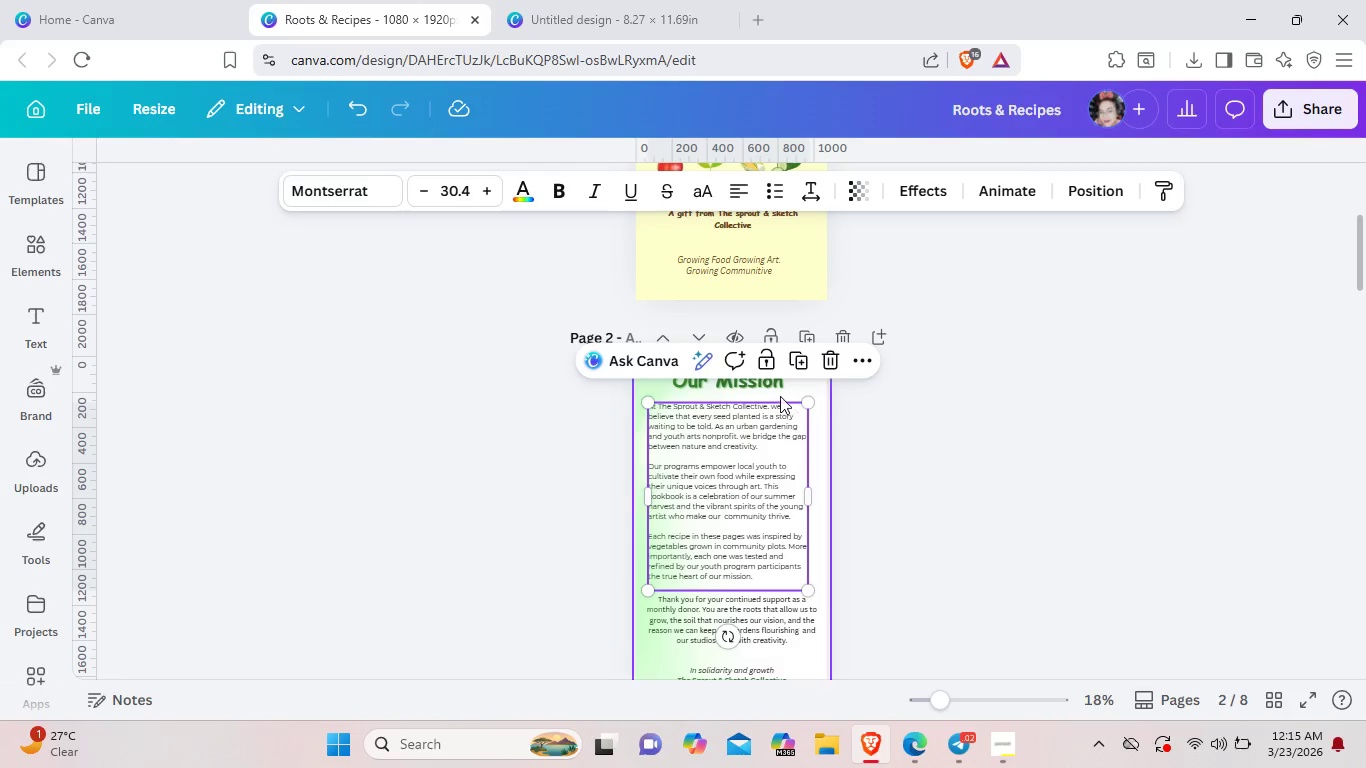 
left_click([773, 390])
 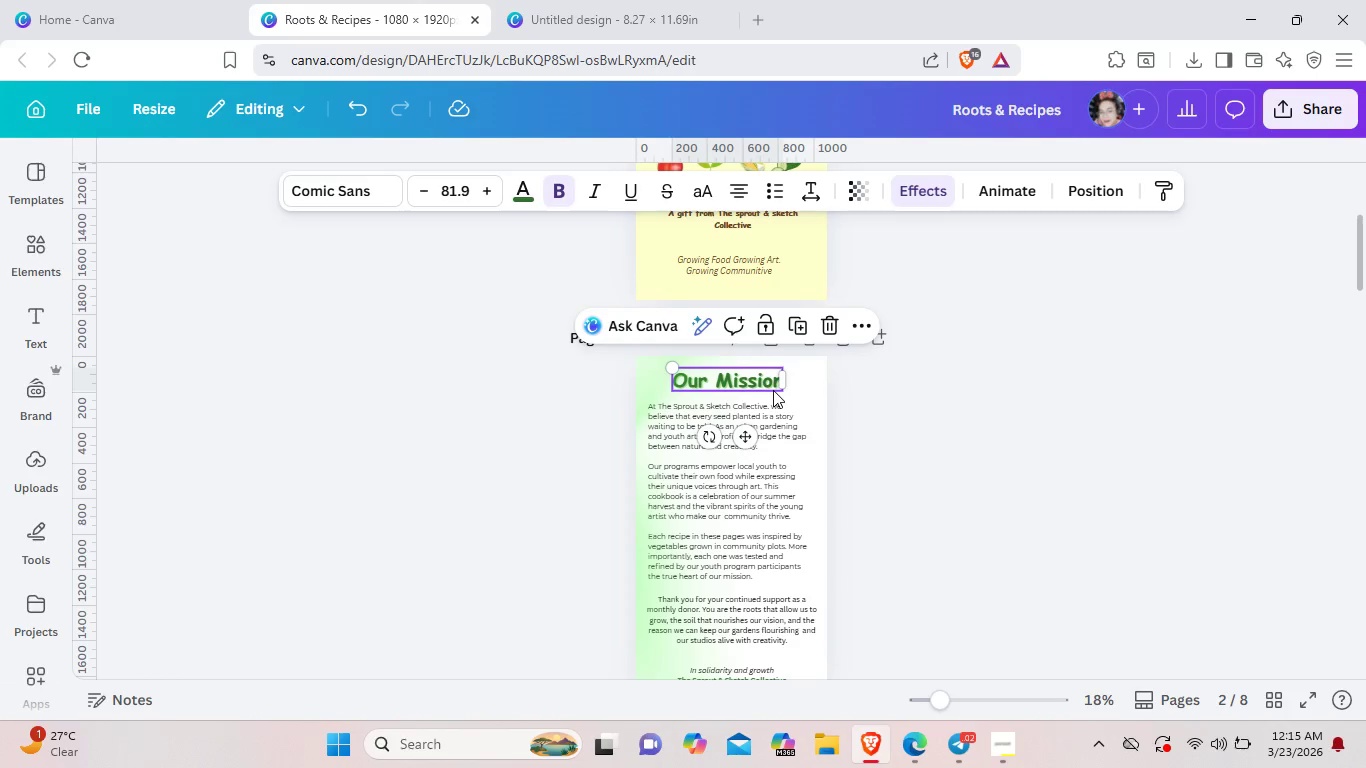 
key(Control+C)
 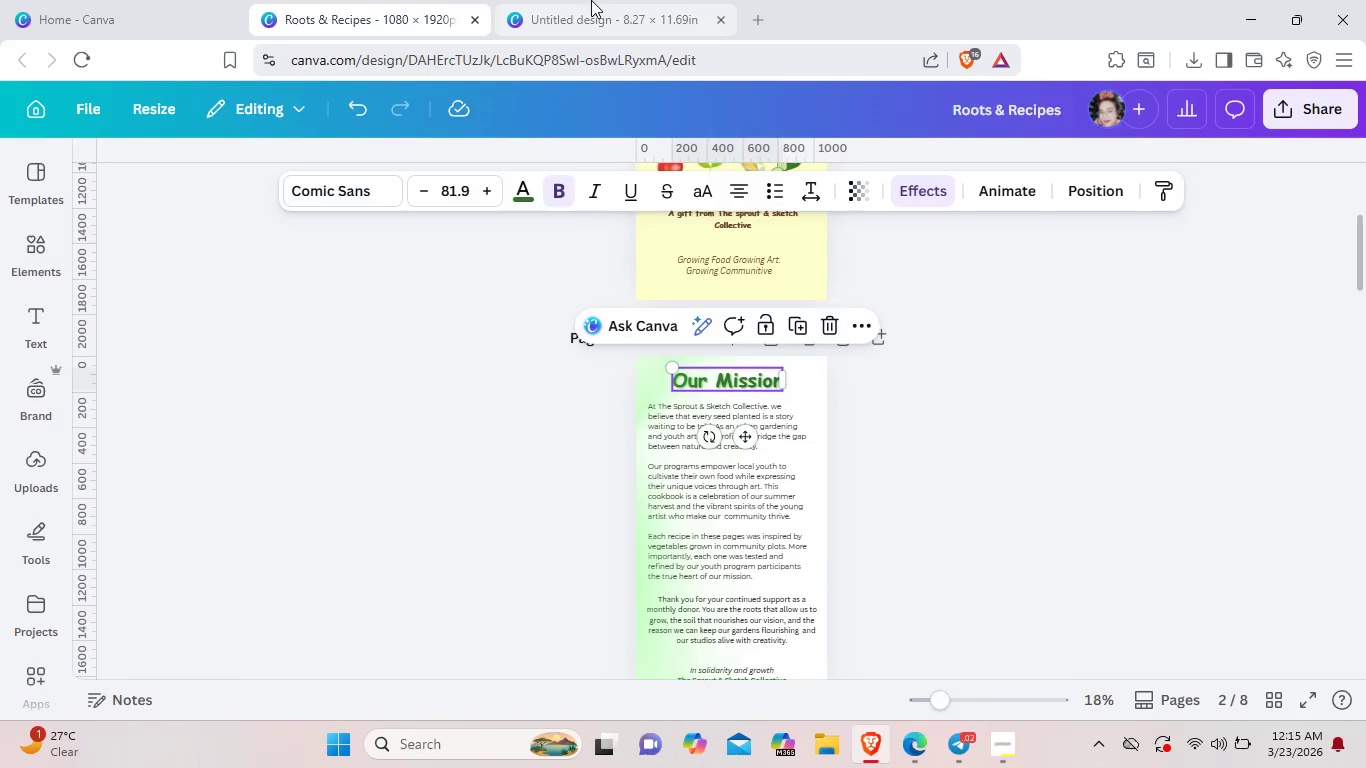 
left_click([591, 0])
 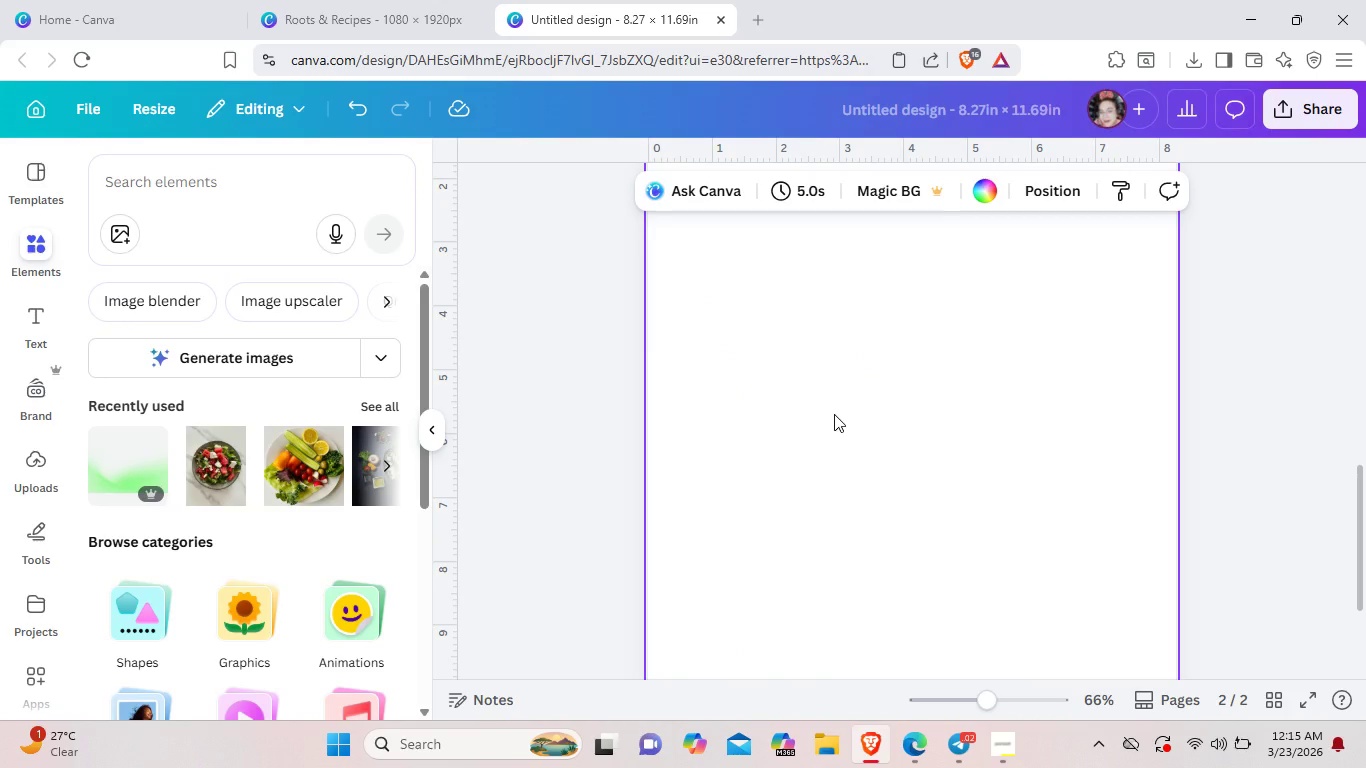 
key(Control+V)
 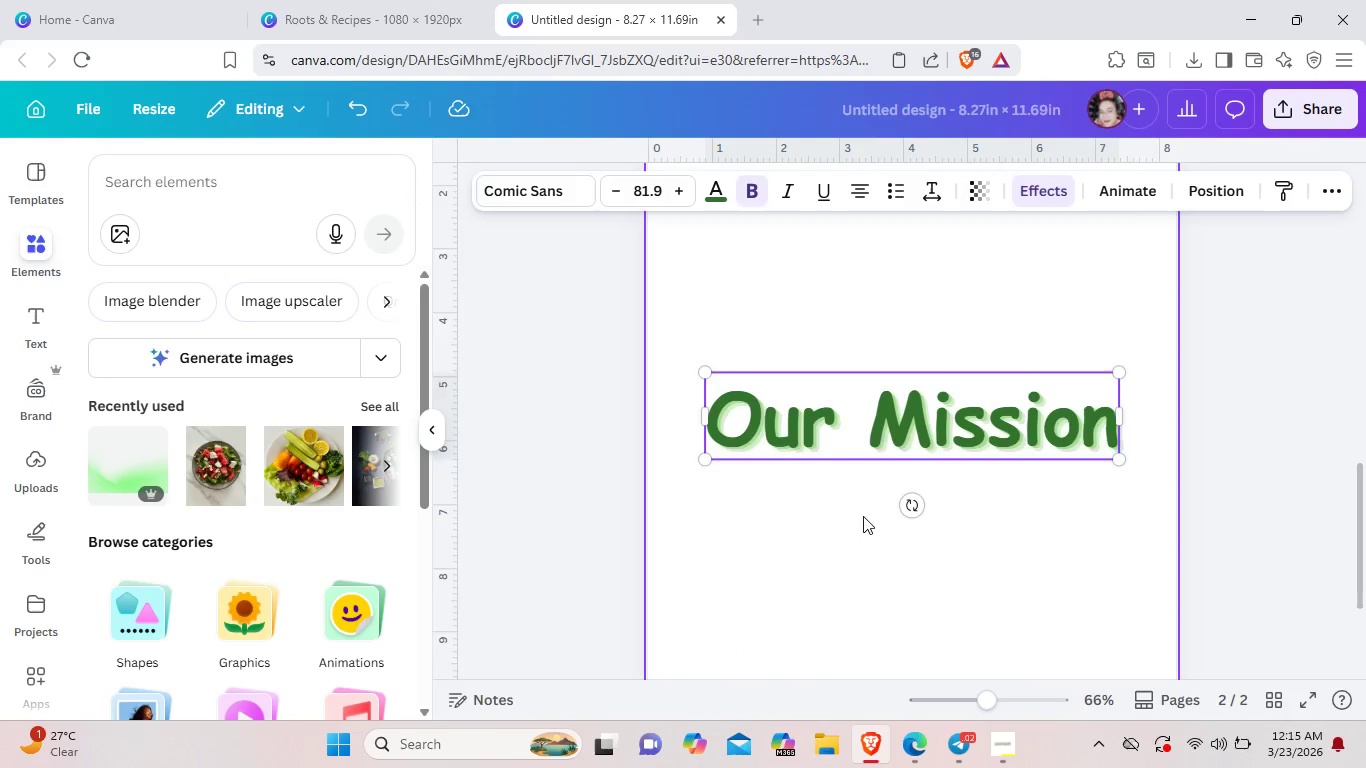 
scroll: coordinate [863, 516], scroll_direction: up, amount: 2.0
 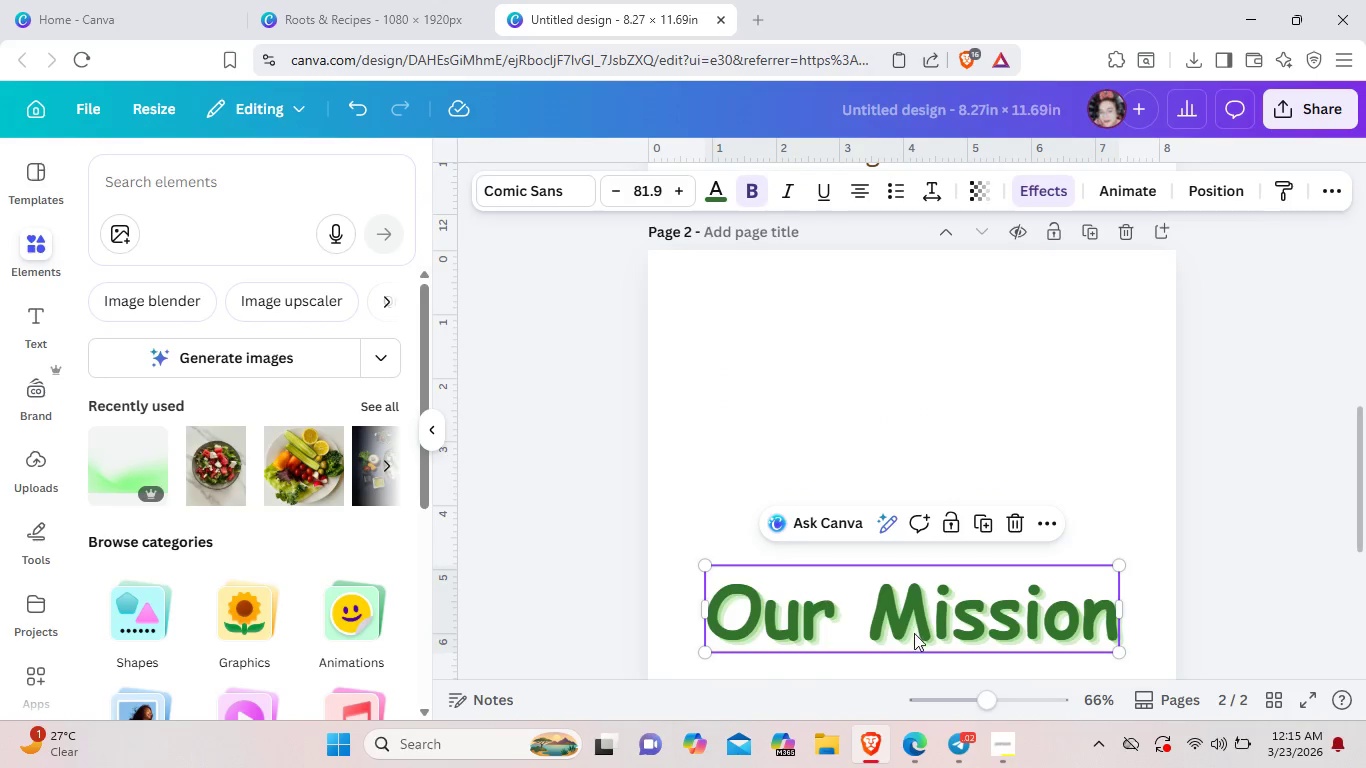 
left_click_drag(start_coordinate=[914, 633], to_coordinate=[928, 352])
 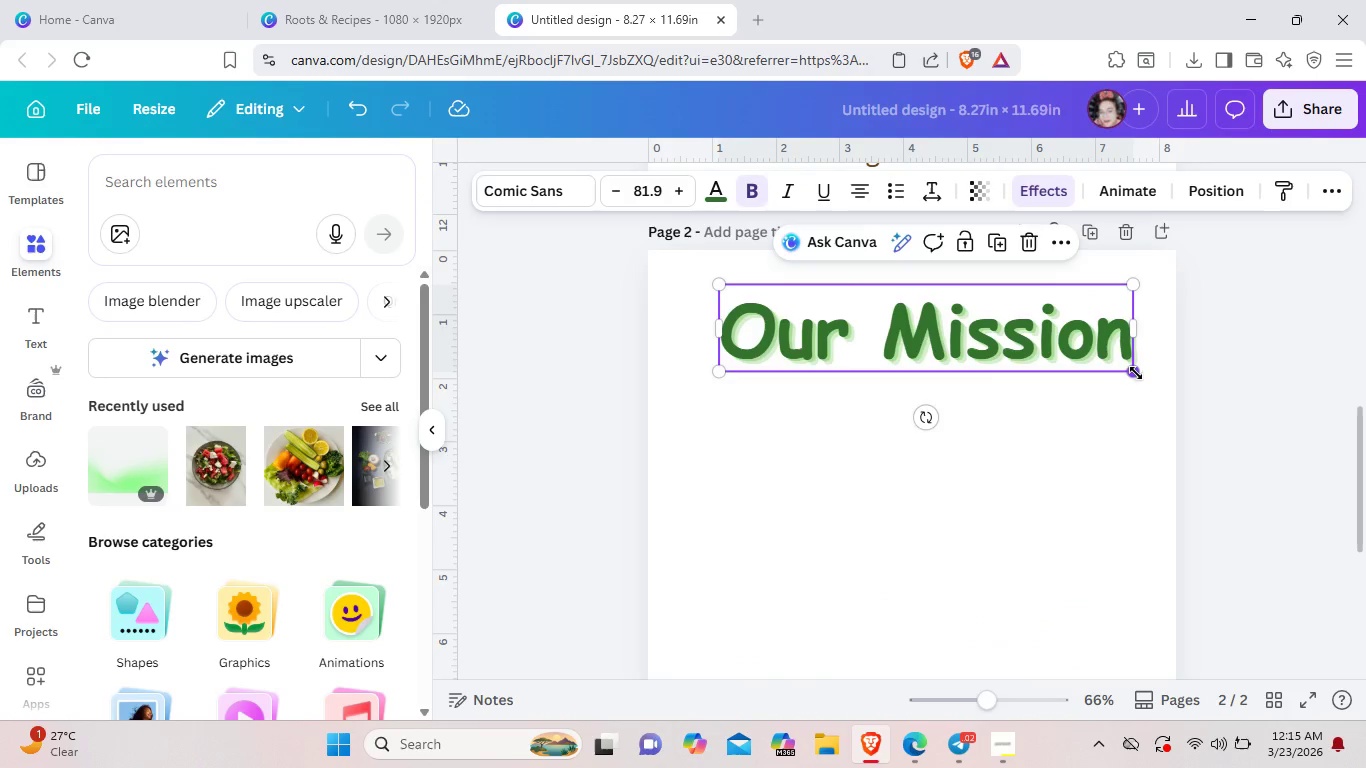 
left_click_drag(start_coordinate=[1136, 373], to_coordinate=[1122, 363])
 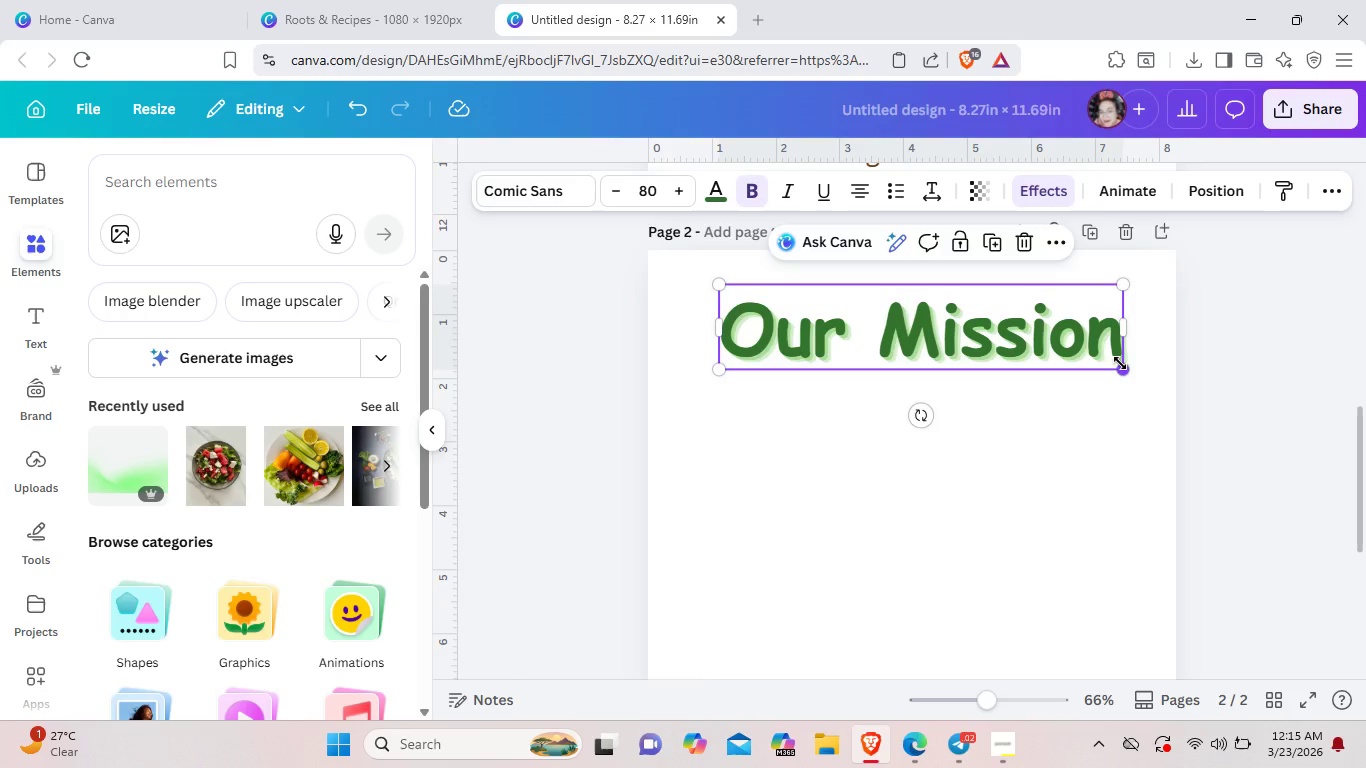 
left_click_drag(start_coordinate=[1121, 363], to_coordinate=[1110, 356])
 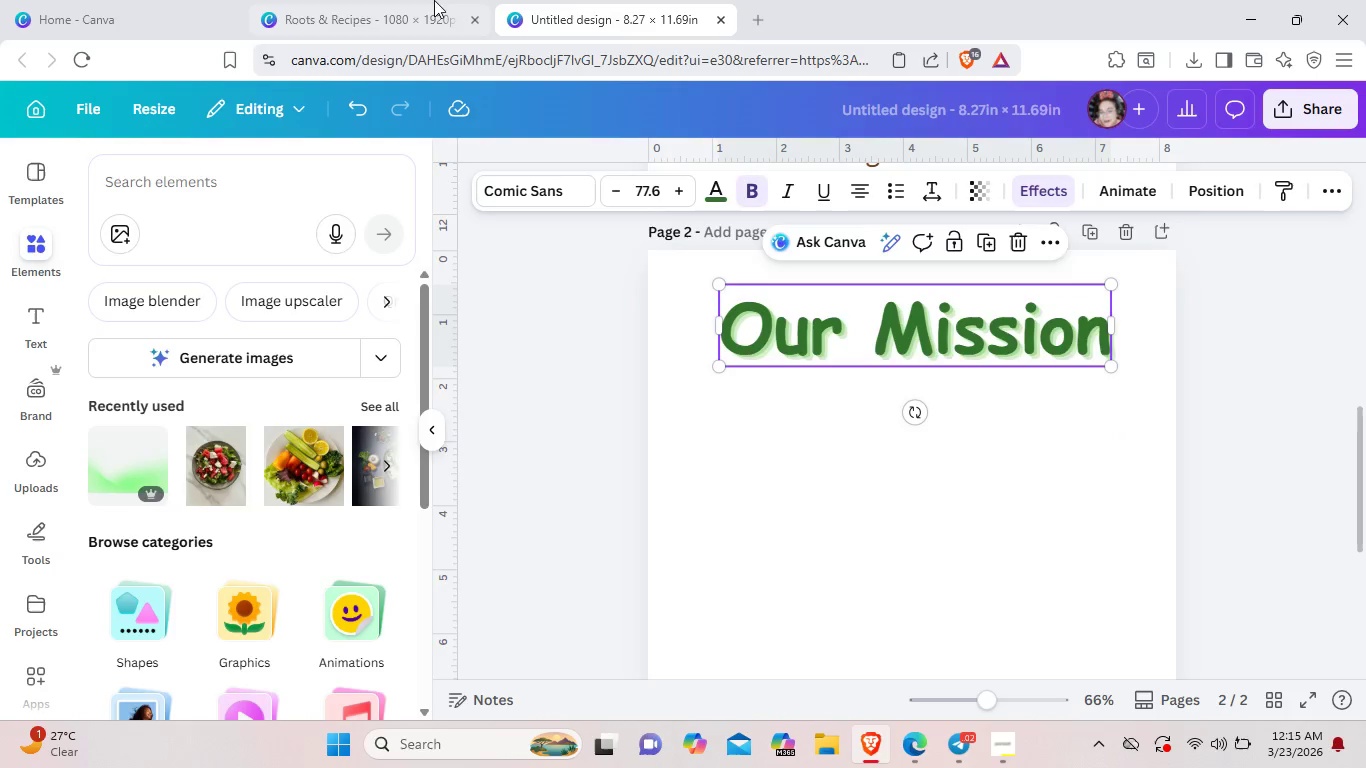 
left_click([392, 0])
 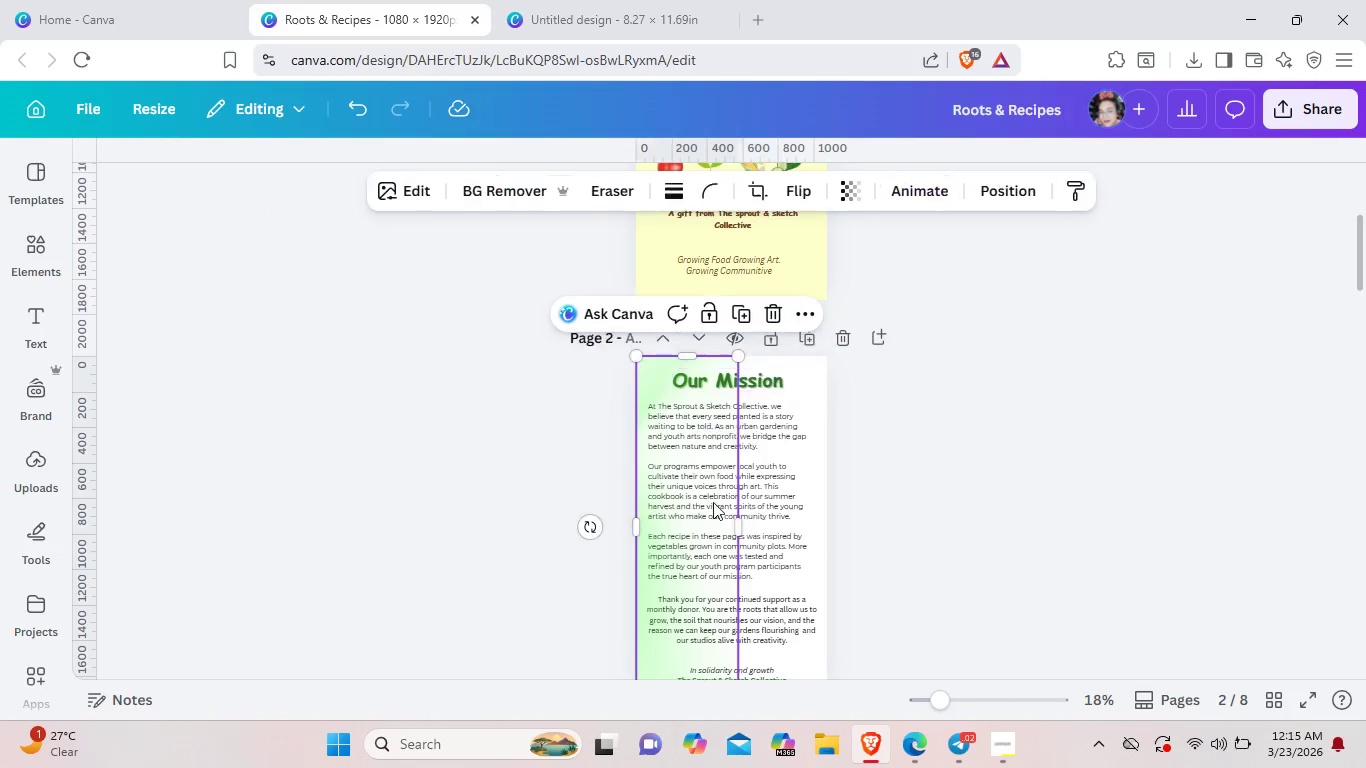 
left_click([775, 524])
 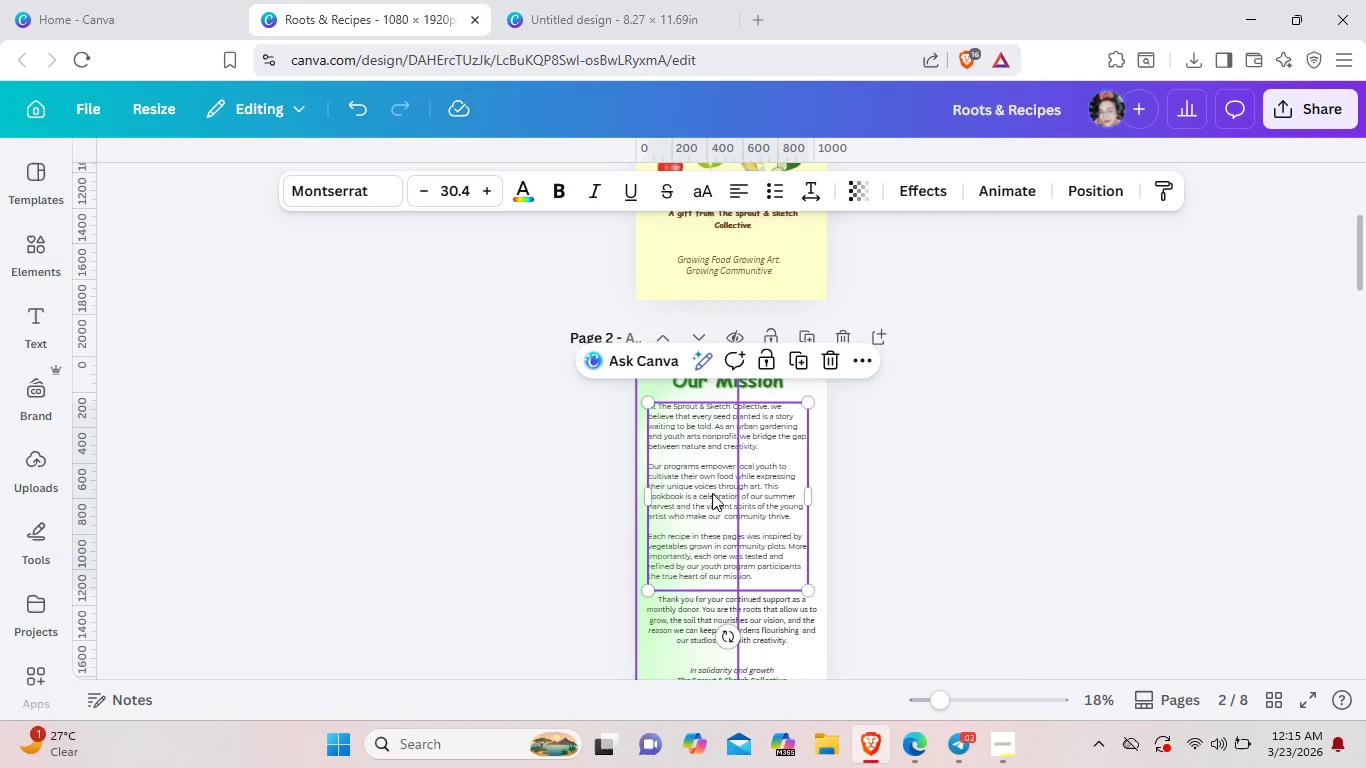 
key(Control+C)
 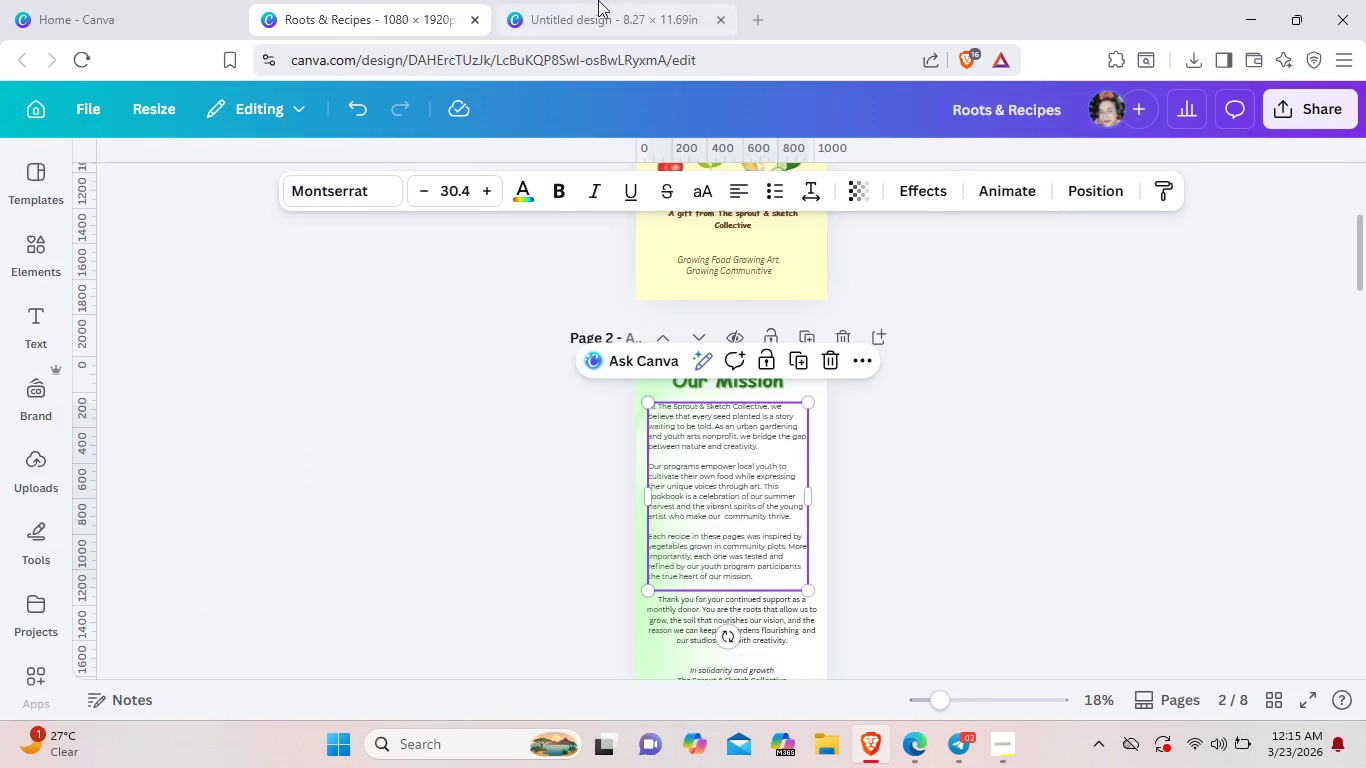 
left_click([598, 0])
 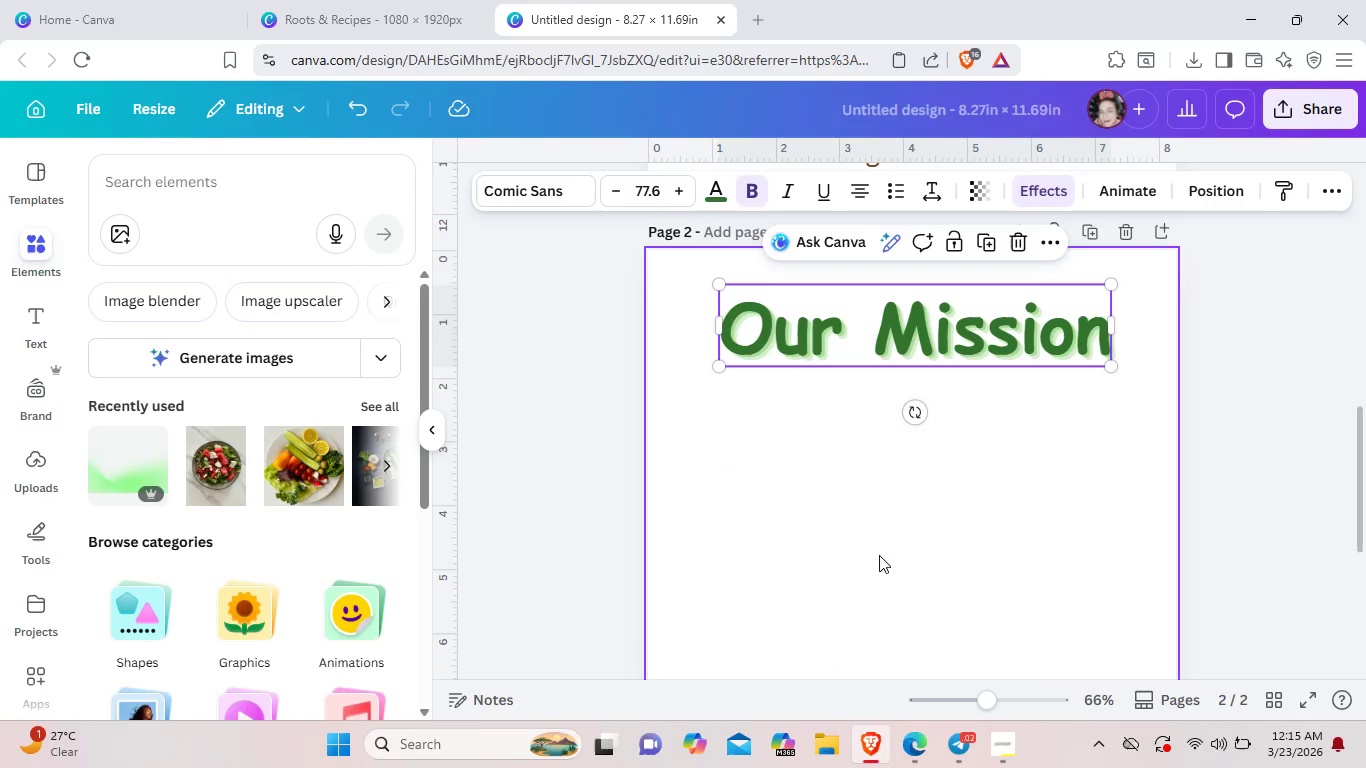 
key(Control+V)
 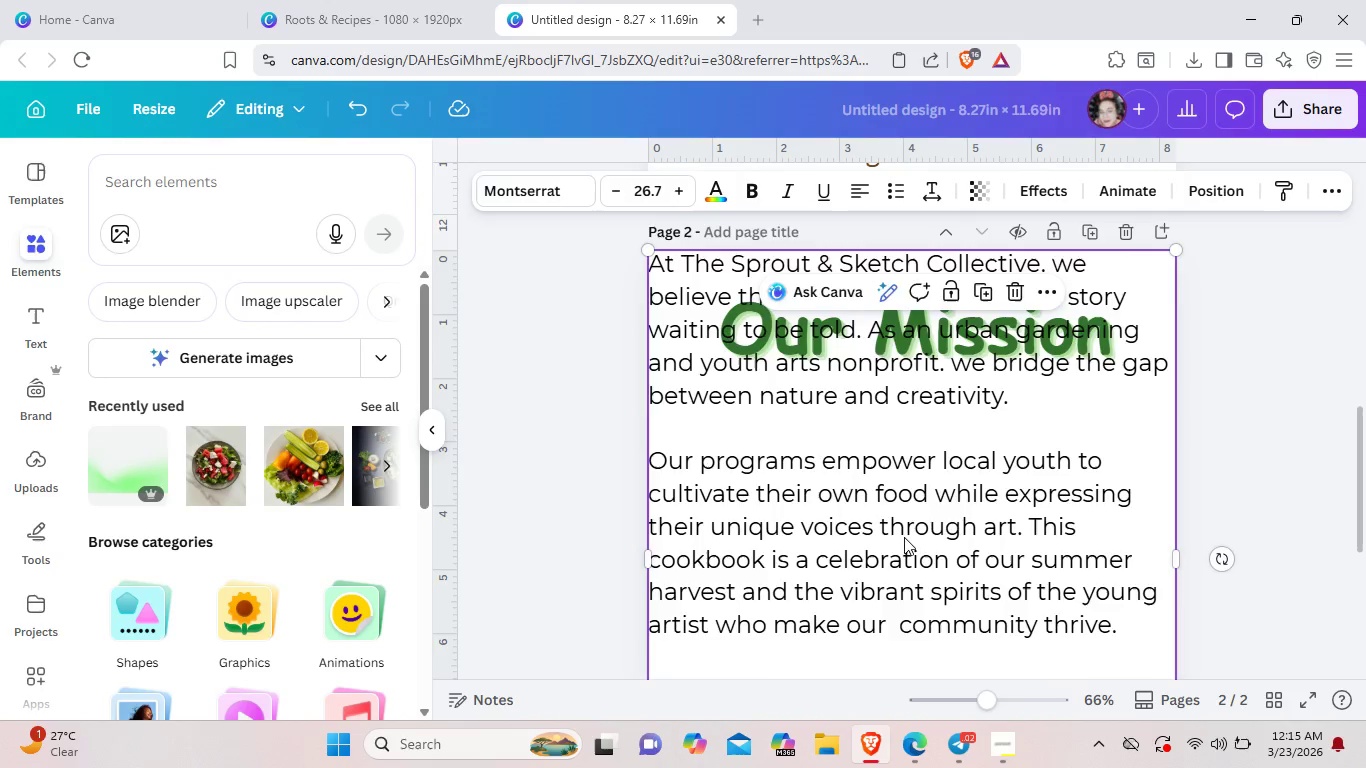 
left_click_drag(start_coordinate=[901, 506], to_coordinate=[927, 640])
 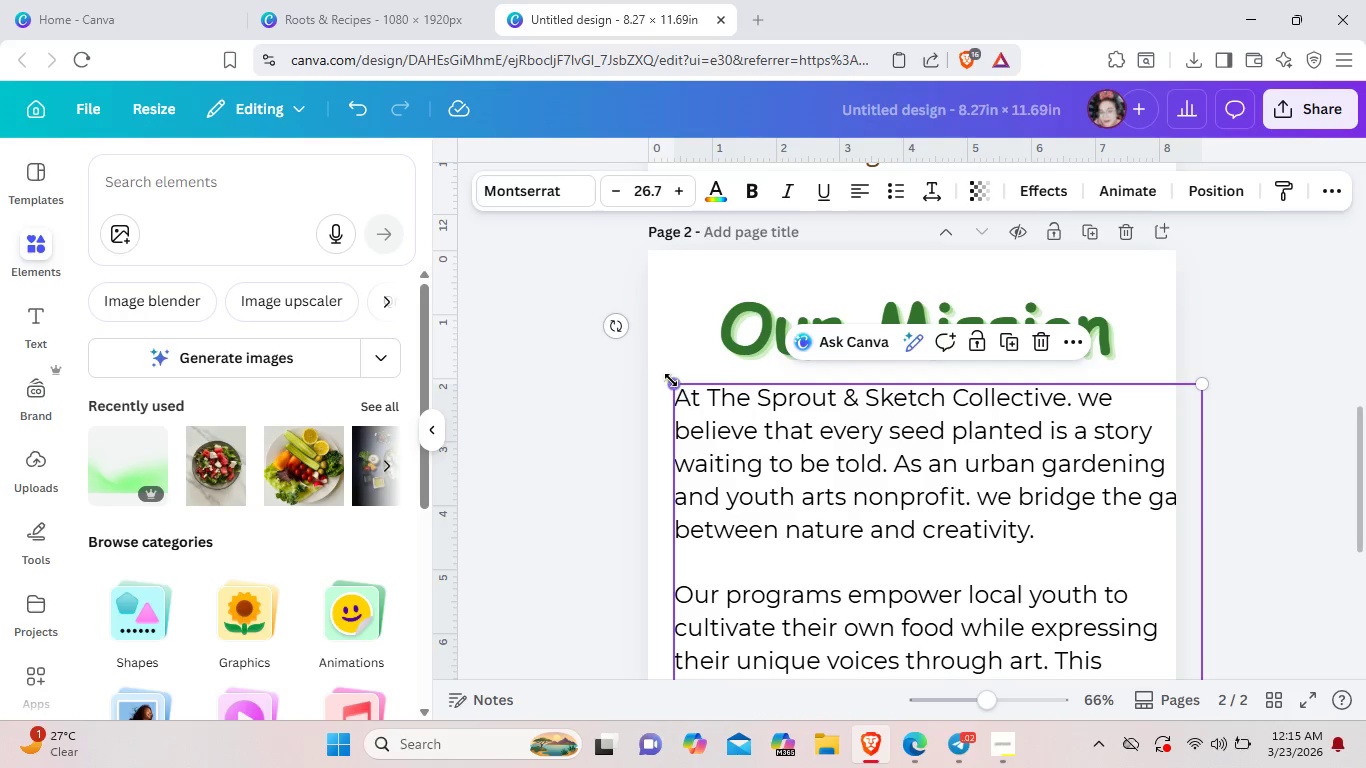 
left_click_drag(start_coordinate=[671, 380], to_coordinate=[720, 440])
 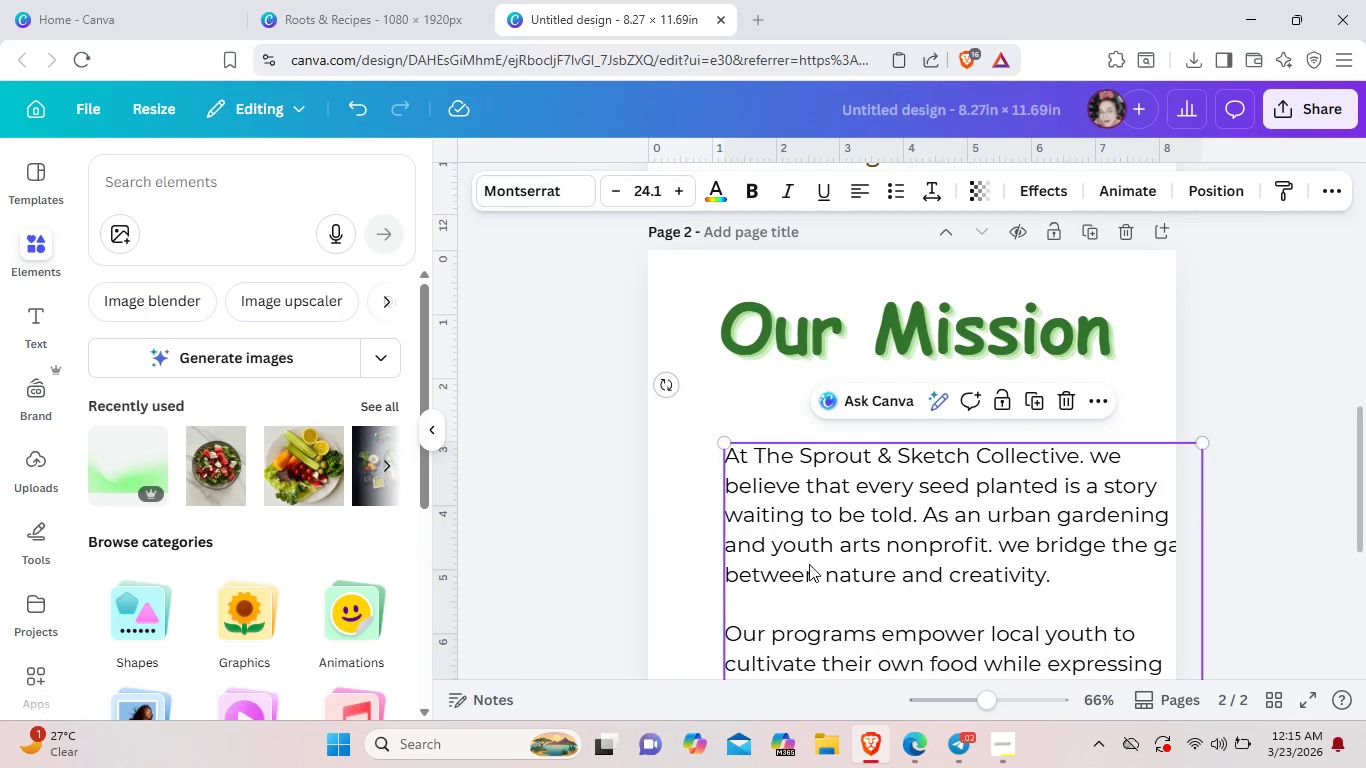 
left_click_drag(start_coordinate=[810, 565], to_coordinate=[767, 518])
 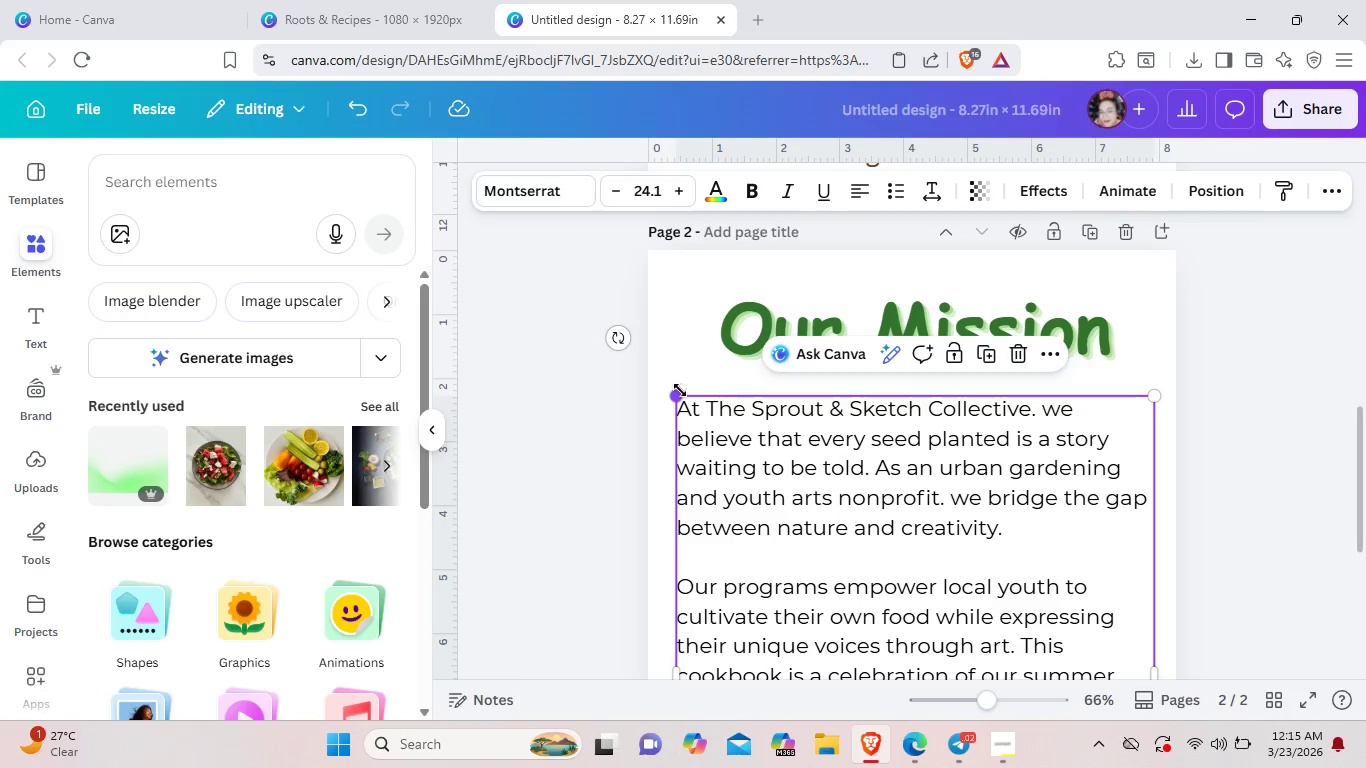 
left_click_drag(start_coordinate=[679, 389], to_coordinate=[724, 435])
 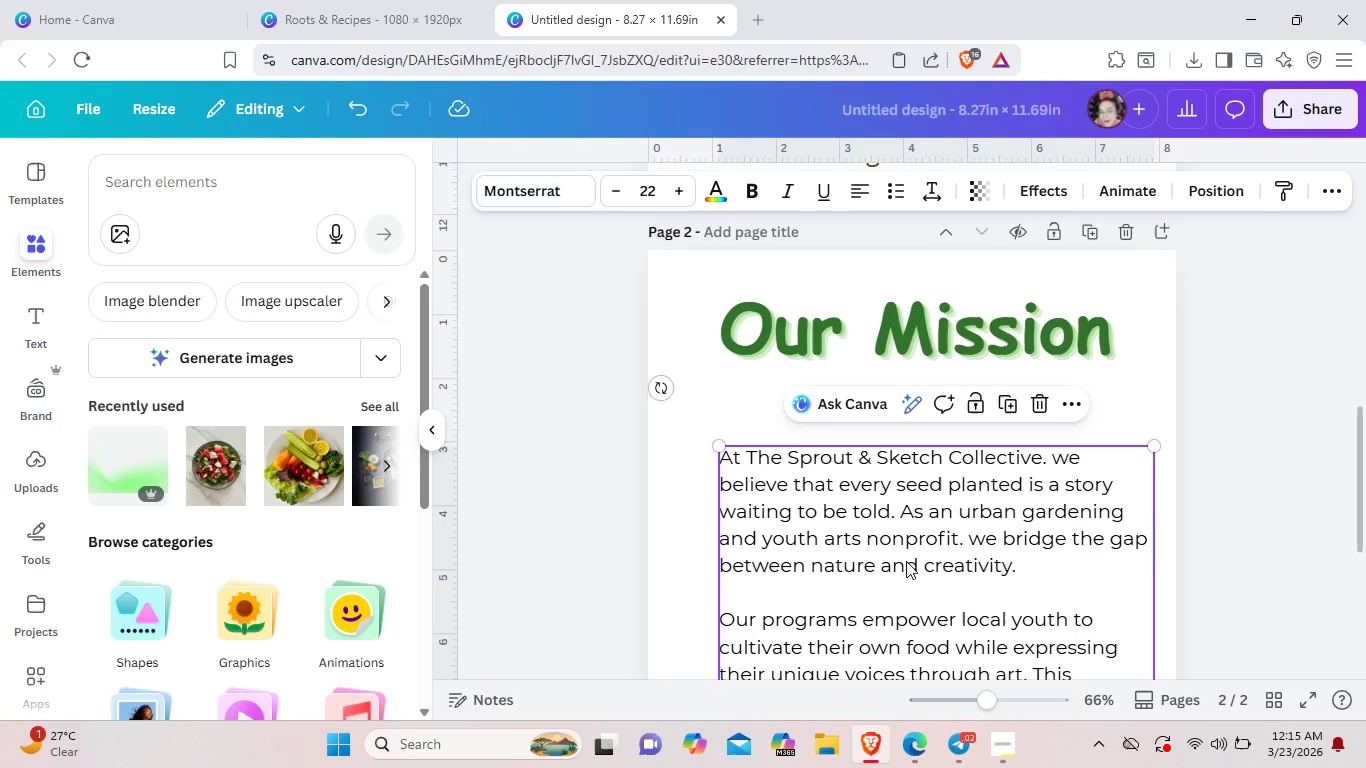 
left_click_drag(start_coordinate=[908, 568], to_coordinate=[887, 533])
 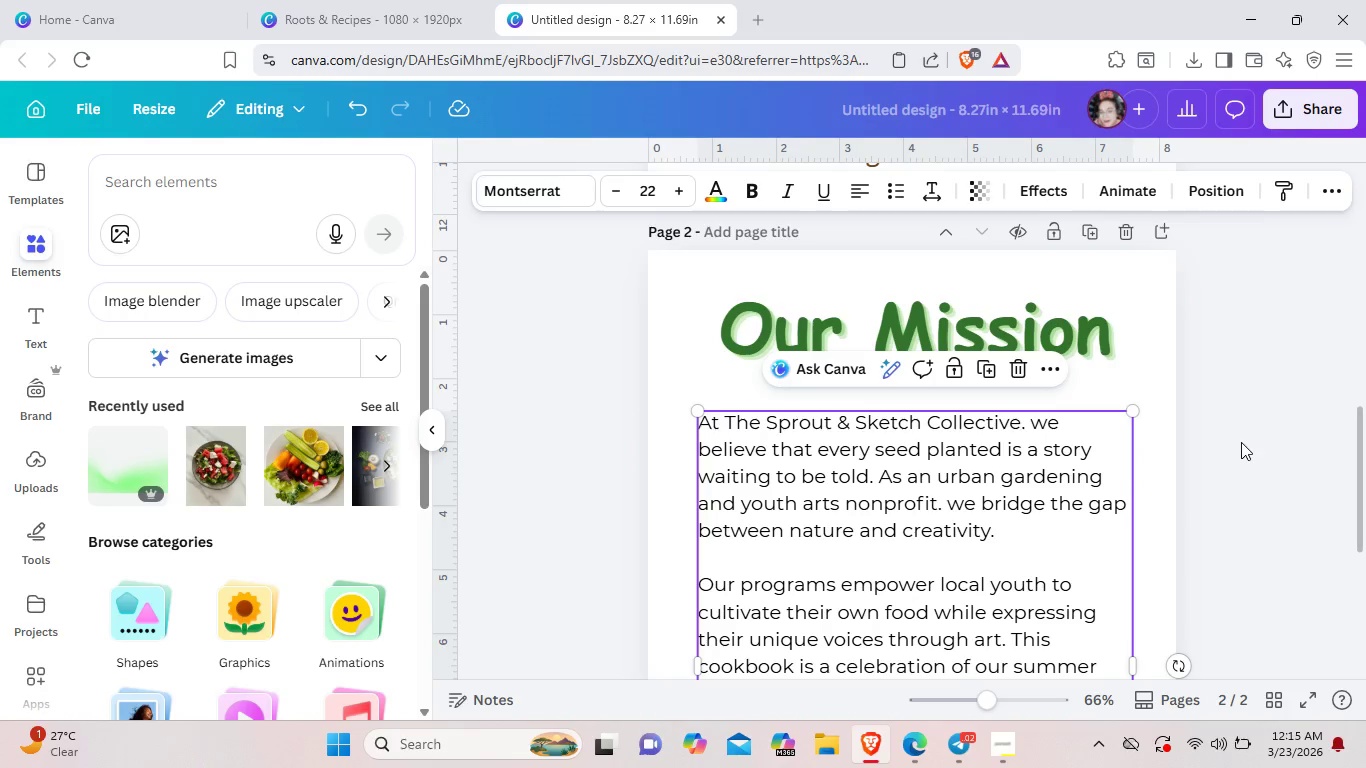 
left_click([1241, 443])
 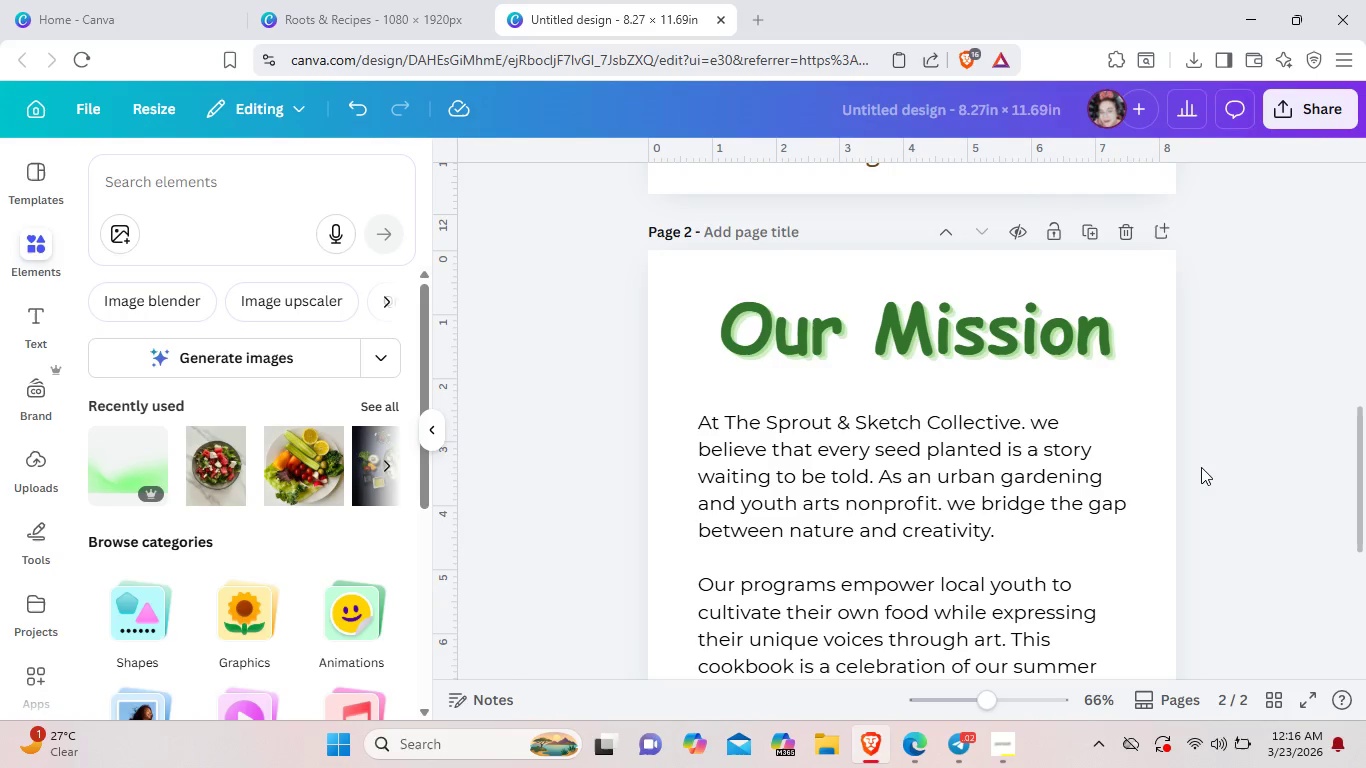 
wait(5.11)
 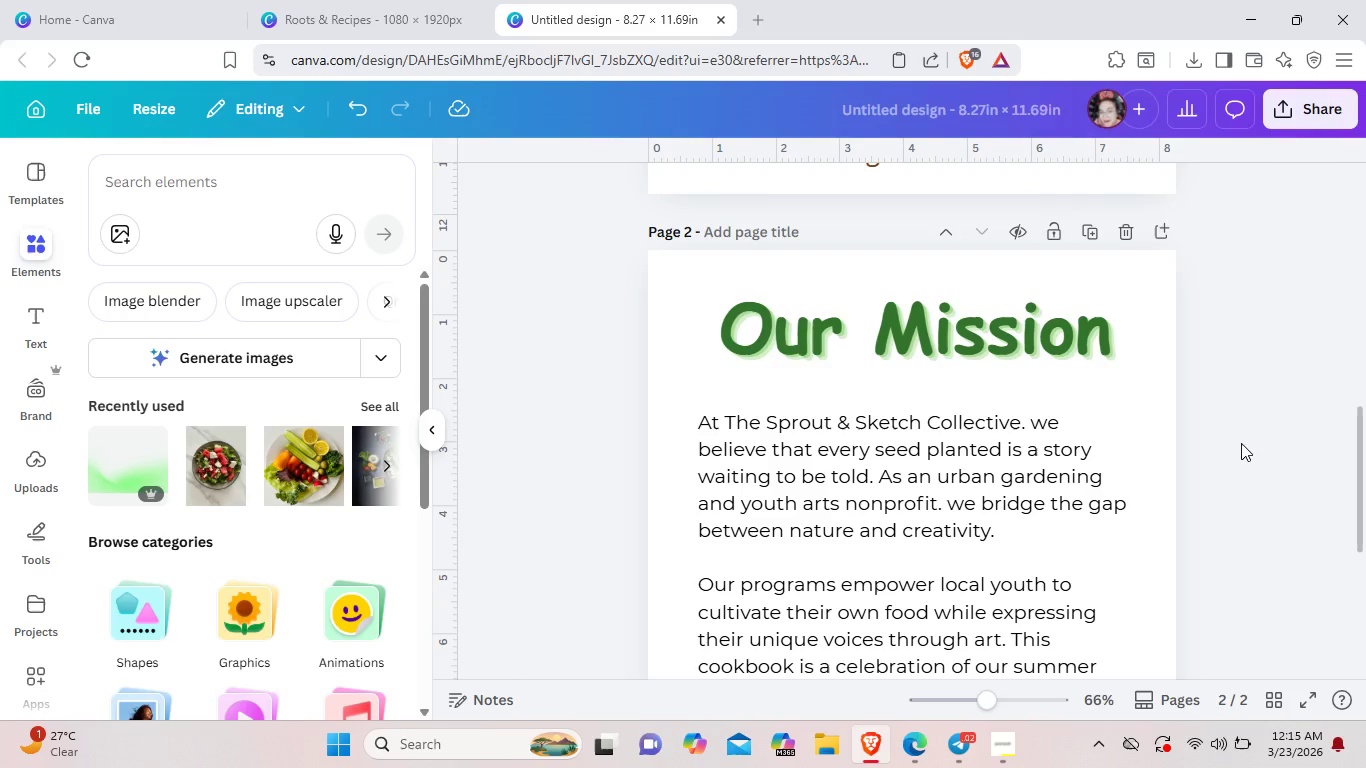 
scroll: coordinate [1053, 434], scroll_direction: down, amount: 5.0
 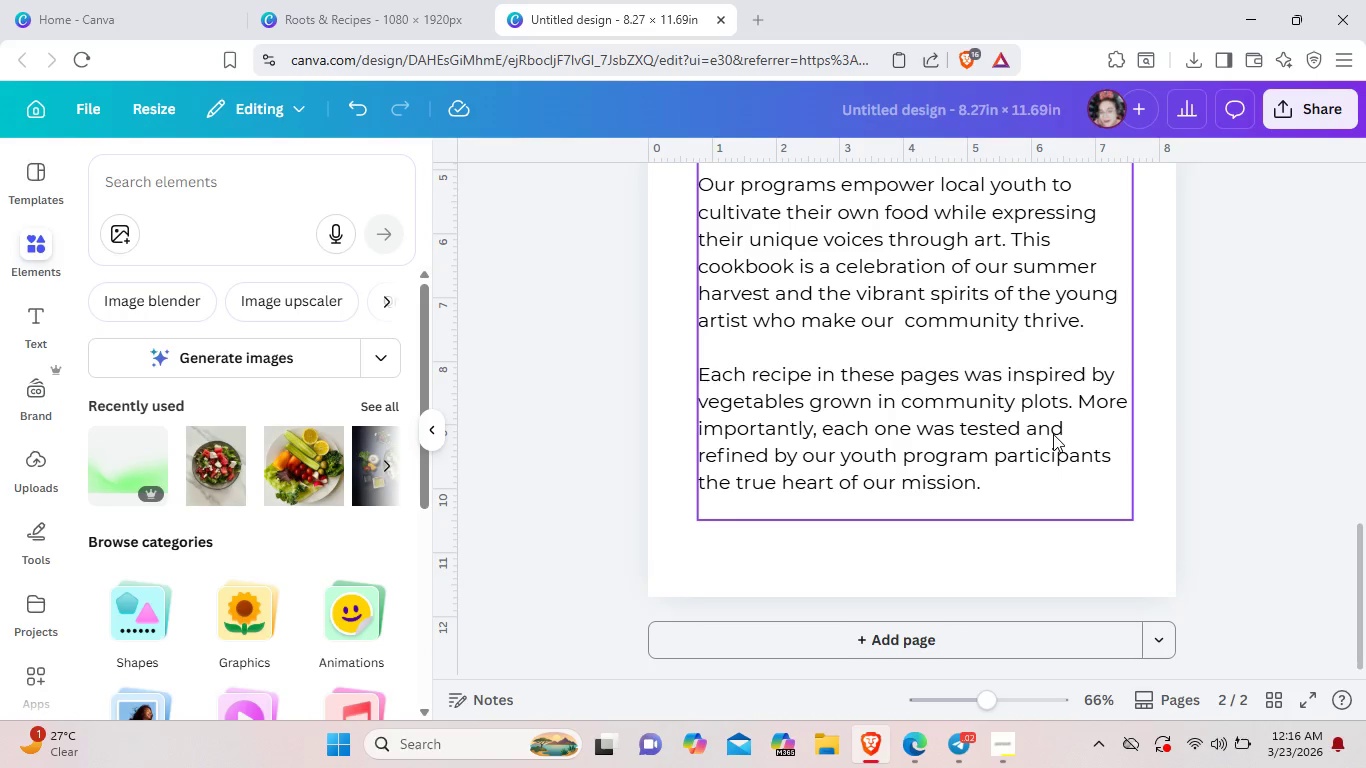 
scroll: coordinate [1053, 434], scroll_direction: up, amount: 2.0
 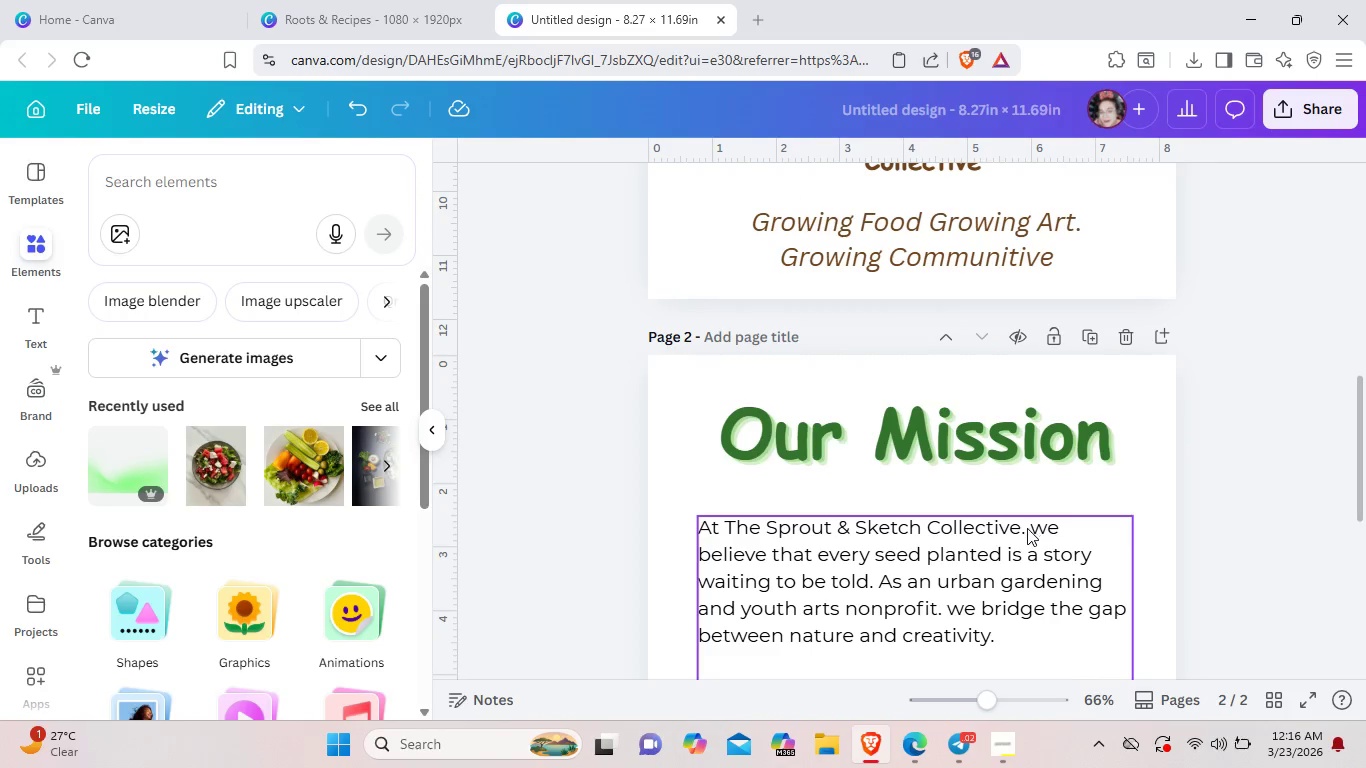 
left_click_drag(start_coordinate=[1026, 529], to_coordinate=[1021, 511])
 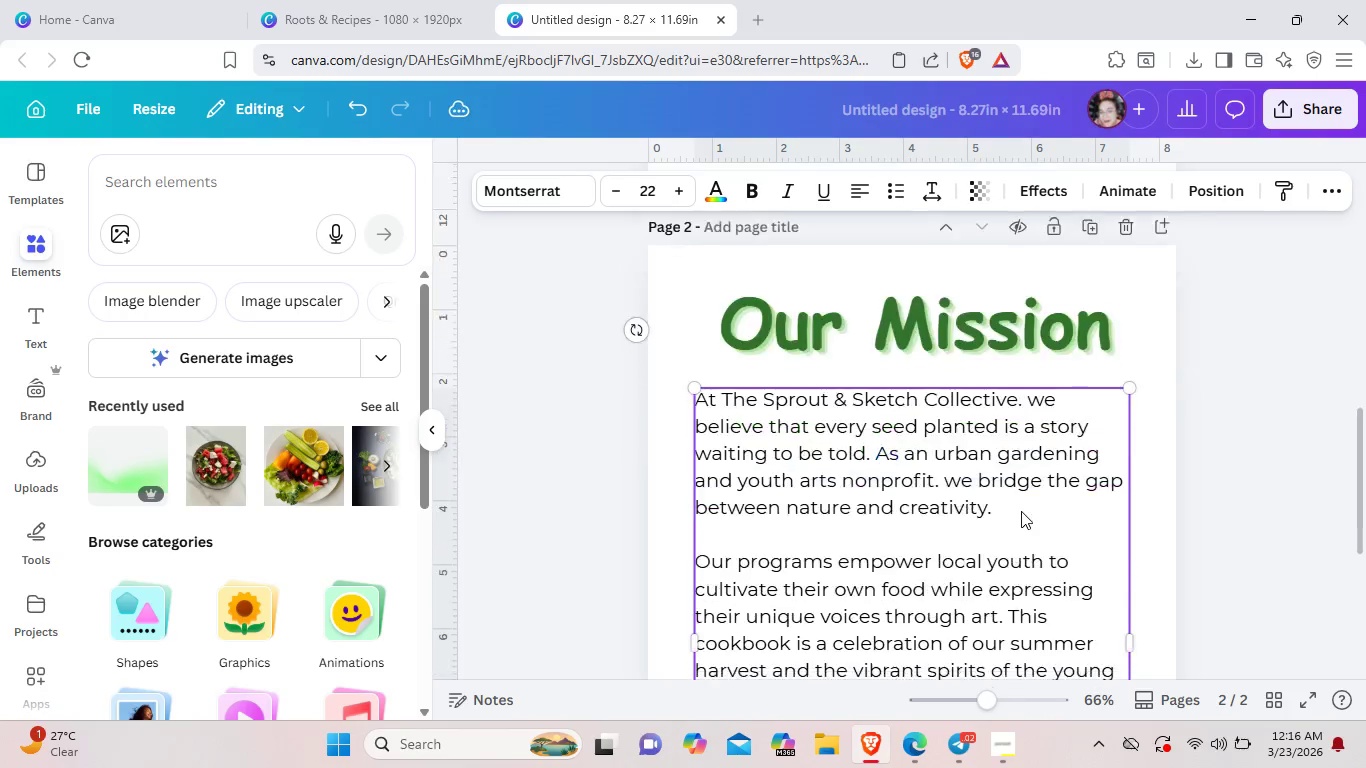 
scroll: coordinate [1021, 511], scroll_direction: down, amount: 1.0
 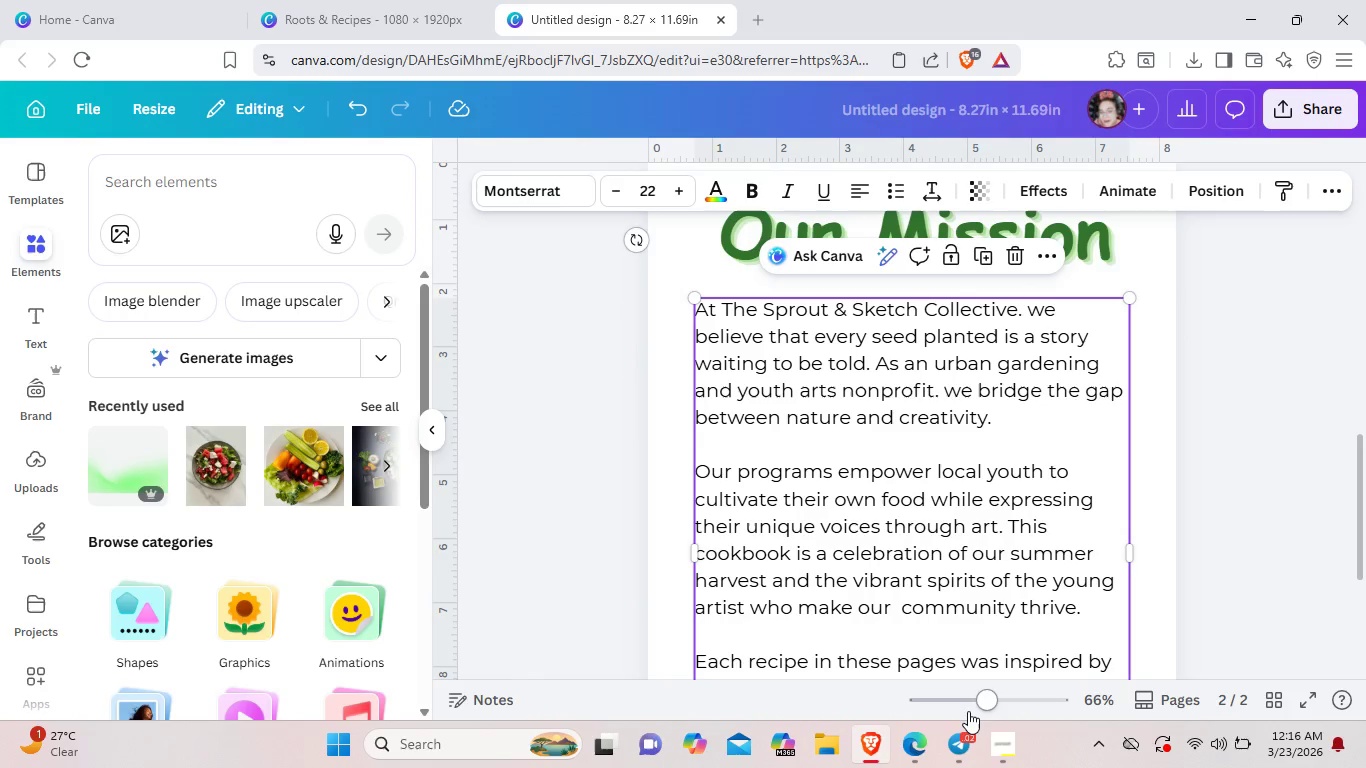 
left_click([939, 704])
 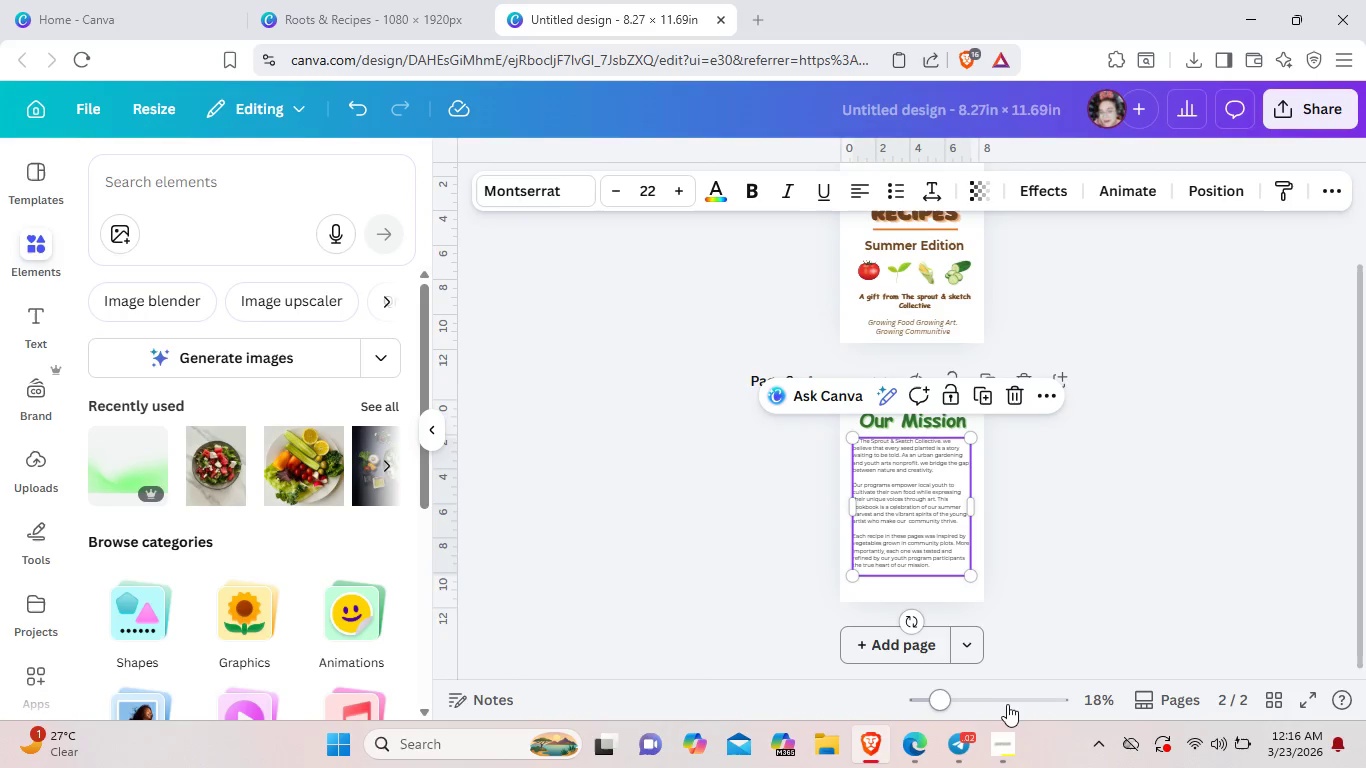 
left_click([1022, 696])
 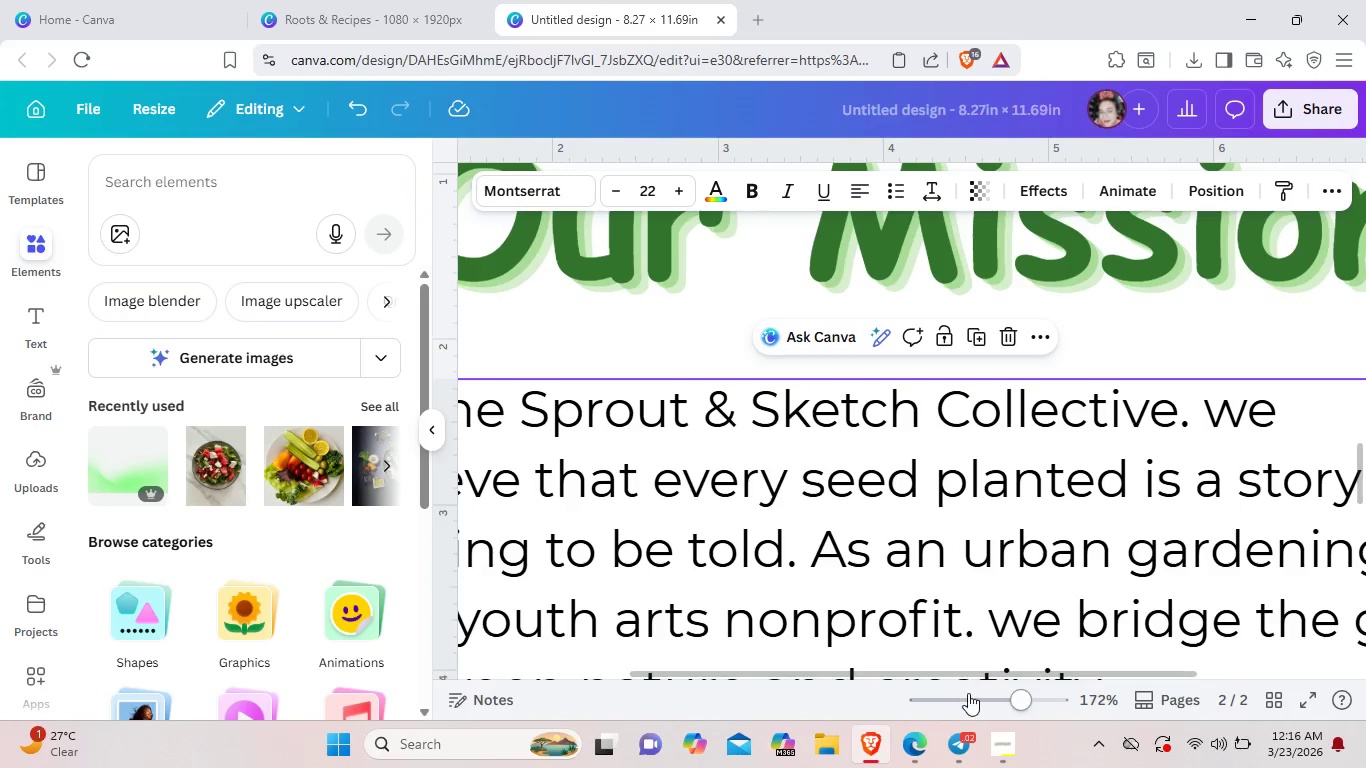 
left_click([974, 701])
 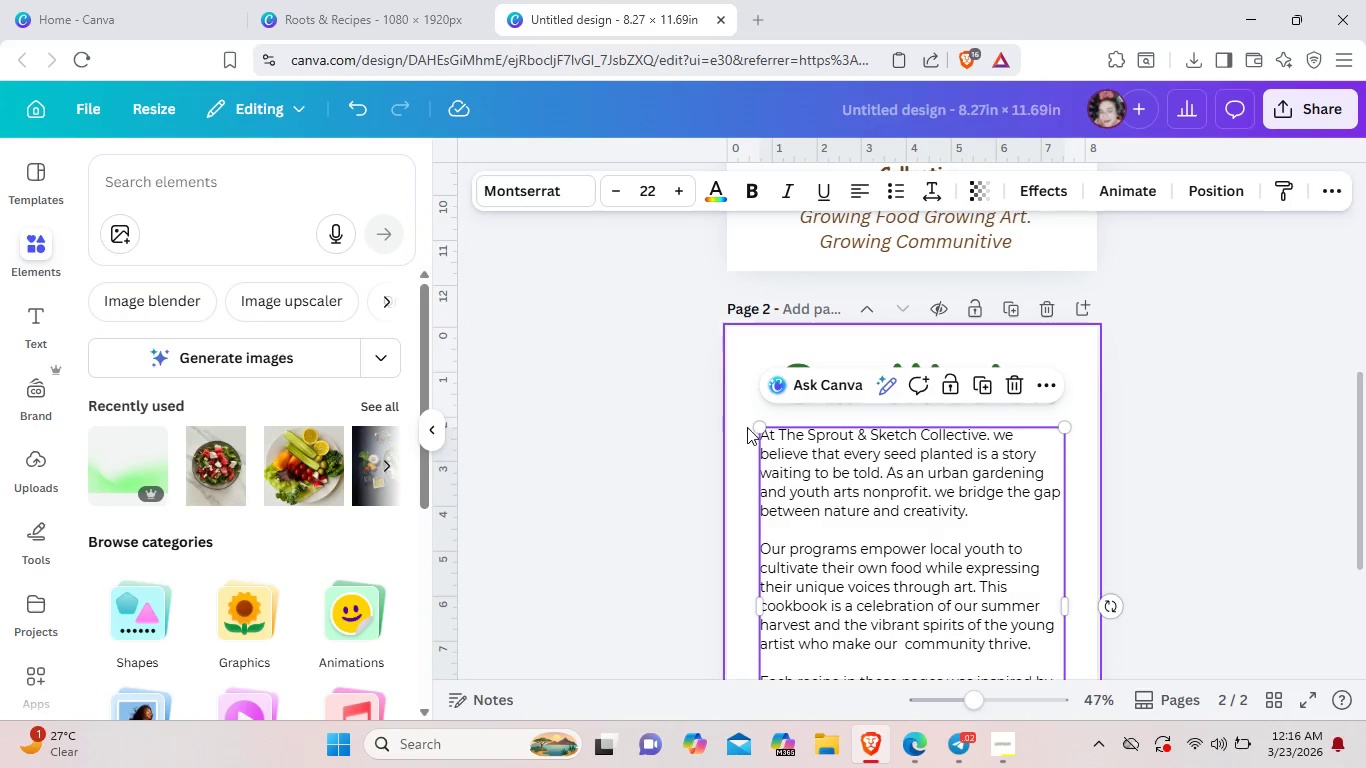 
left_click_drag(start_coordinate=[751, 426], to_coordinate=[803, 447])
 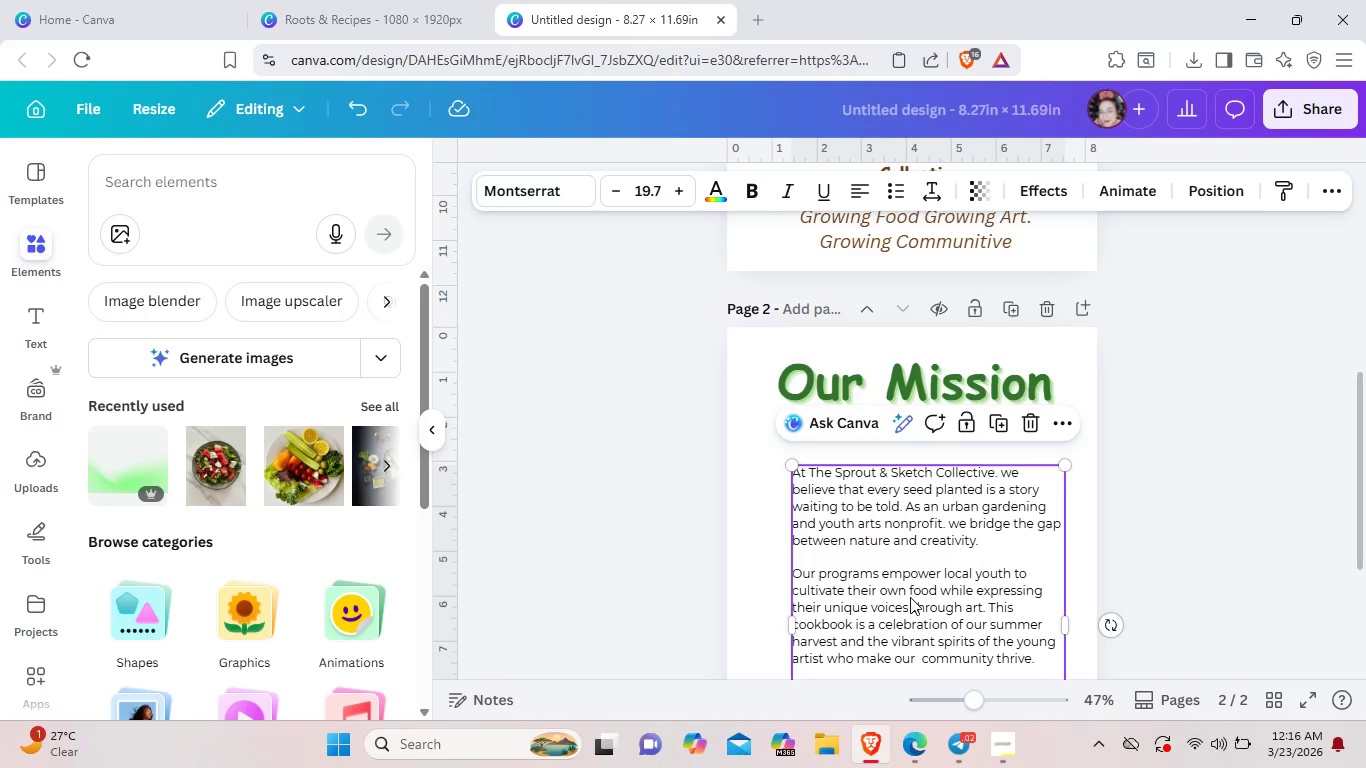 
left_click_drag(start_coordinate=[920, 607], to_coordinate=[903, 573])
 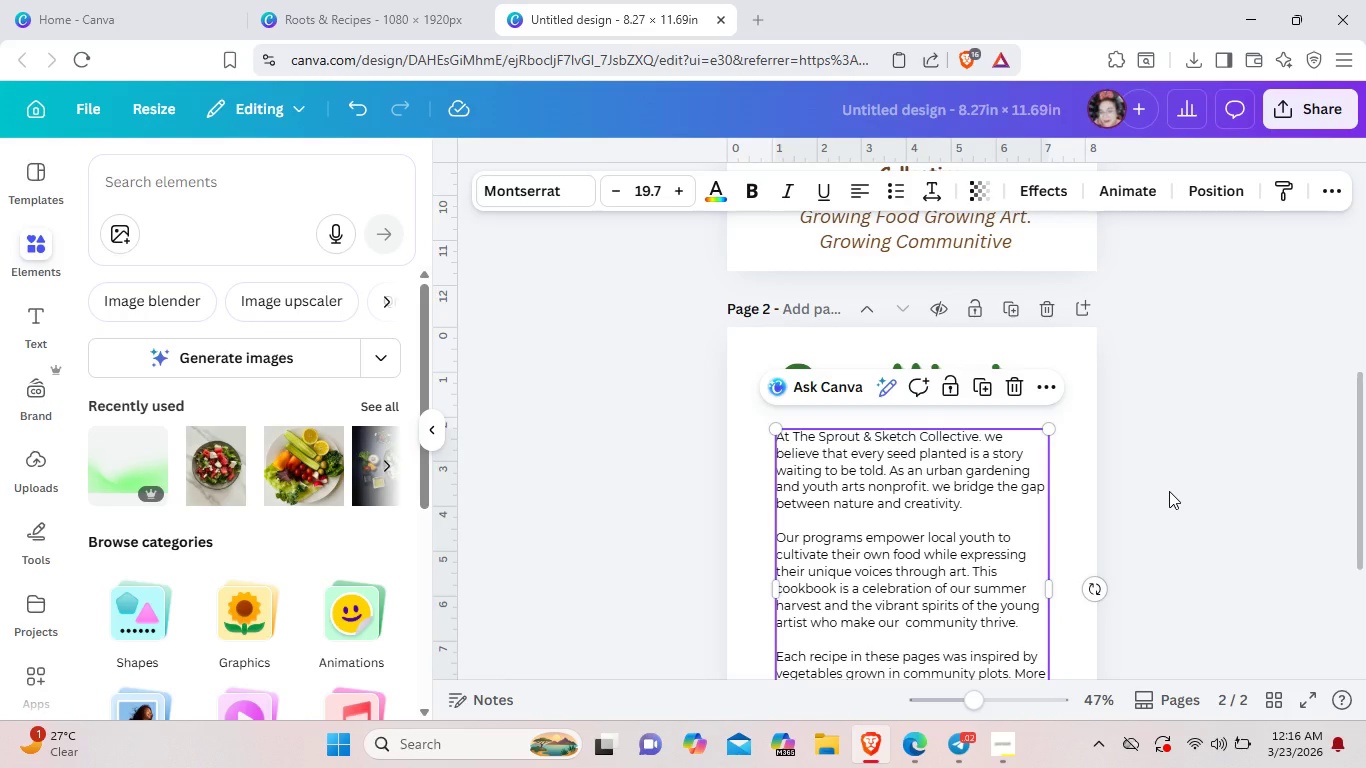 
left_click([1169, 491])
 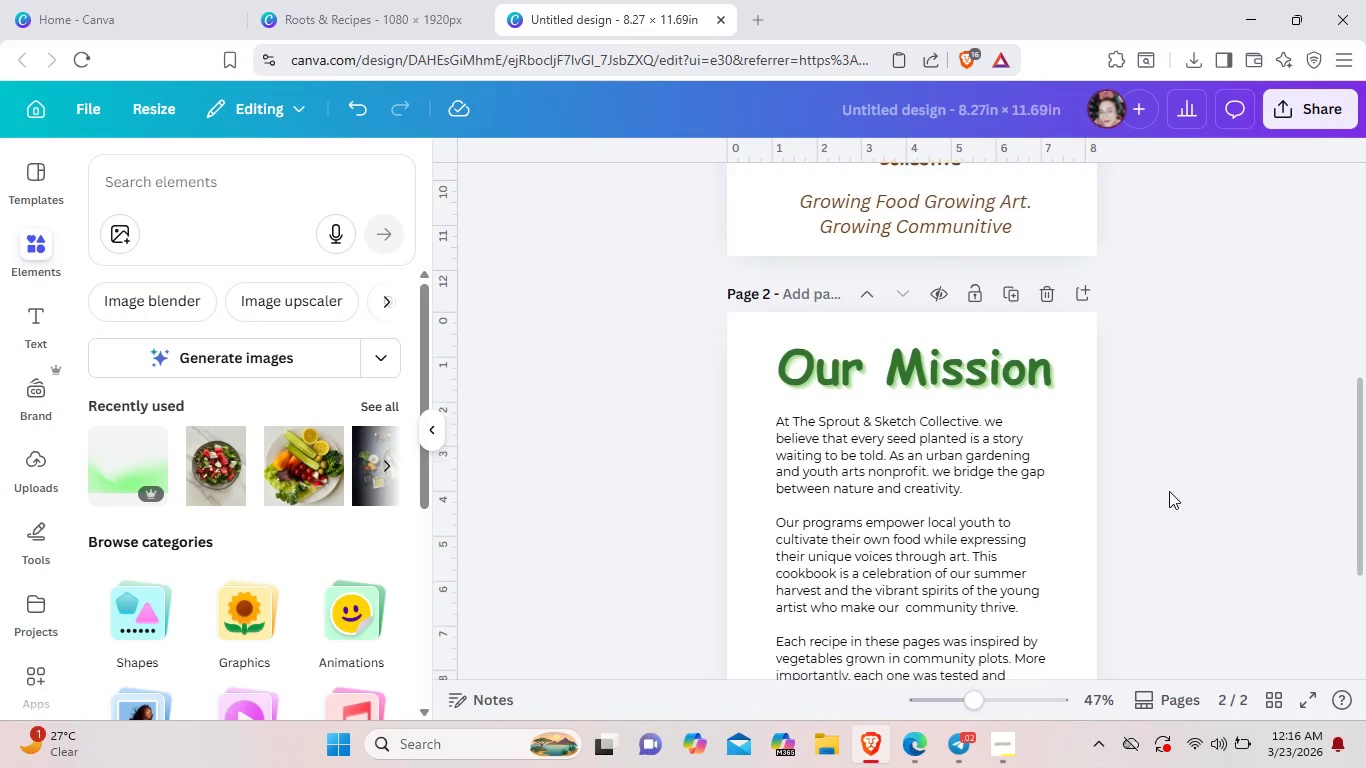 
scroll: coordinate [1169, 491], scroll_direction: down, amount: 2.0
 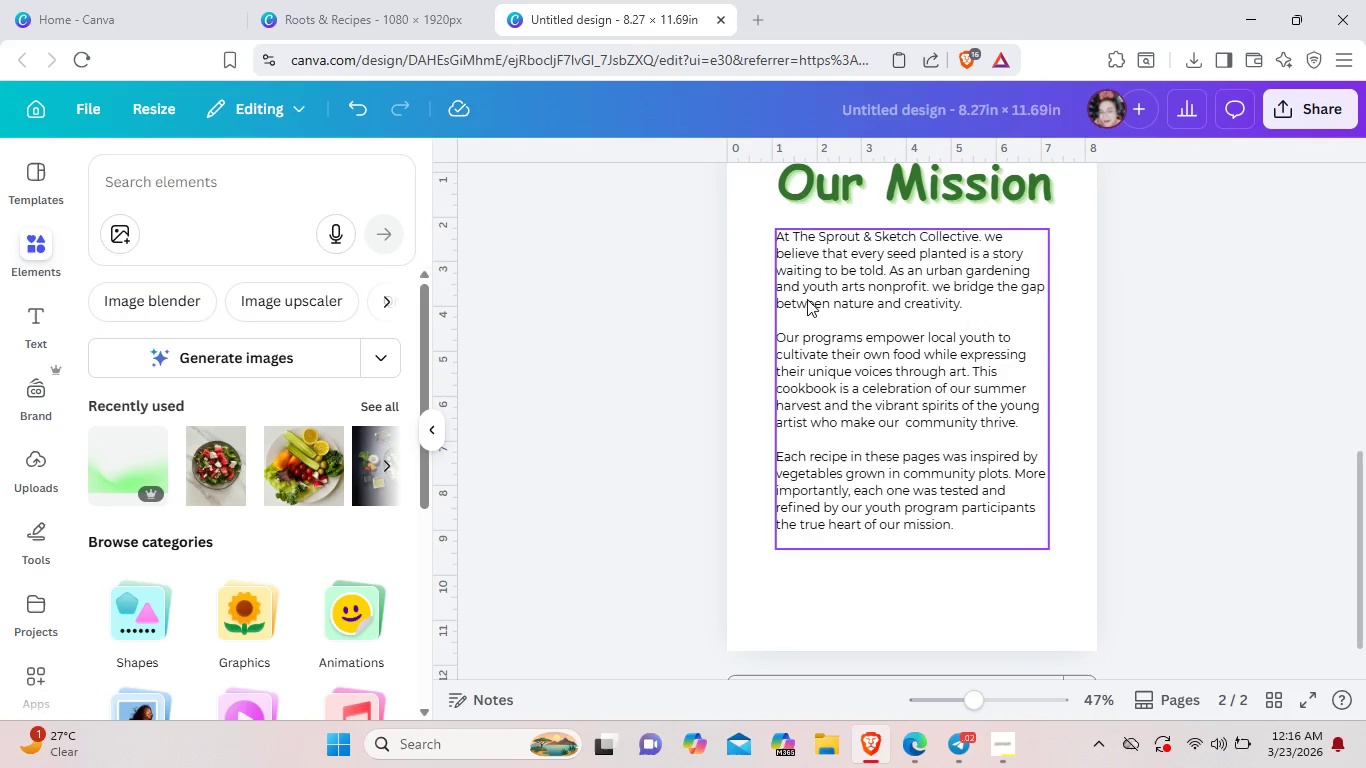 
left_click([395, 0])
 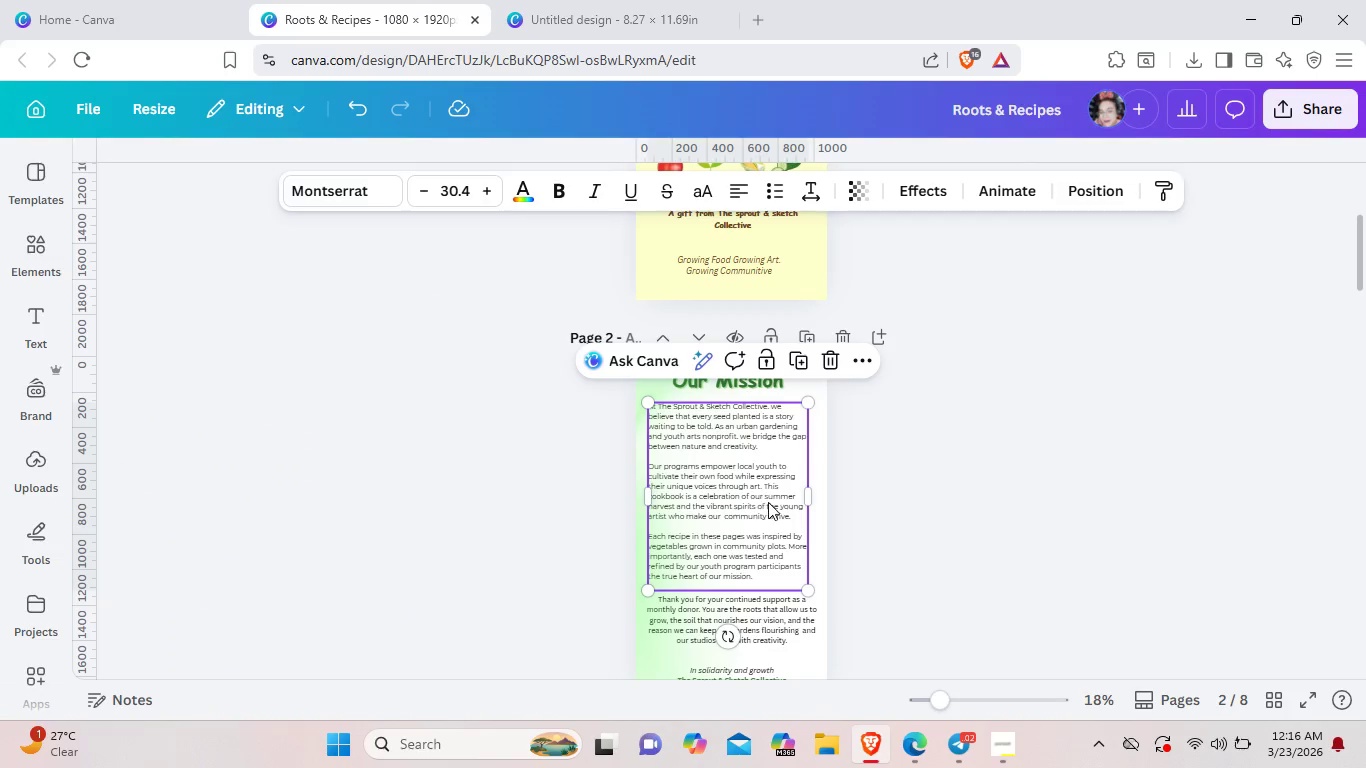 
scroll: coordinate [768, 502], scroll_direction: down, amount: 1.0
 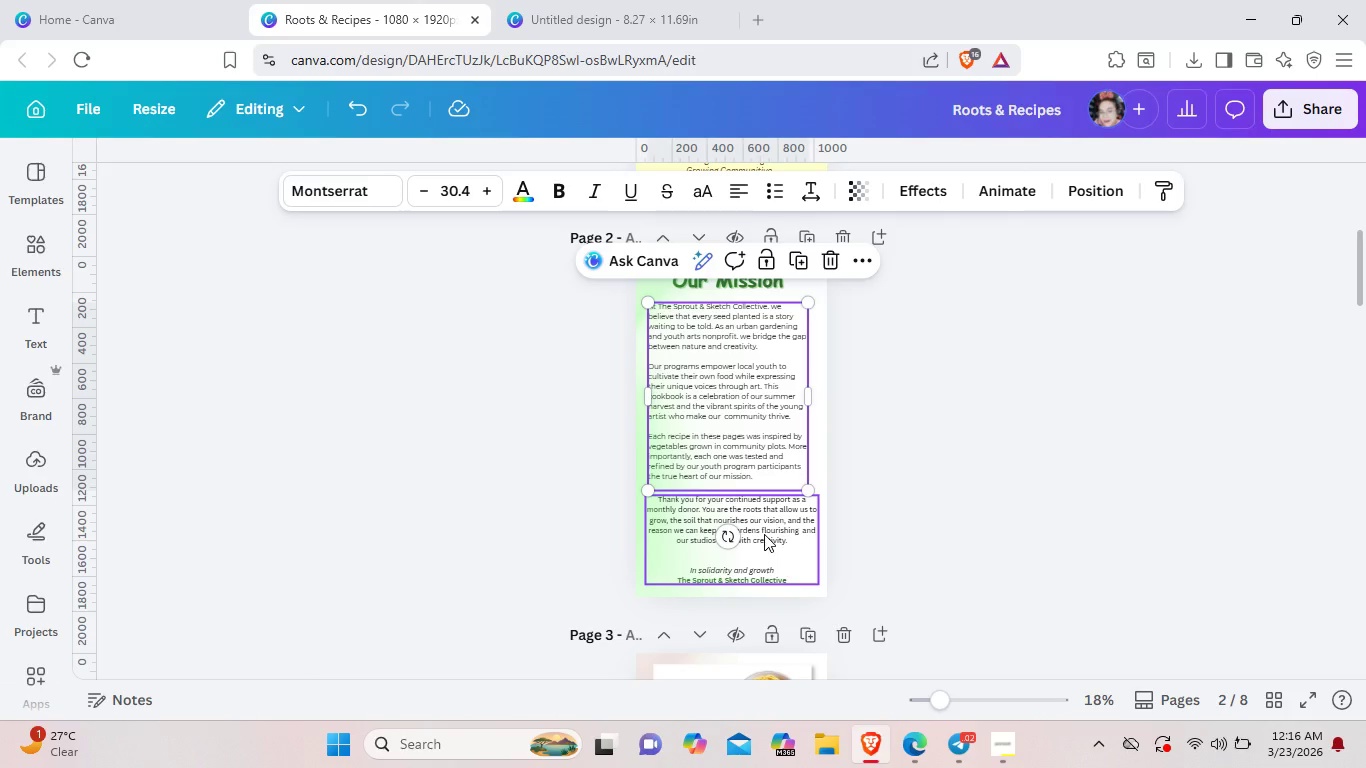 
left_click([764, 534])
 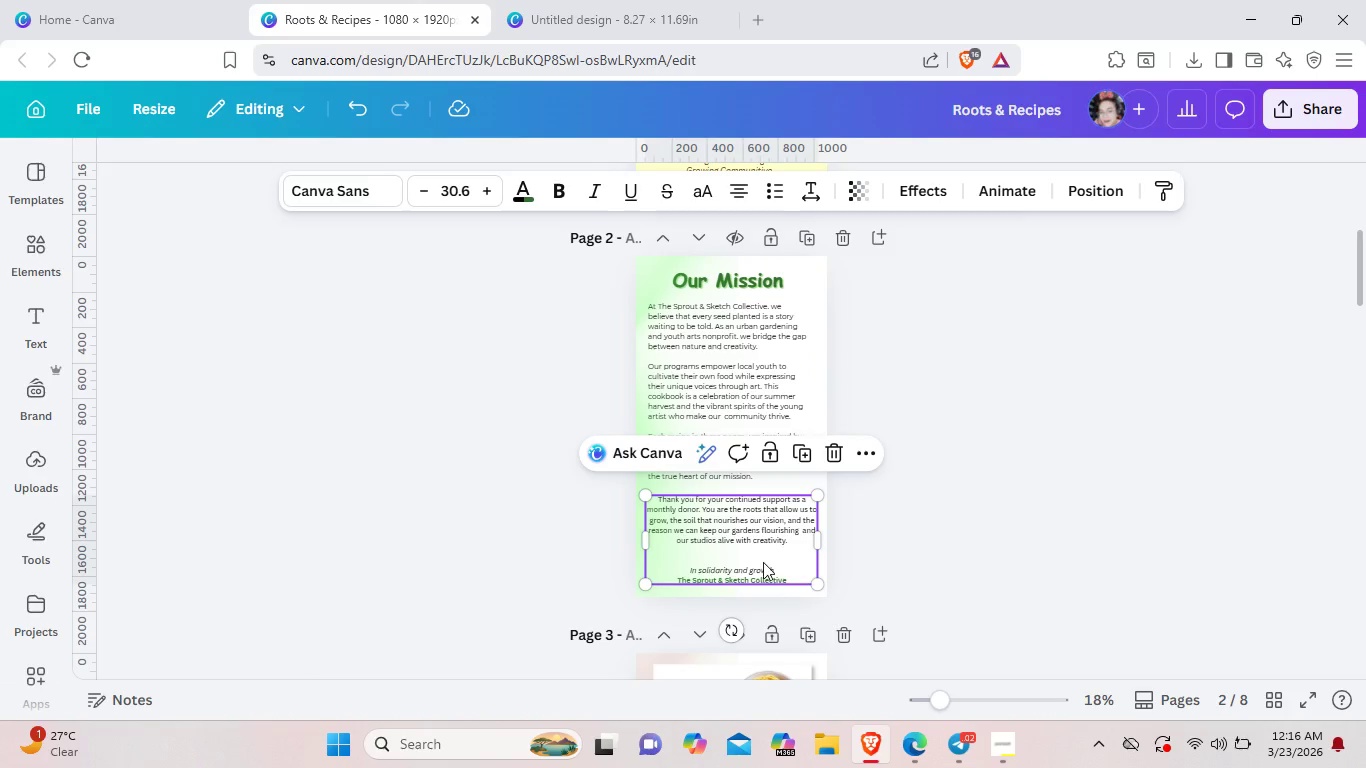 
wait(7.3)
 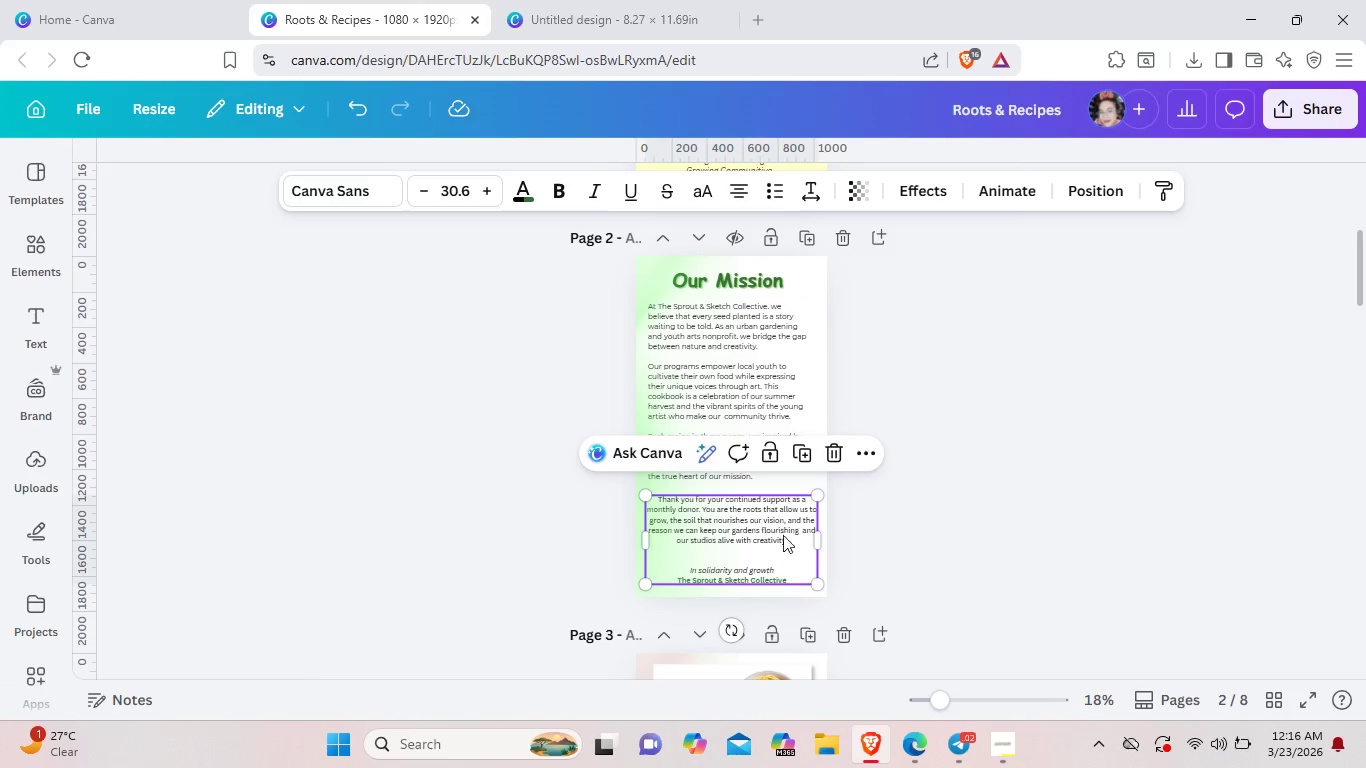 
key(Control+C)
 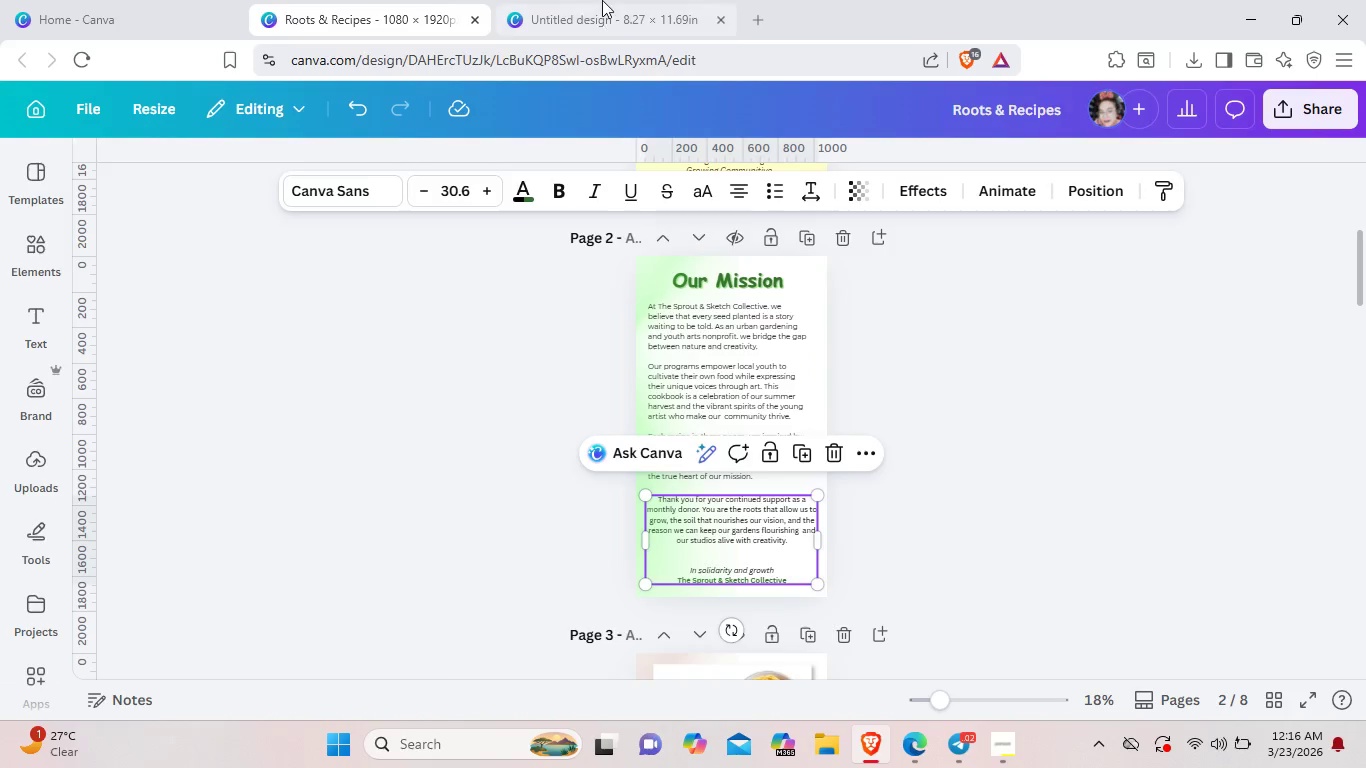 
left_click([602, 0])
 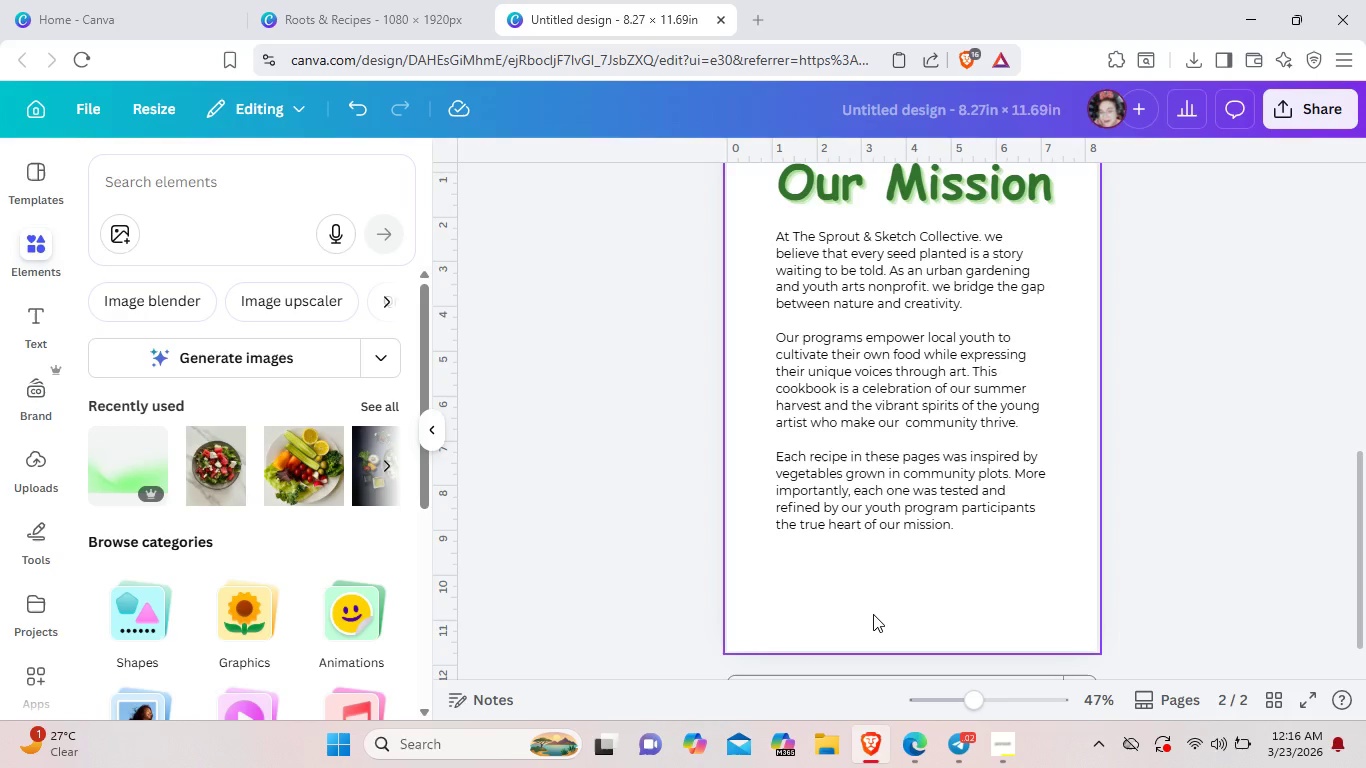 
key(Control+V)
 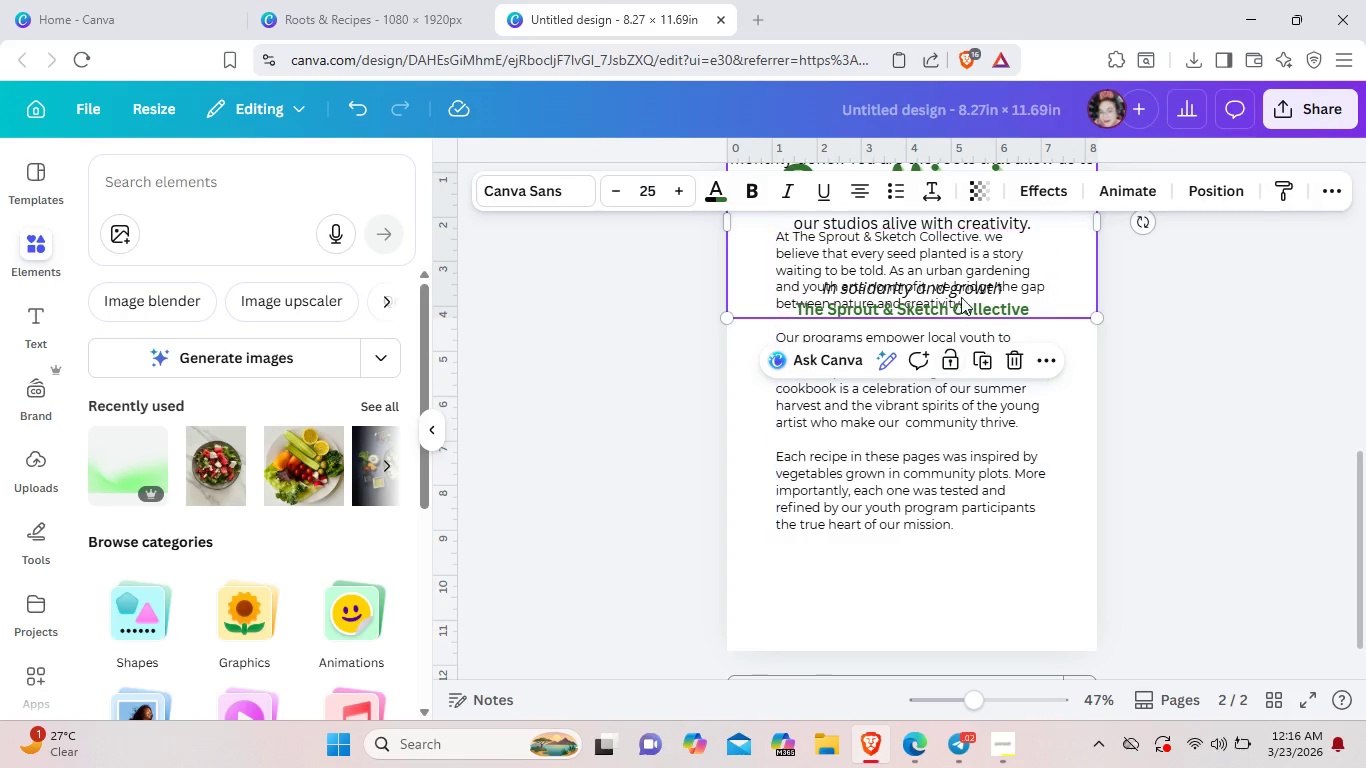 
left_click_drag(start_coordinate=[962, 268], to_coordinate=[953, 641])
 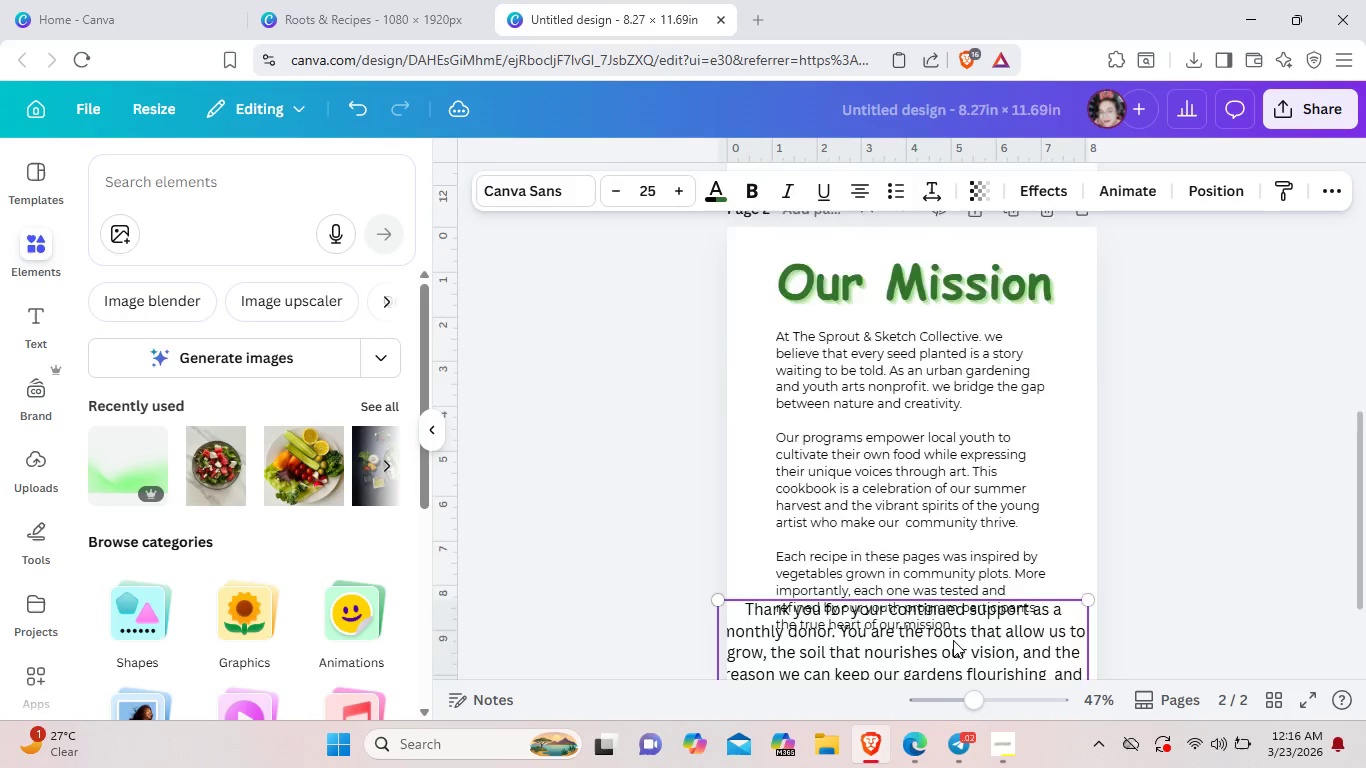 
scroll: coordinate [953, 640], scroll_direction: up, amount: 2.0
 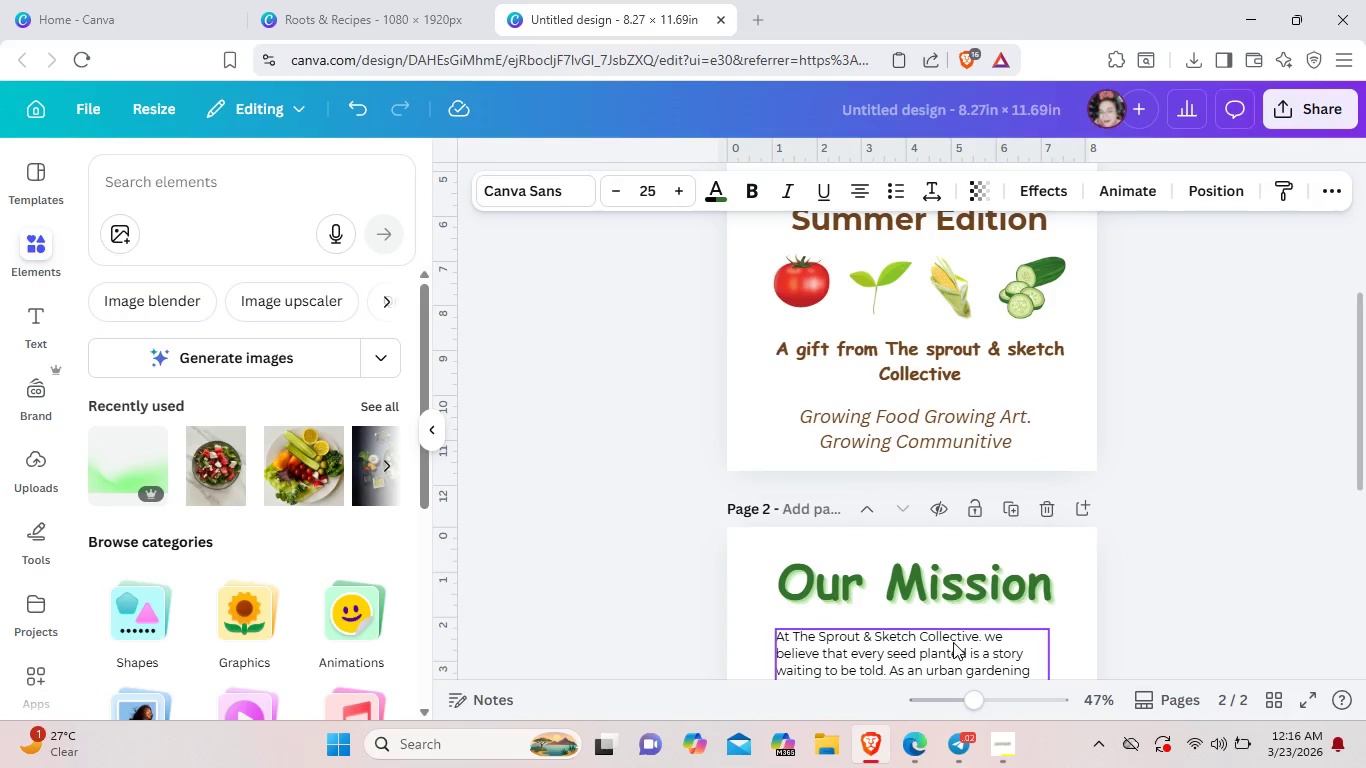 
scroll: coordinate [953, 643], scroll_direction: down, amount: 1.0
 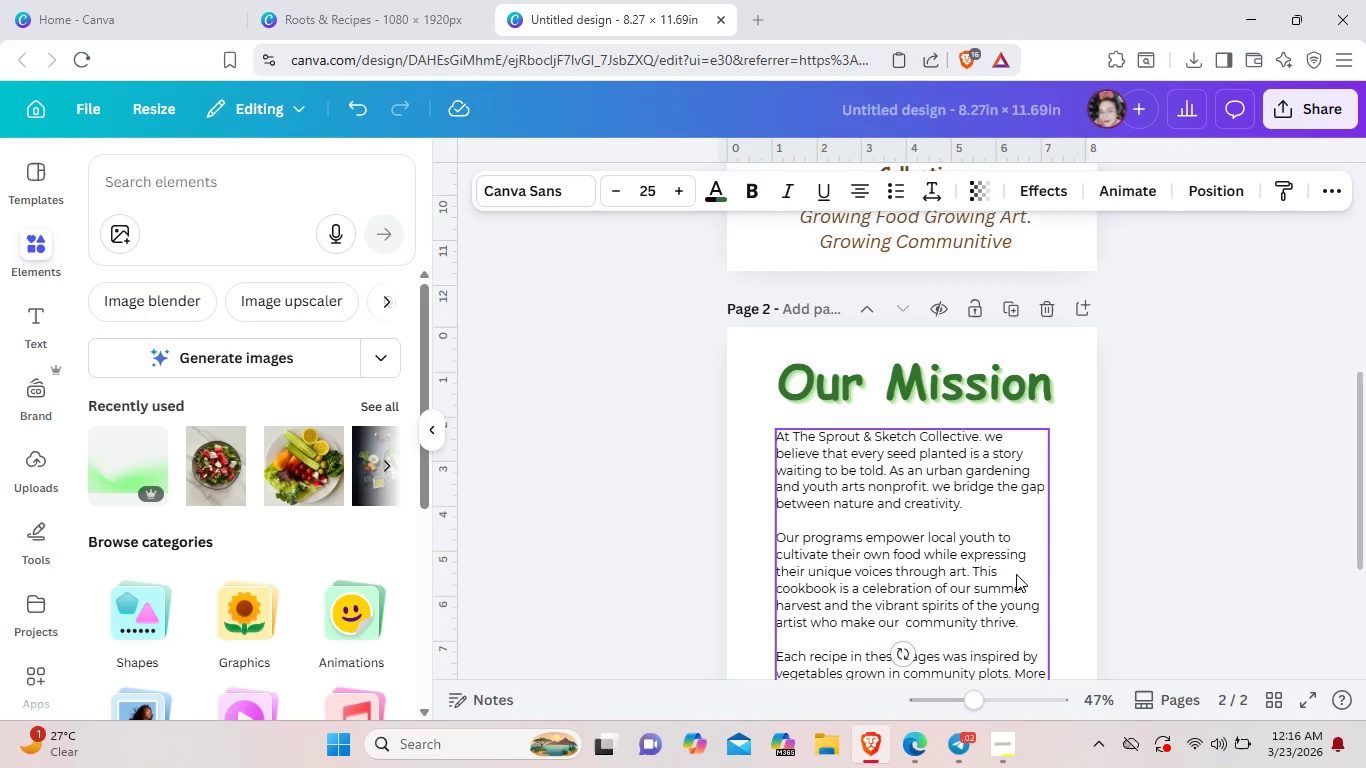 
wait(13.53)
 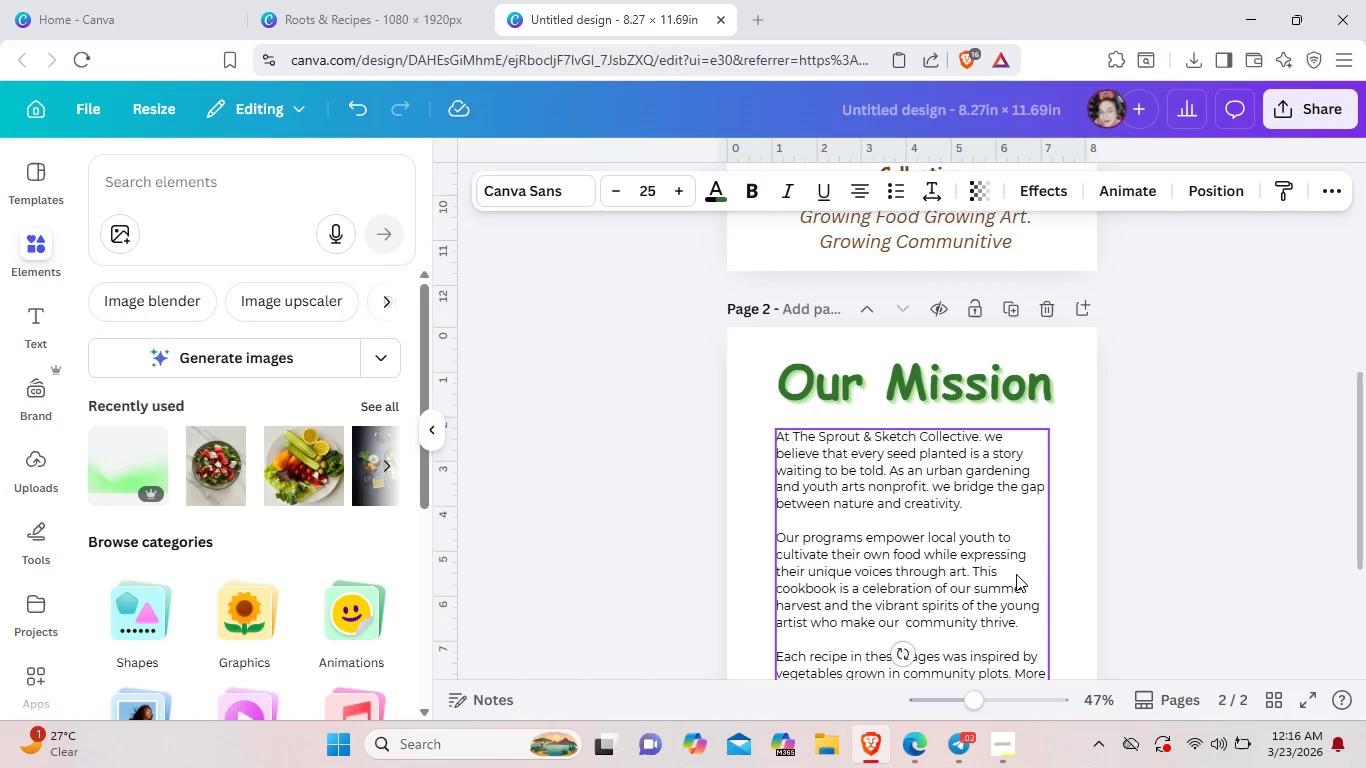 
left_click([890, 556])
 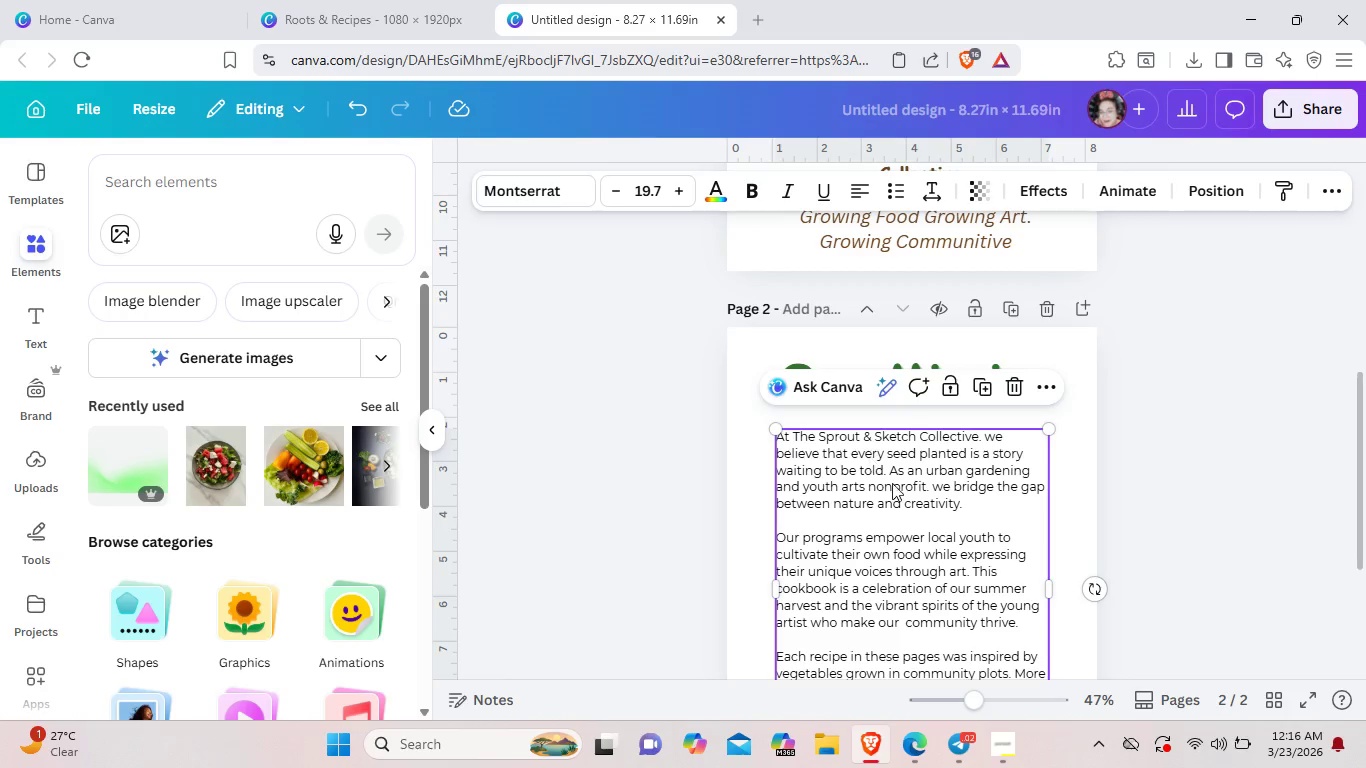 
left_click([917, 508])
 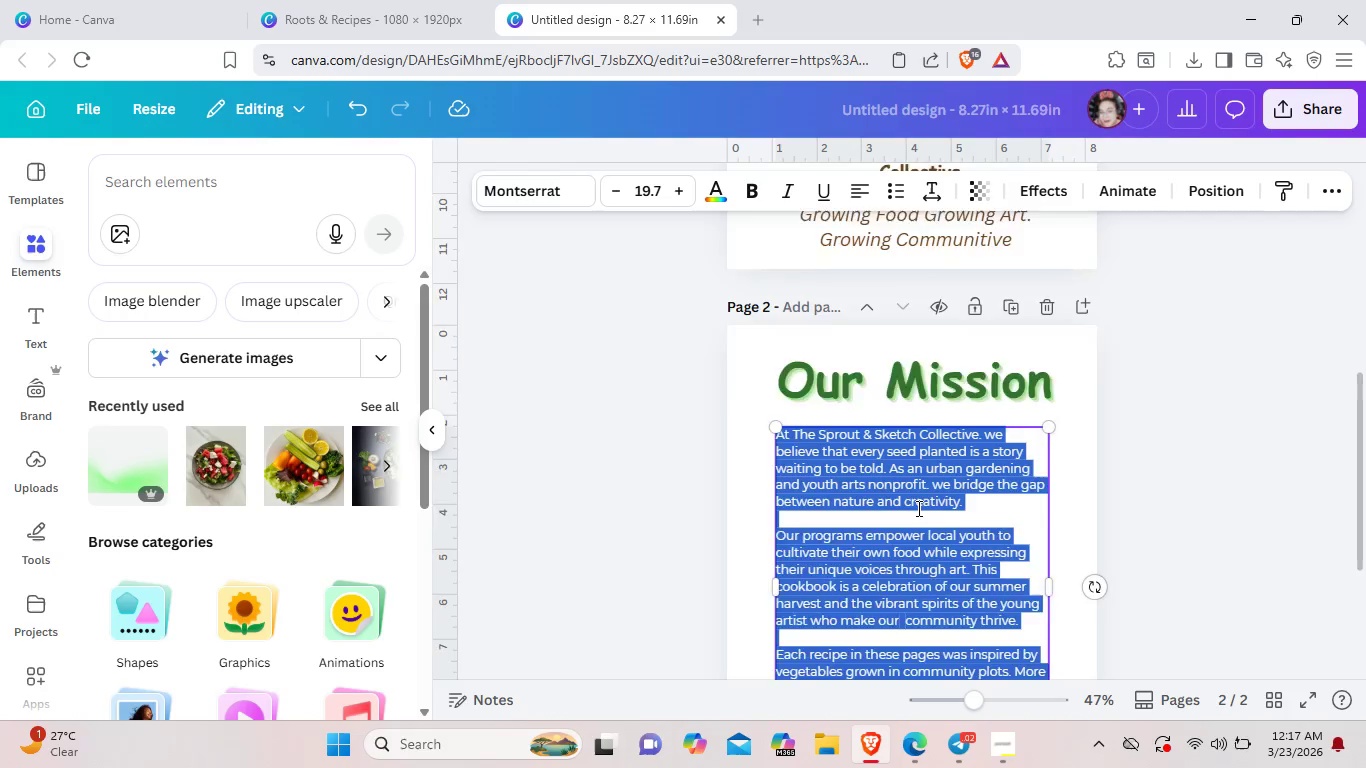 
scroll: coordinate [917, 508], scroll_direction: down, amount: 2.0
 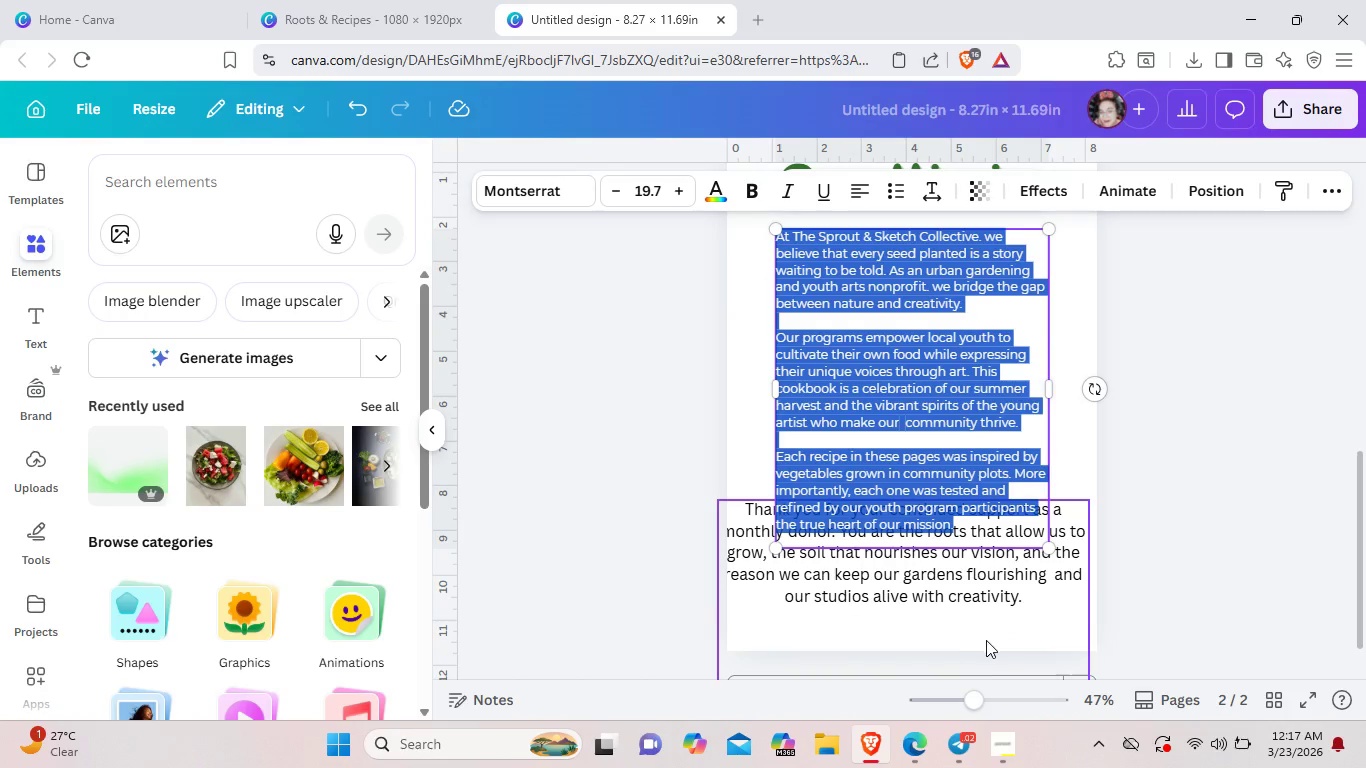 
left_click([992, 644])
 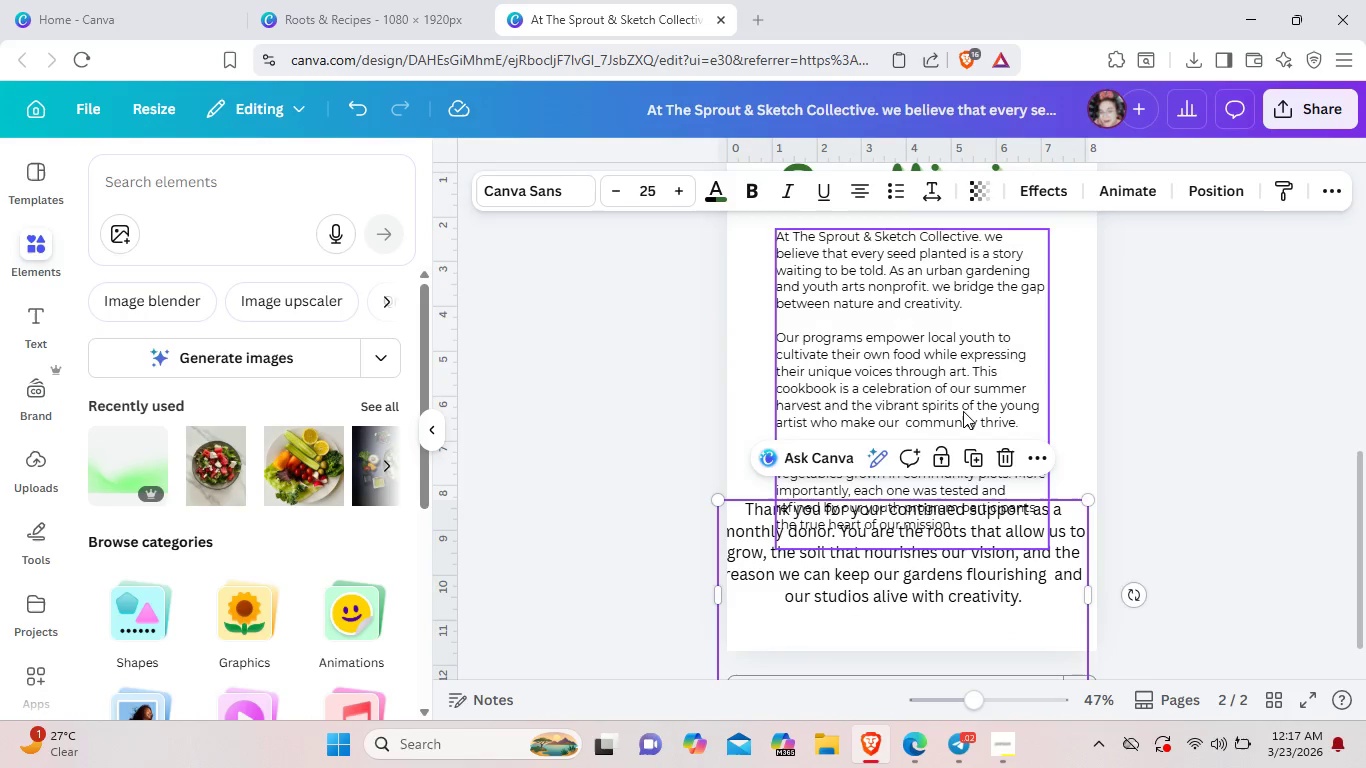 
left_click([963, 411])
 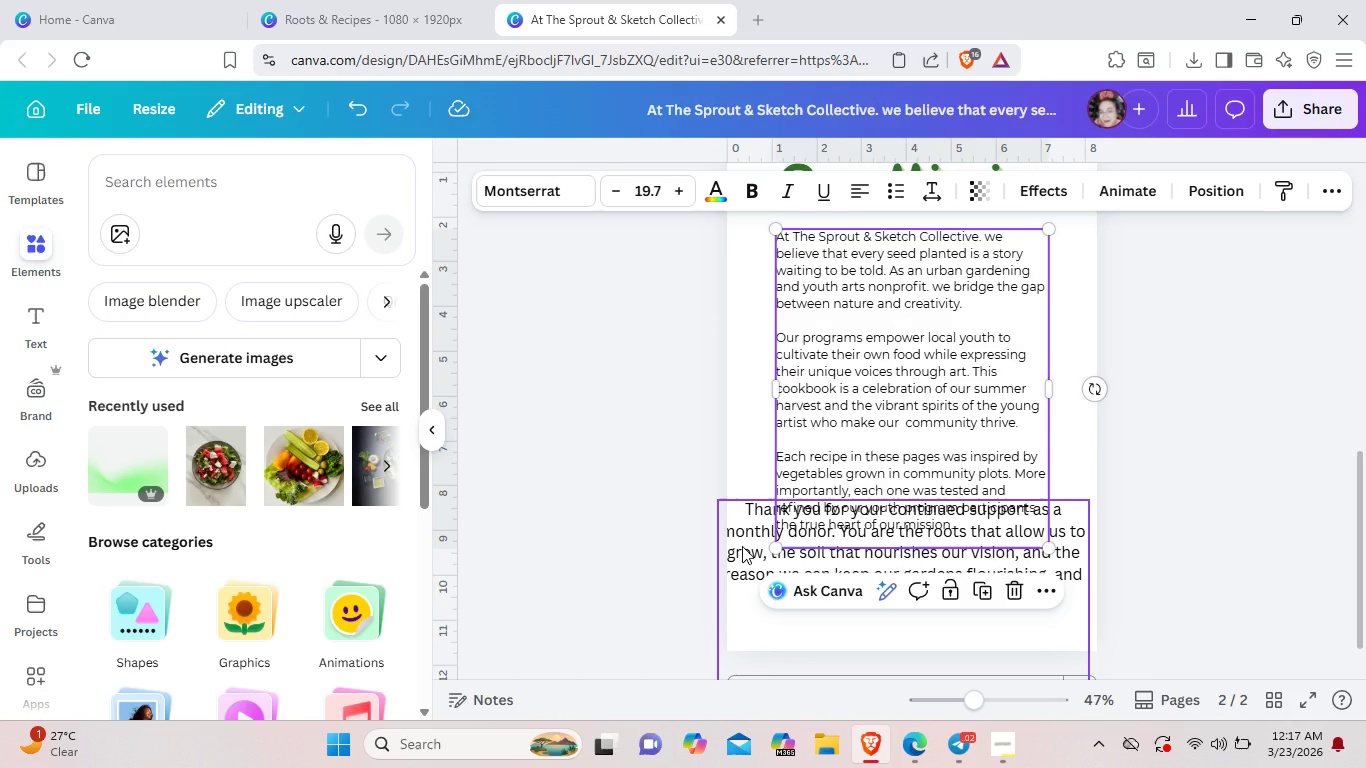 
left_click_drag(start_coordinate=[742, 546], to_coordinate=[764, 562])
 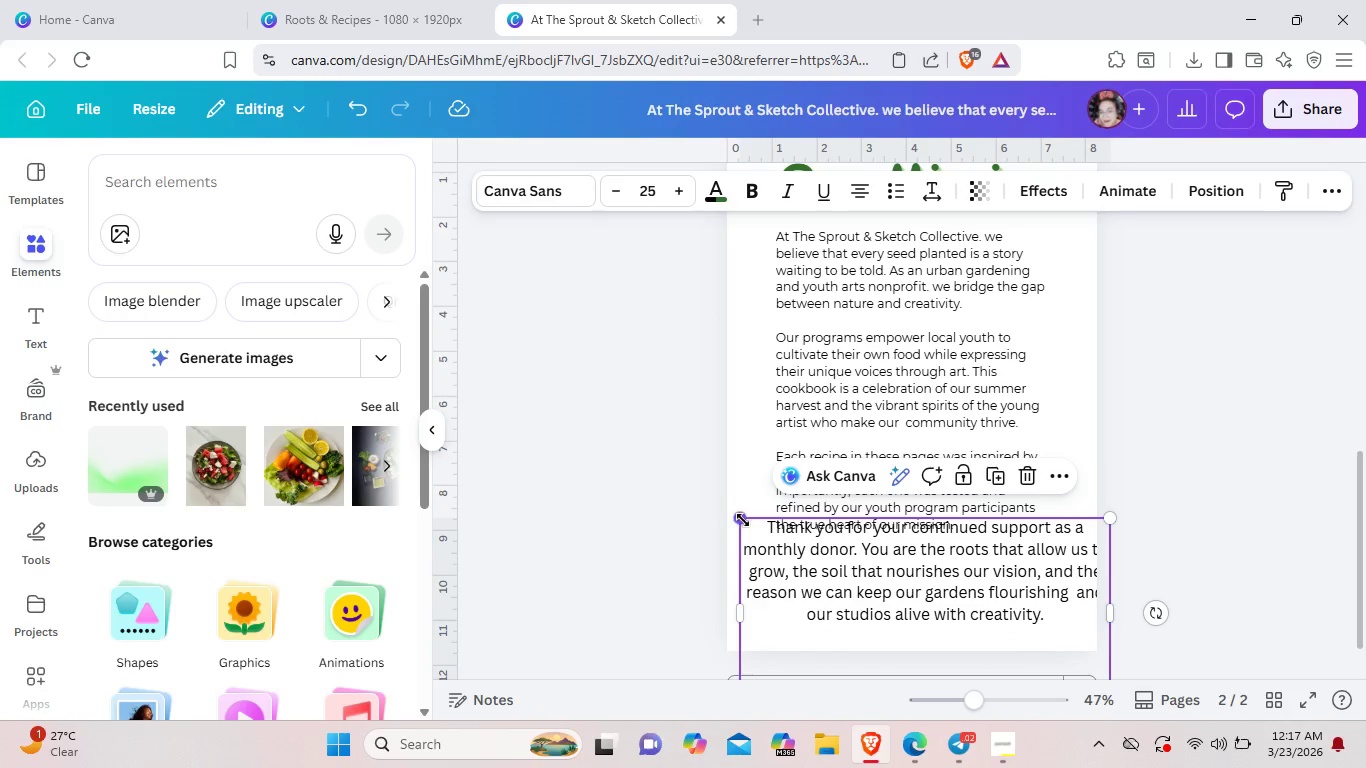 
left_click_drag(start_coordinate=[740, 519], to_coordinate=[826, 557])
 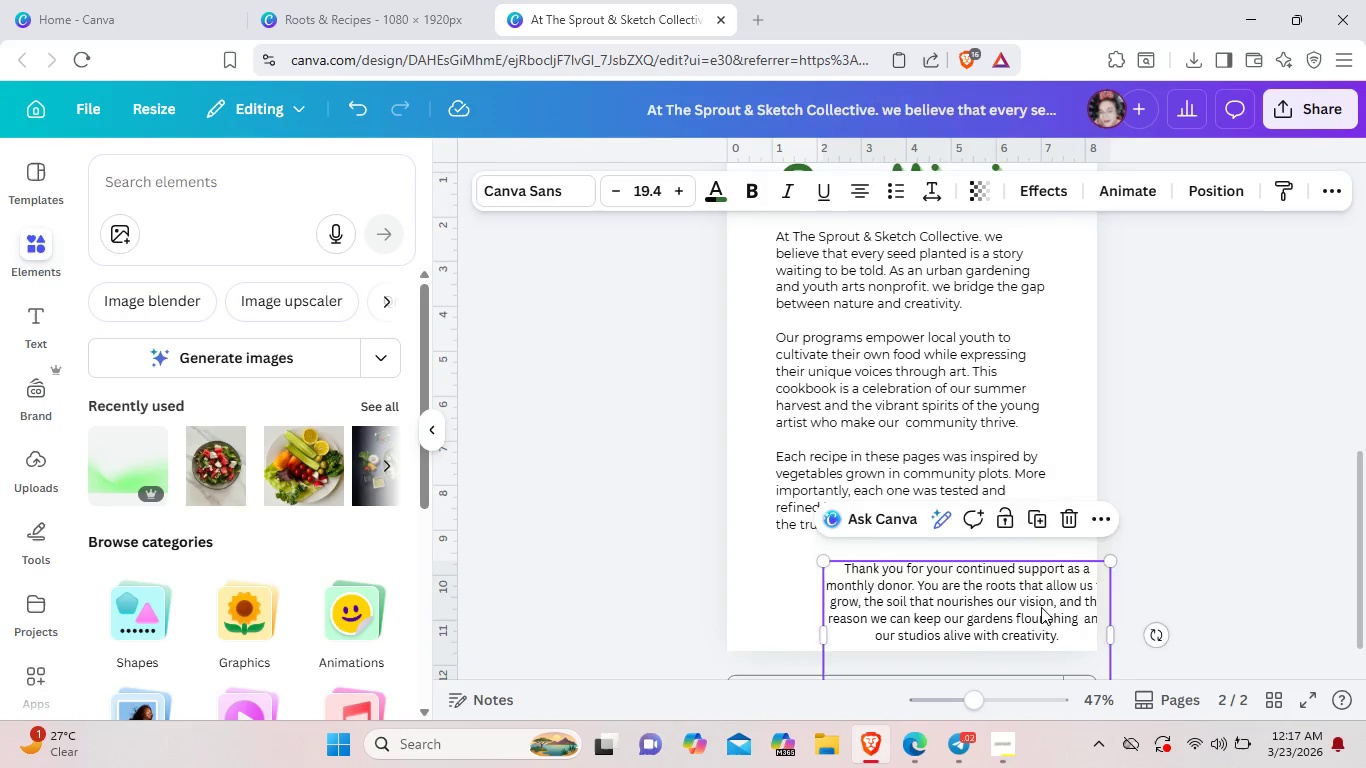 
left_click_drag(start_coordinate=[1074, 629], to_coordinate=[1017, 513])
 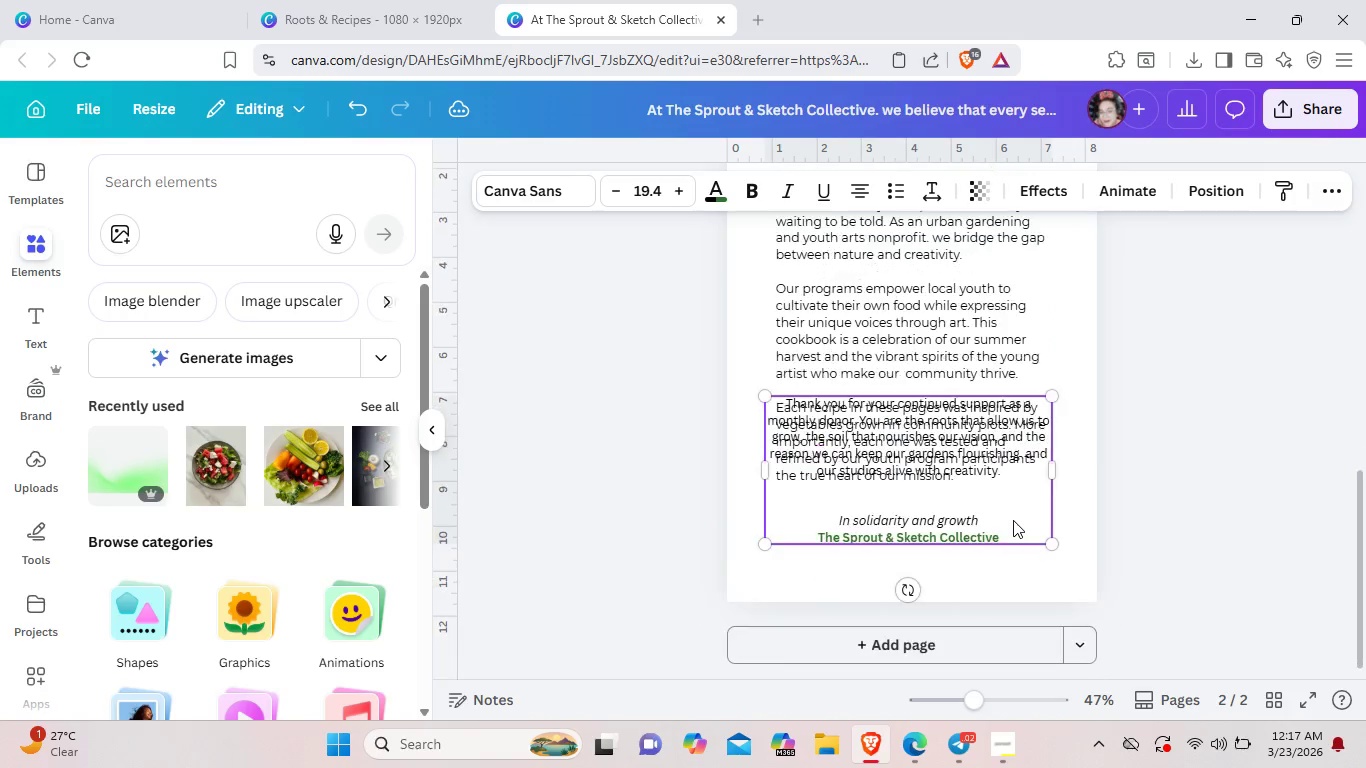 
scroll: coordinate [1013, 520], scroll_direction: down, amount: 2.0
 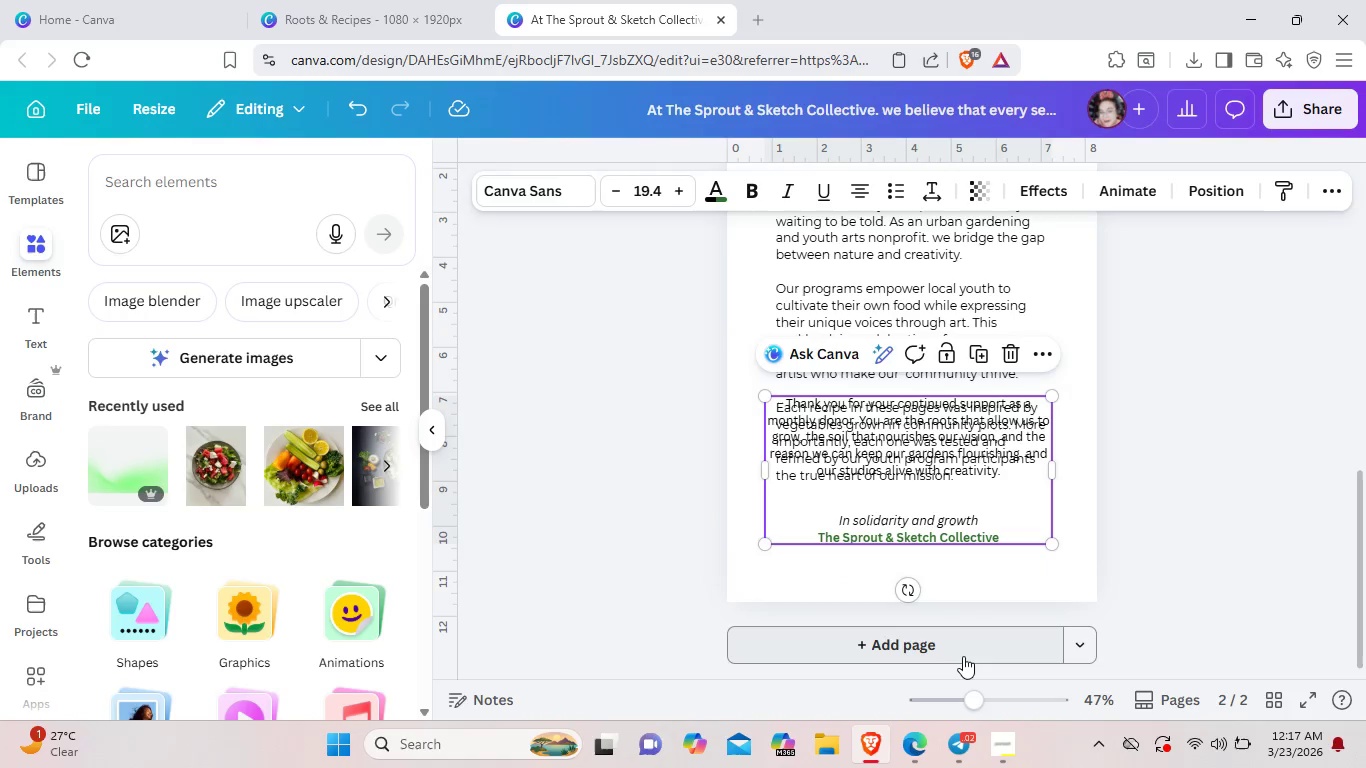 
left_click([963, 656])
 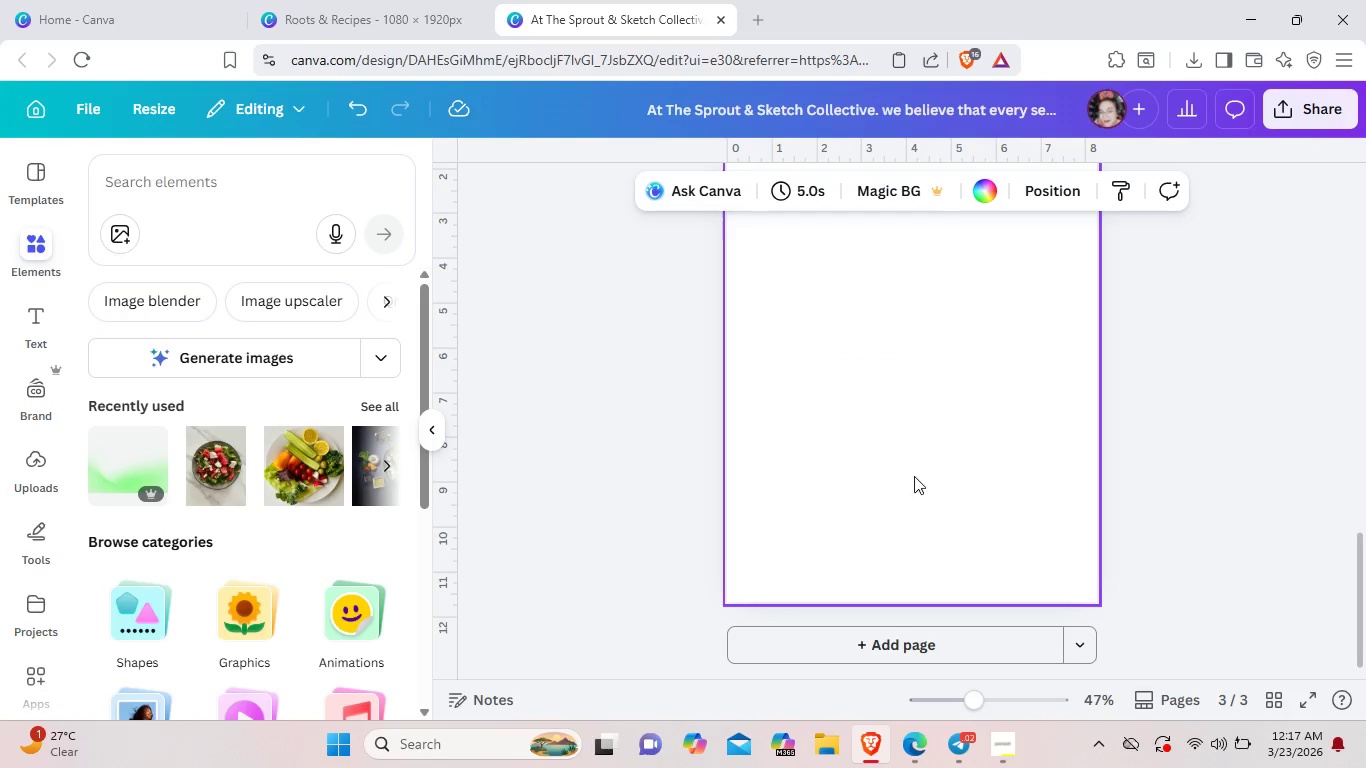 
scroll: coordinate [912, 581], scroll_direction: up, amount: 3.0
 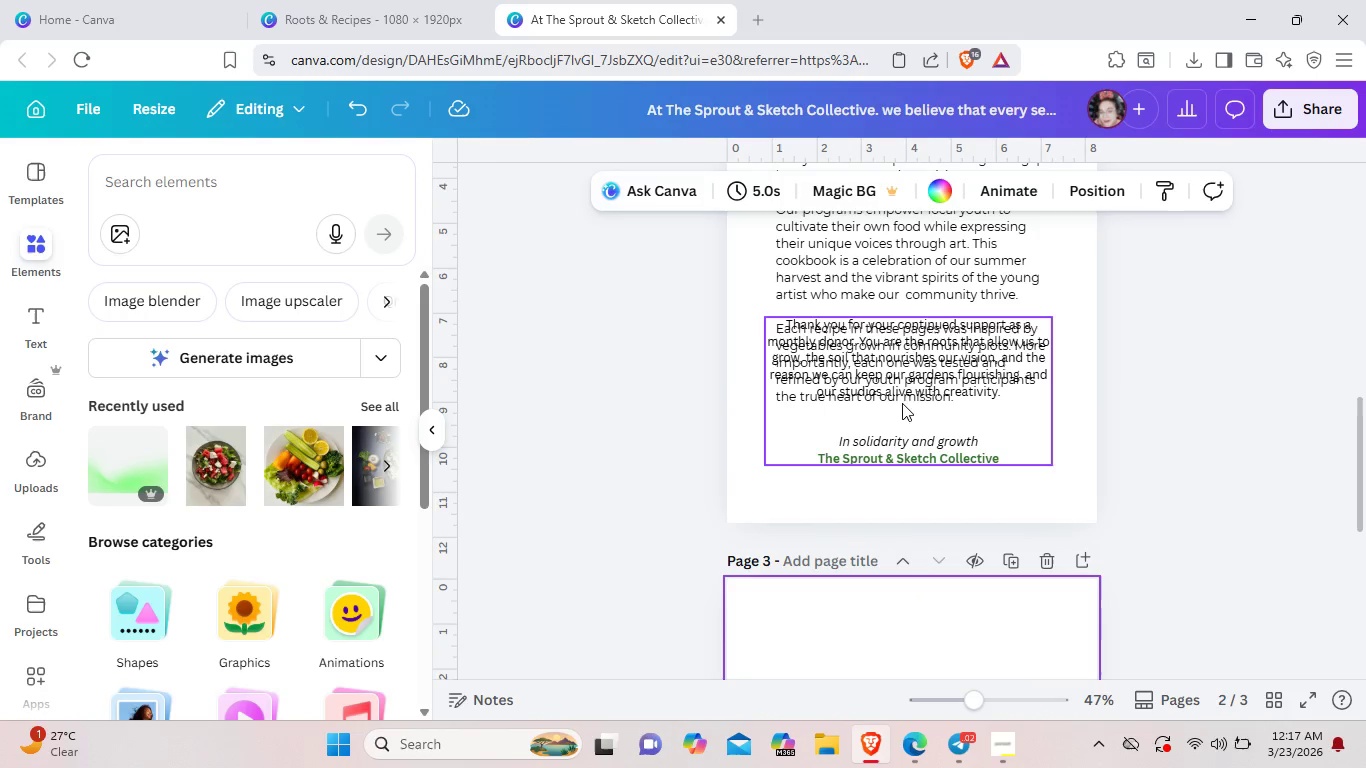 
left_click_drag(start_coordinate=[902, 392], to_coordinate=[908, 672])
 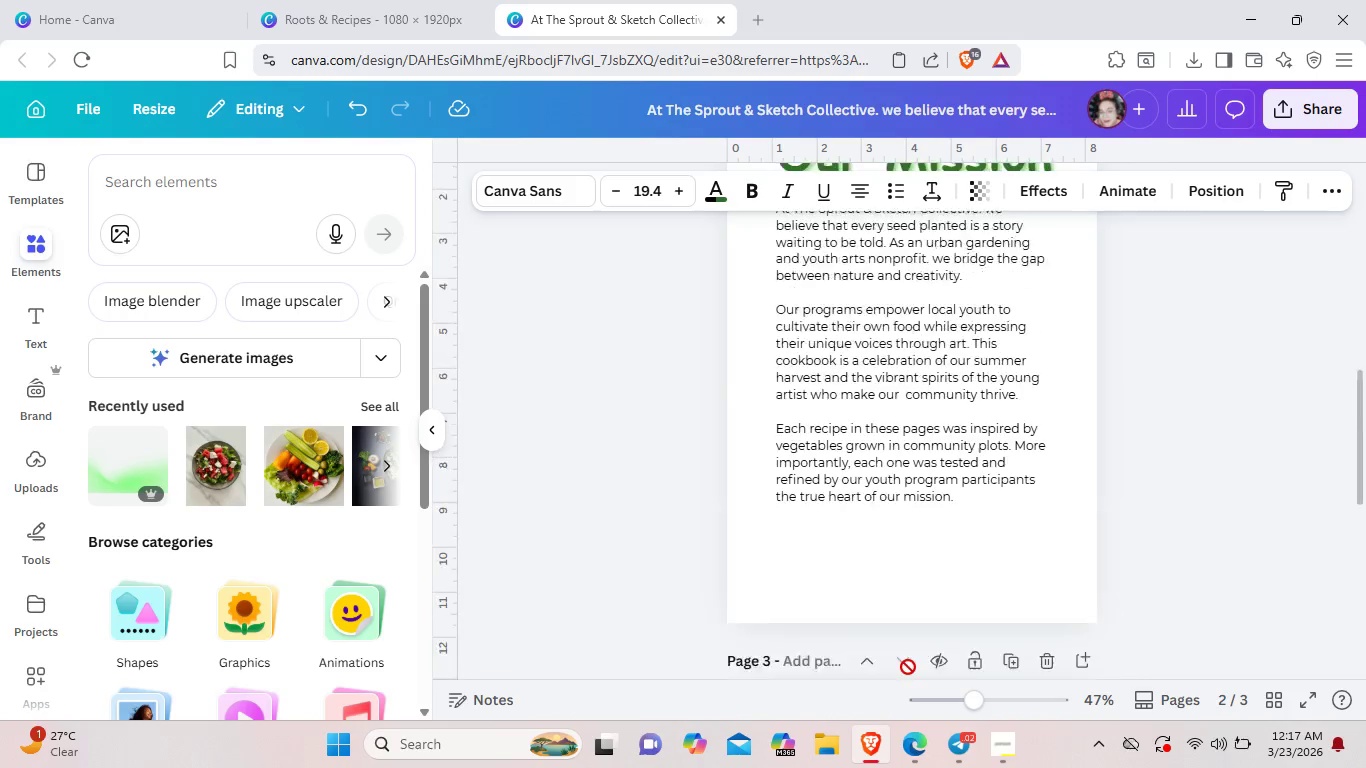 
scroll: coordinate [945, 540], scroll_direction: up, amount: 2.0
 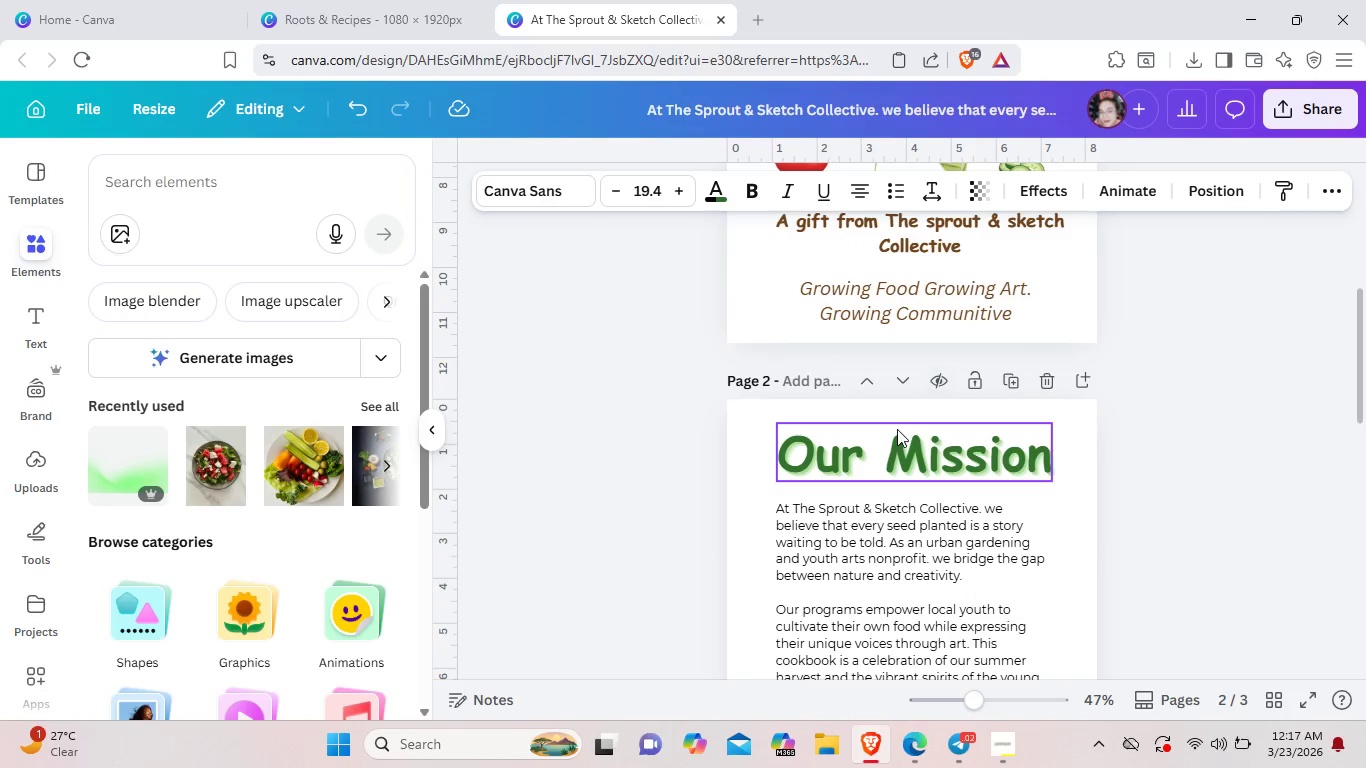 
left_click([897, 429])
 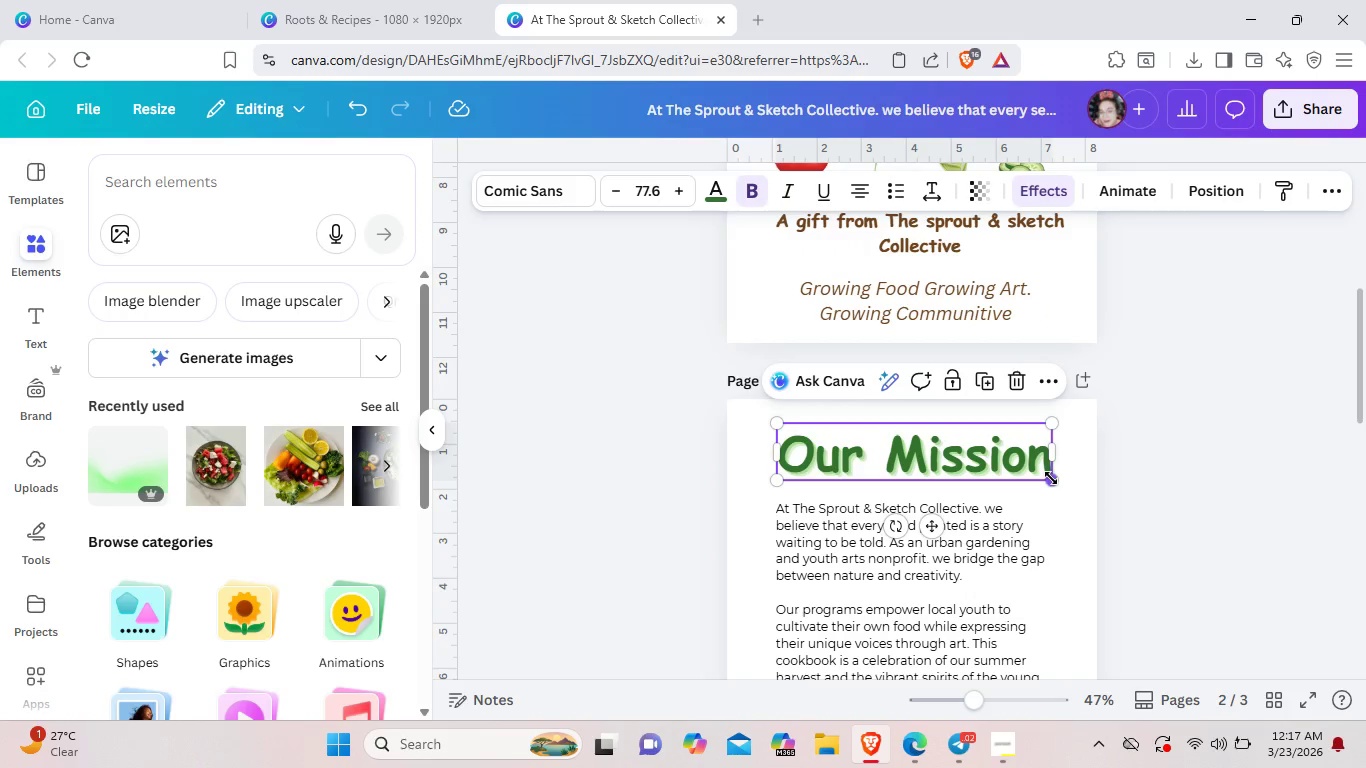 
left_click_drag(start_coordinate=[1051, 478], to_coordinate=[1006, 454])
 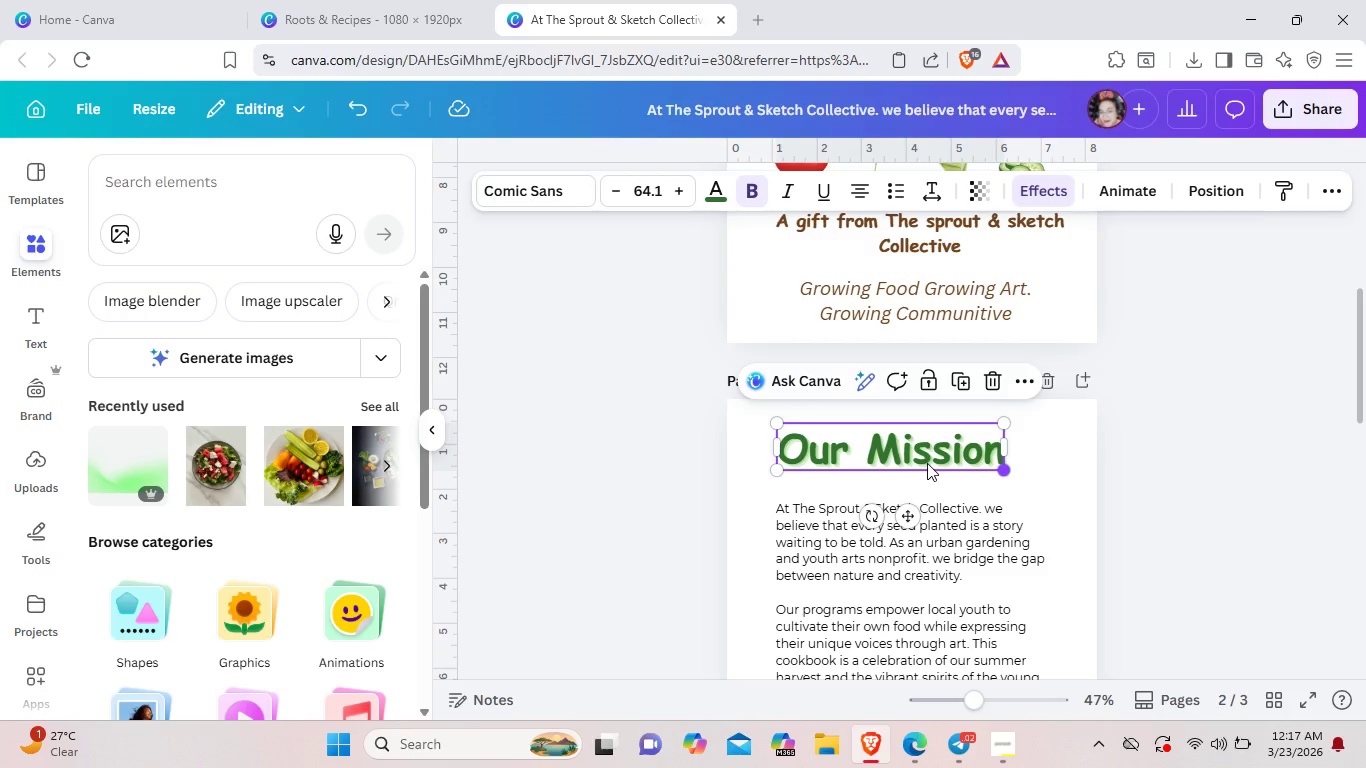 
left_click_drag(start_coordinate=[927, 463], to_coordinate=[946, 463])
 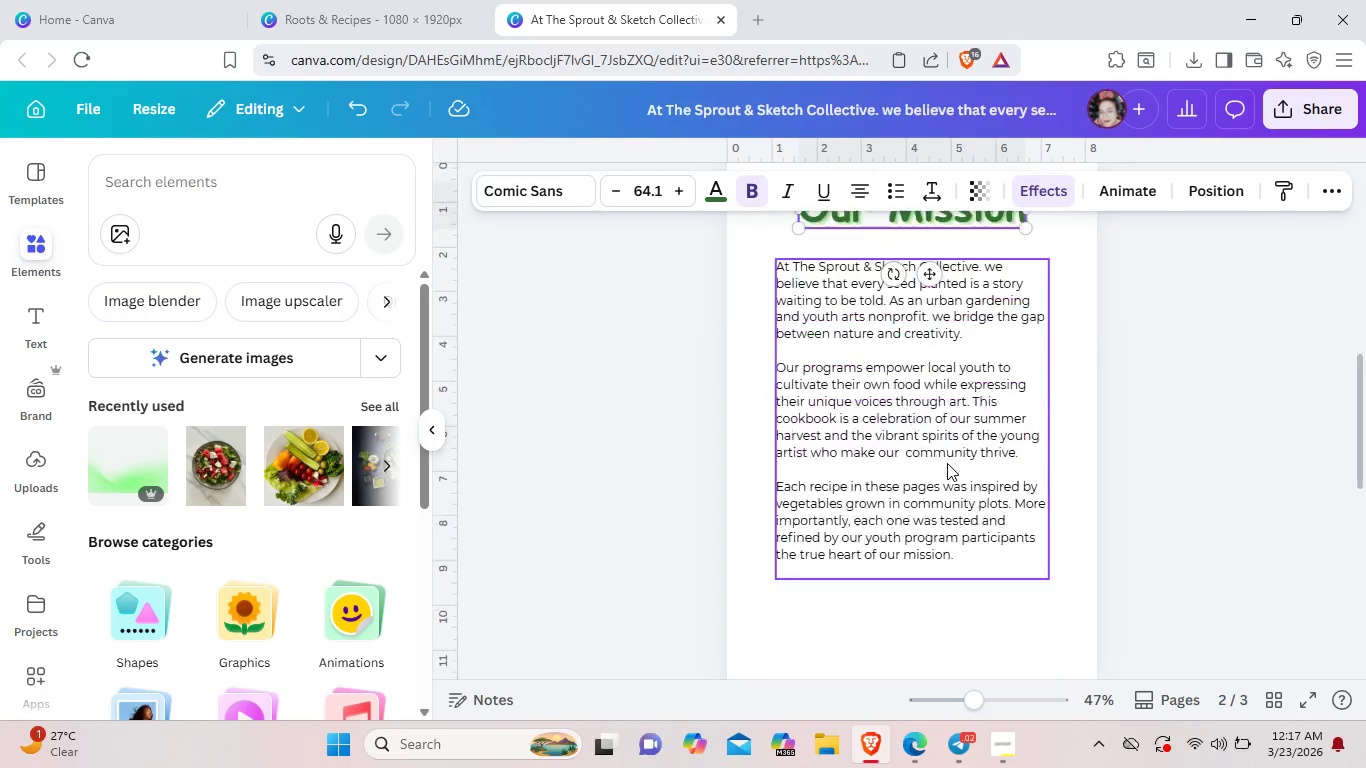 
scroll: coordinate [947, 463], scroll_direction: down, amount: 2.0
 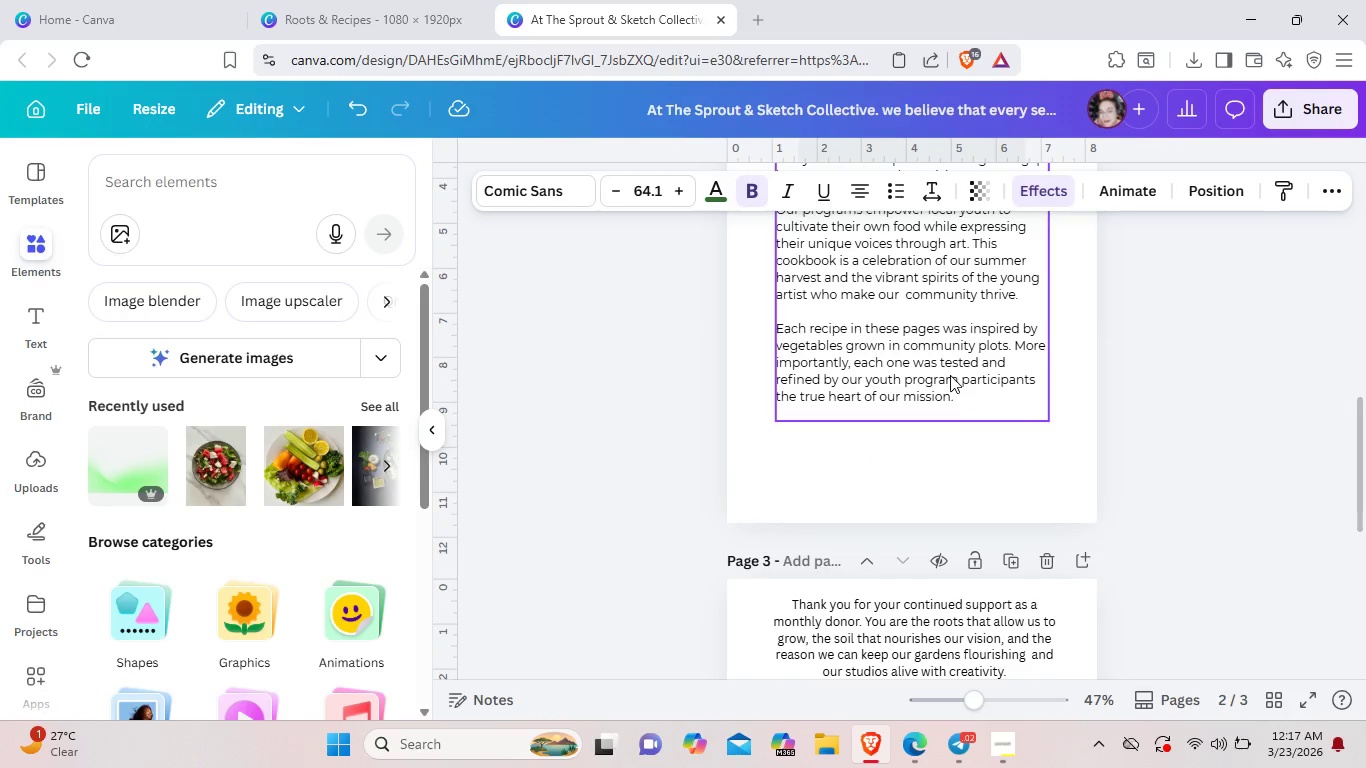 
left_click_drag(start_coordinate=[950, 375], to_coordinate=[975, 379])
 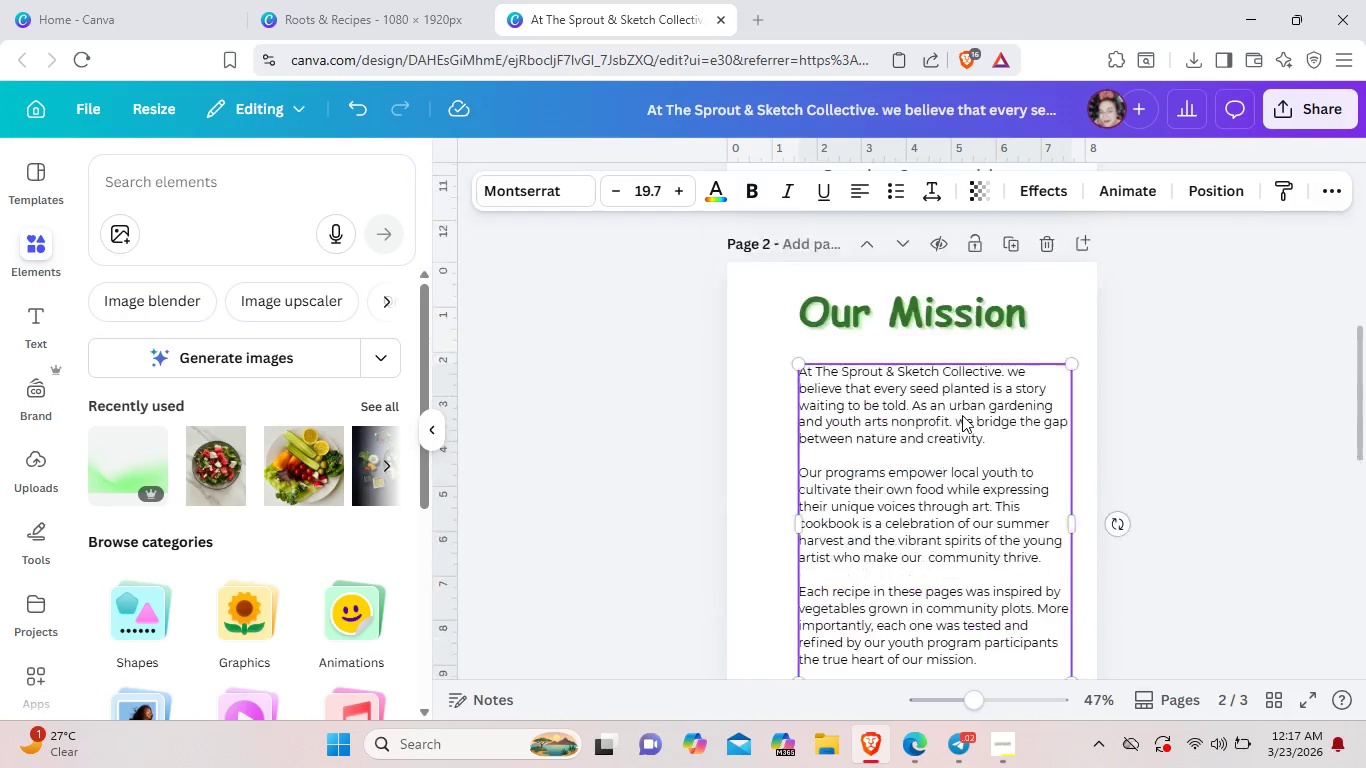 
scroll: coordinate [964, 410], scroll_direction: up, amount: 2.0
 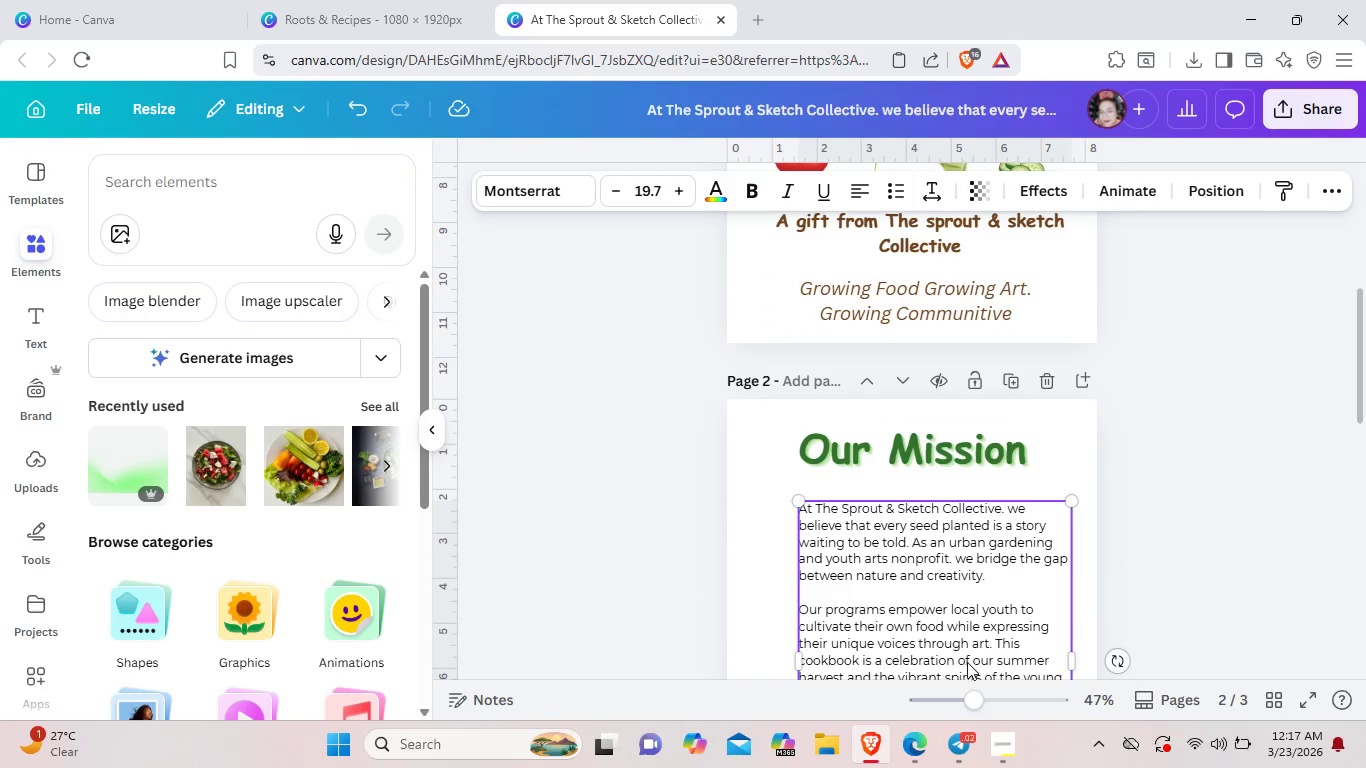 
left_click_drag(start_coordinate=[968, 661], to_coordinate=[954, 644])
 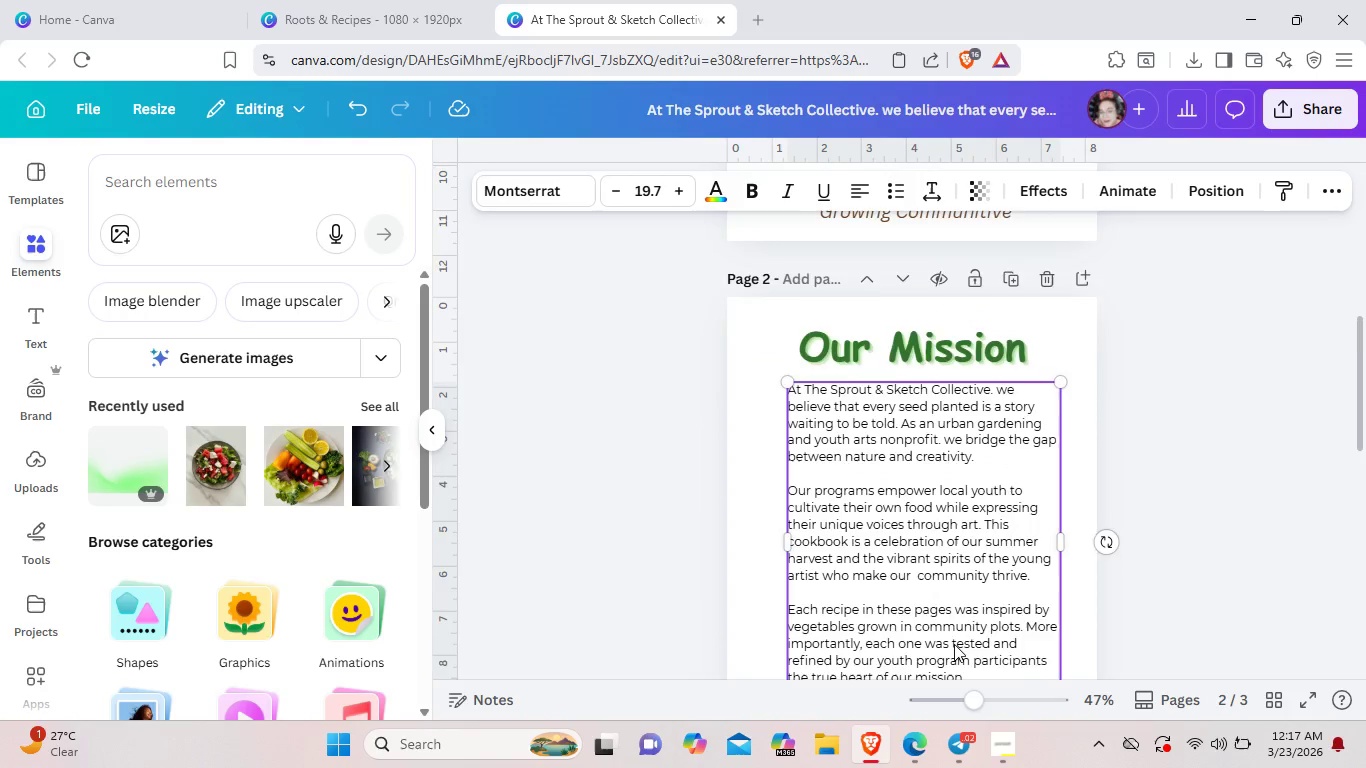 
scroll: coordinate [954, 644], scroll_direction: down, amount: 2.0
 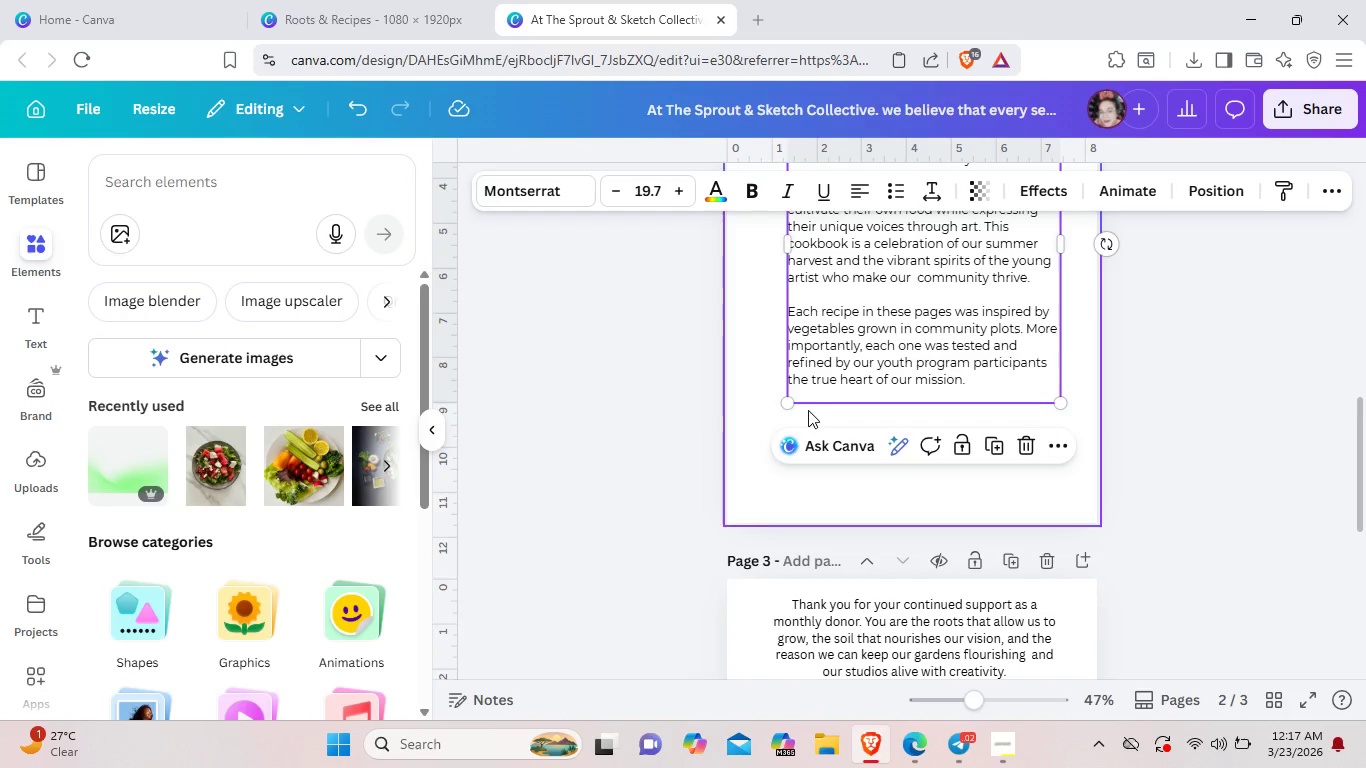 
scroll: coordinate [786, 425], scroll_direction: up, amount: 3.0
 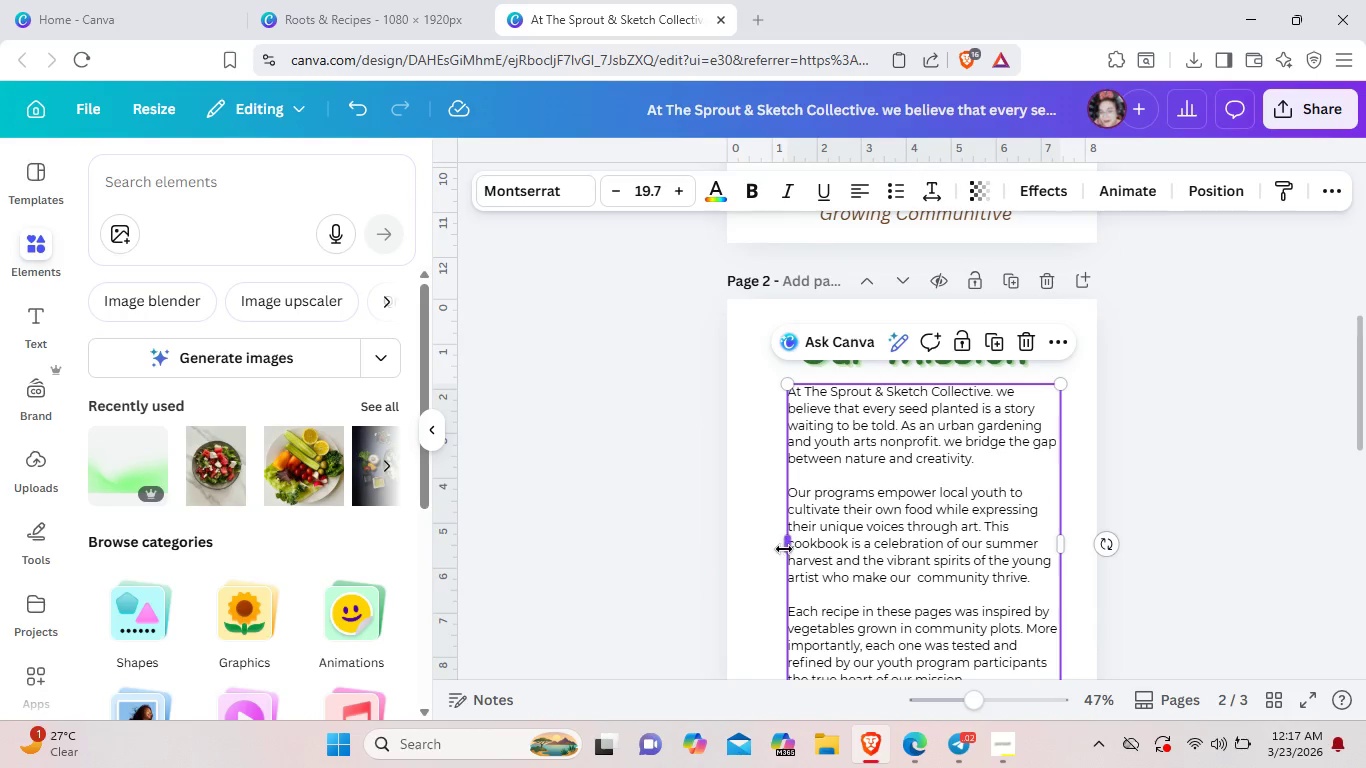 
left_click_drag(start_coordinate=[784, 549], to_coordinate=[765, 546])
 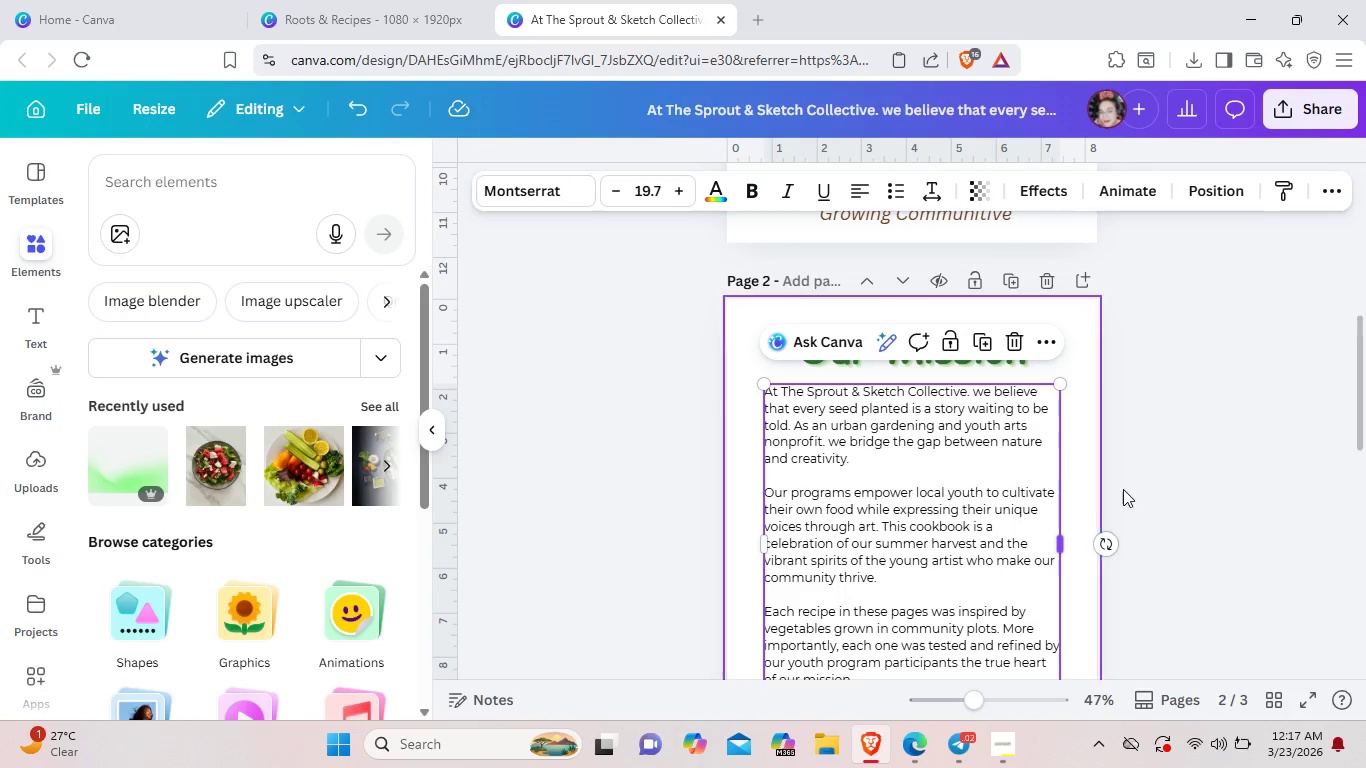 
left_click([1202, 458])
 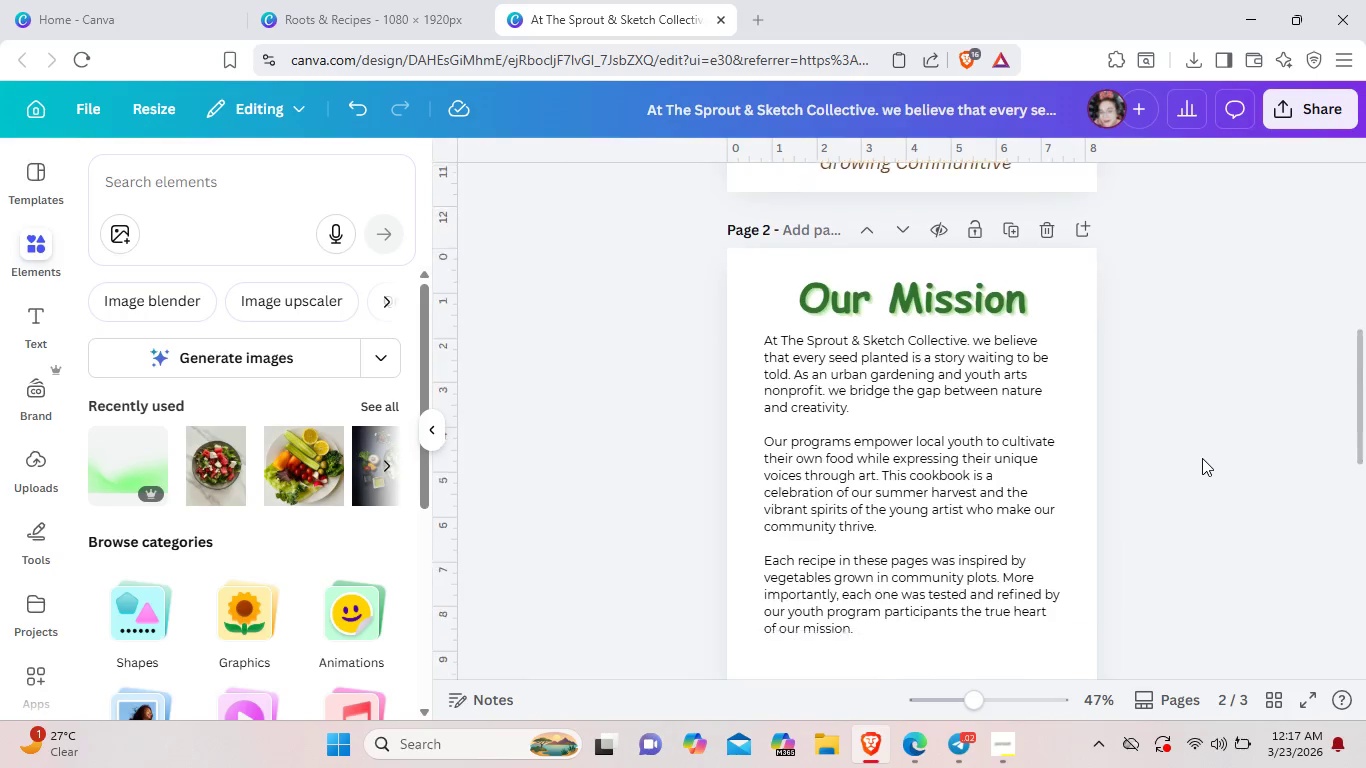 
scroll: coordinate [1098, 542], scroll_direction: down, amount: 4.0
 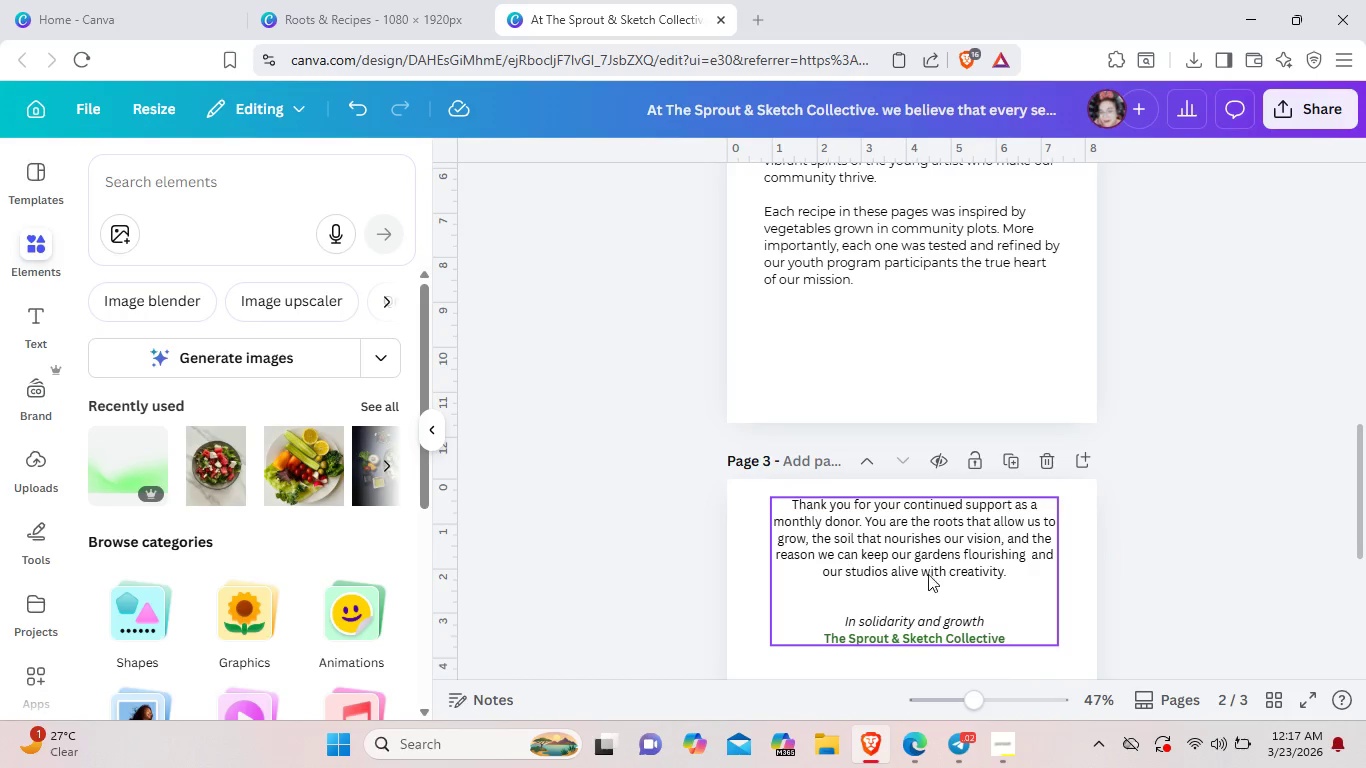 
left_click_drag(start_coordinate=[929, 574], to_coordinate=[916, 370])
 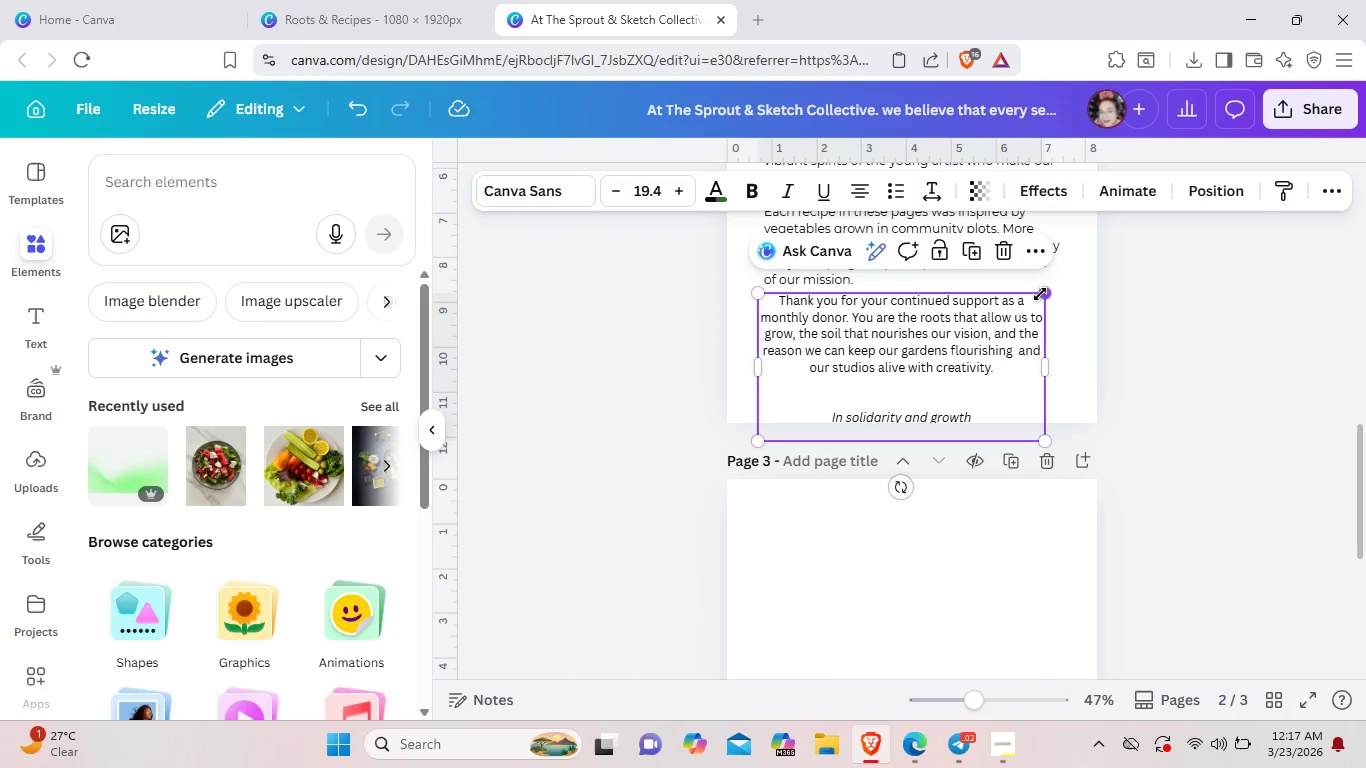 
left_click_drag(start_coordinate=[1040, 294], to_coordinate=[986, 326])
 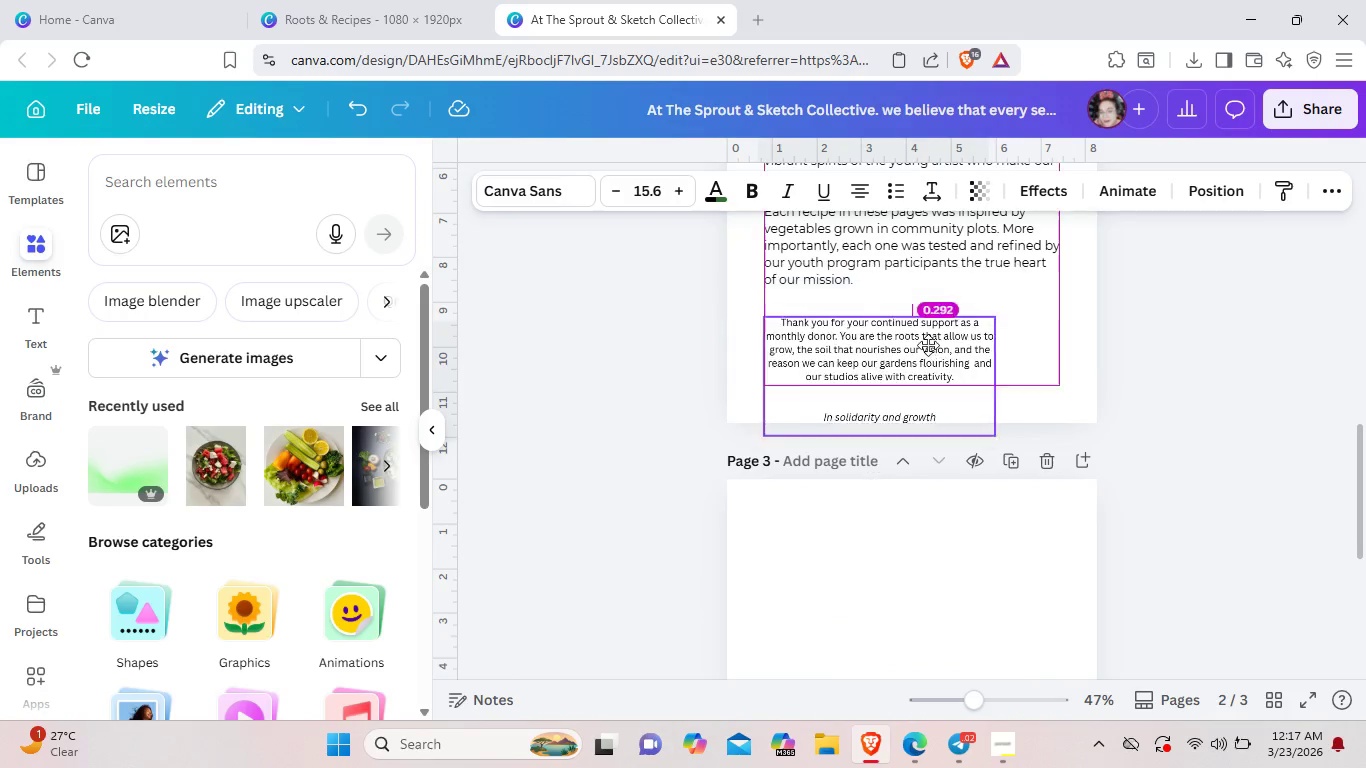 
left_click_drag(start_coordinate=[901, 360], to_coordinate=[936, 332])
 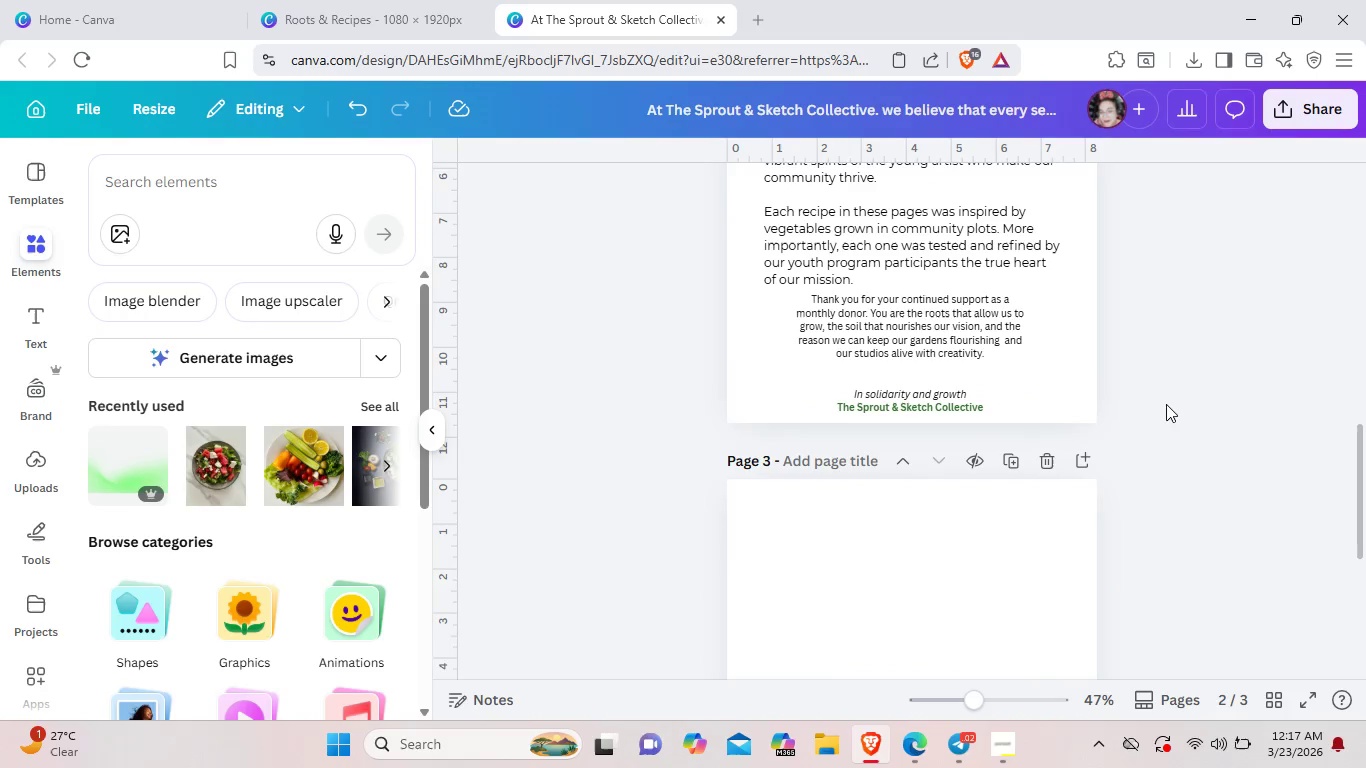 
scroll: coordinate [1151, 424], scroll_direction: up, amount: 1.0
 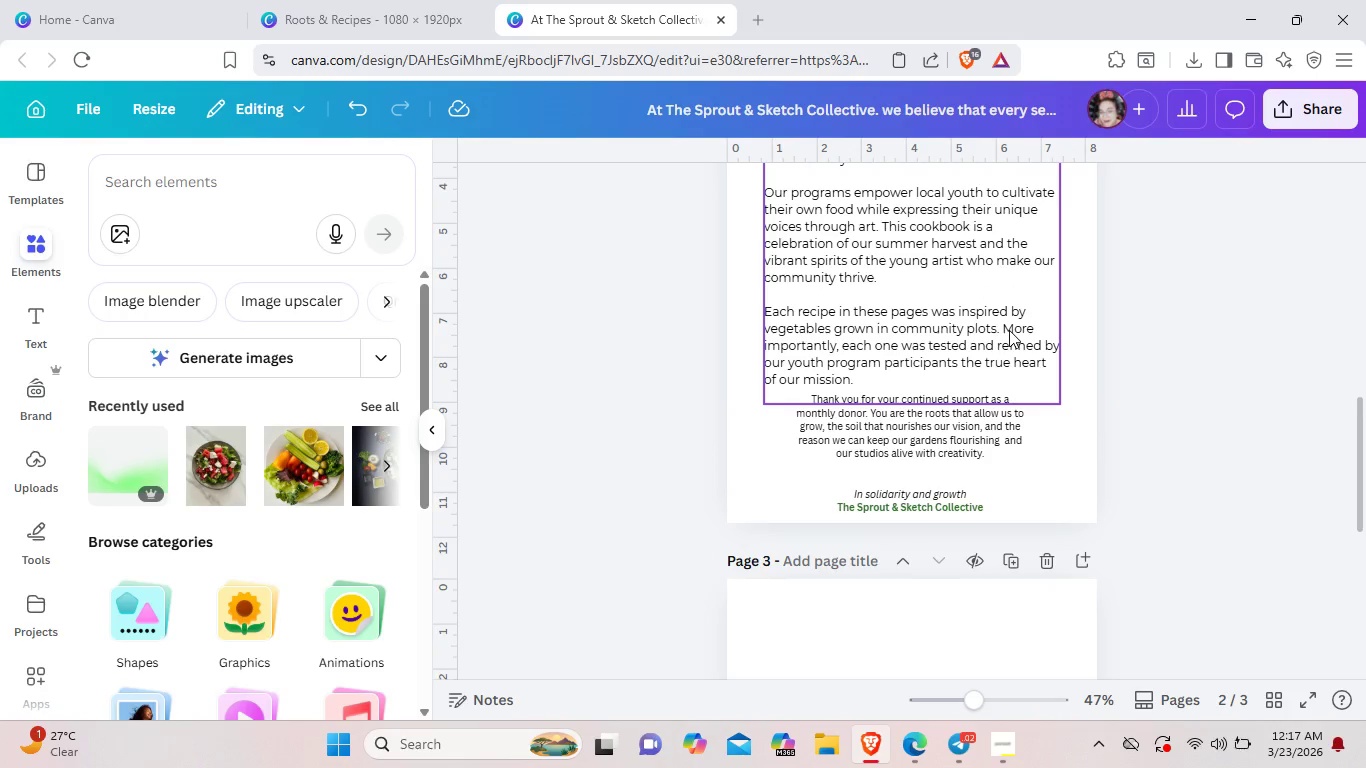 
left_click([1009, 330])
 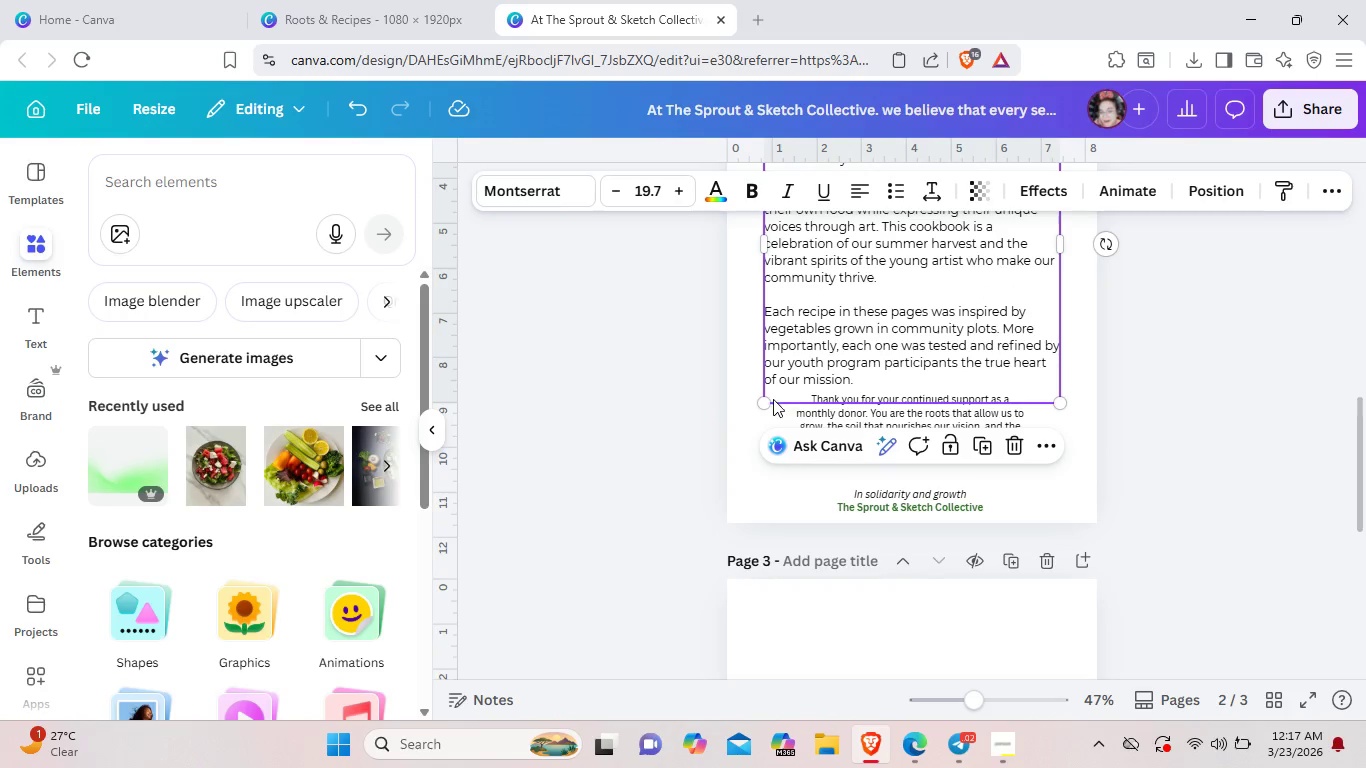 
left_click_drag(start_coordinate=[762, 405], to_coordinate=[772, 383])
 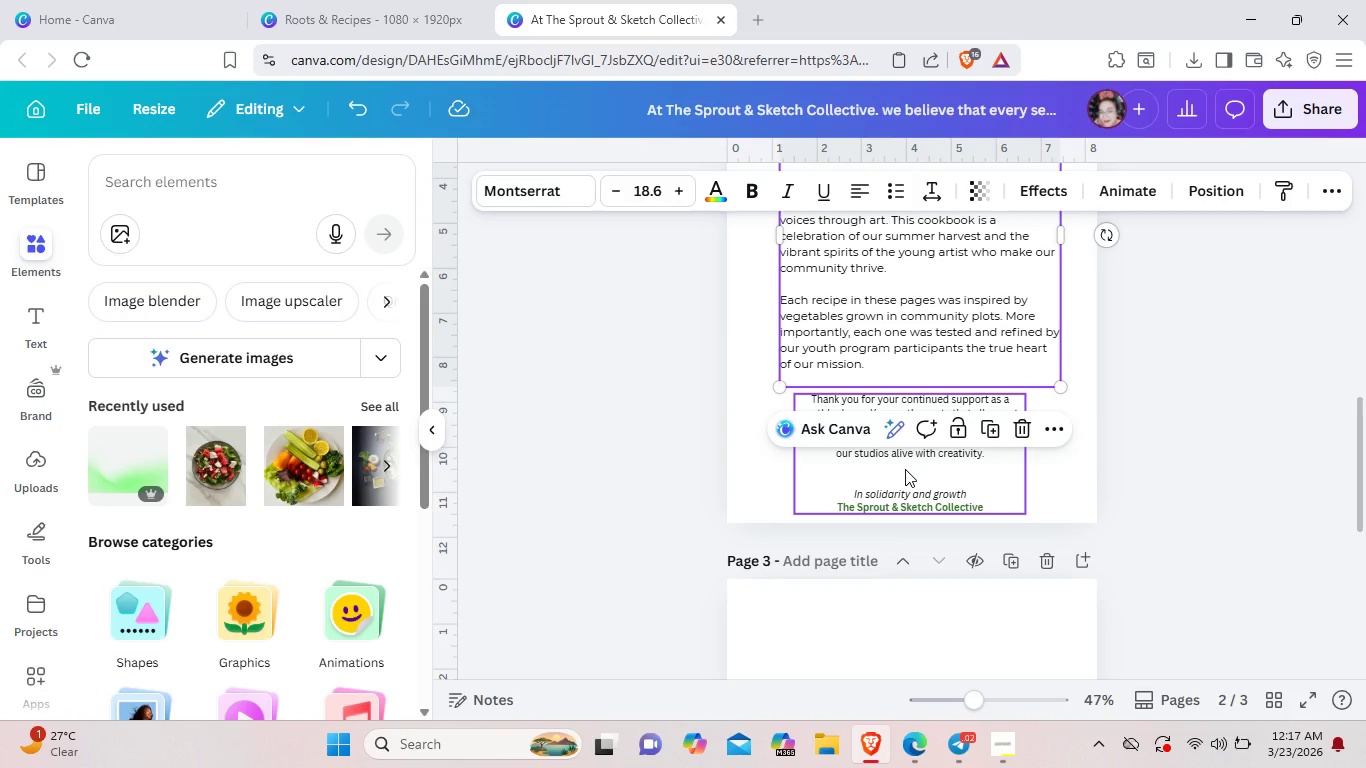 
left_click([905, 469])
 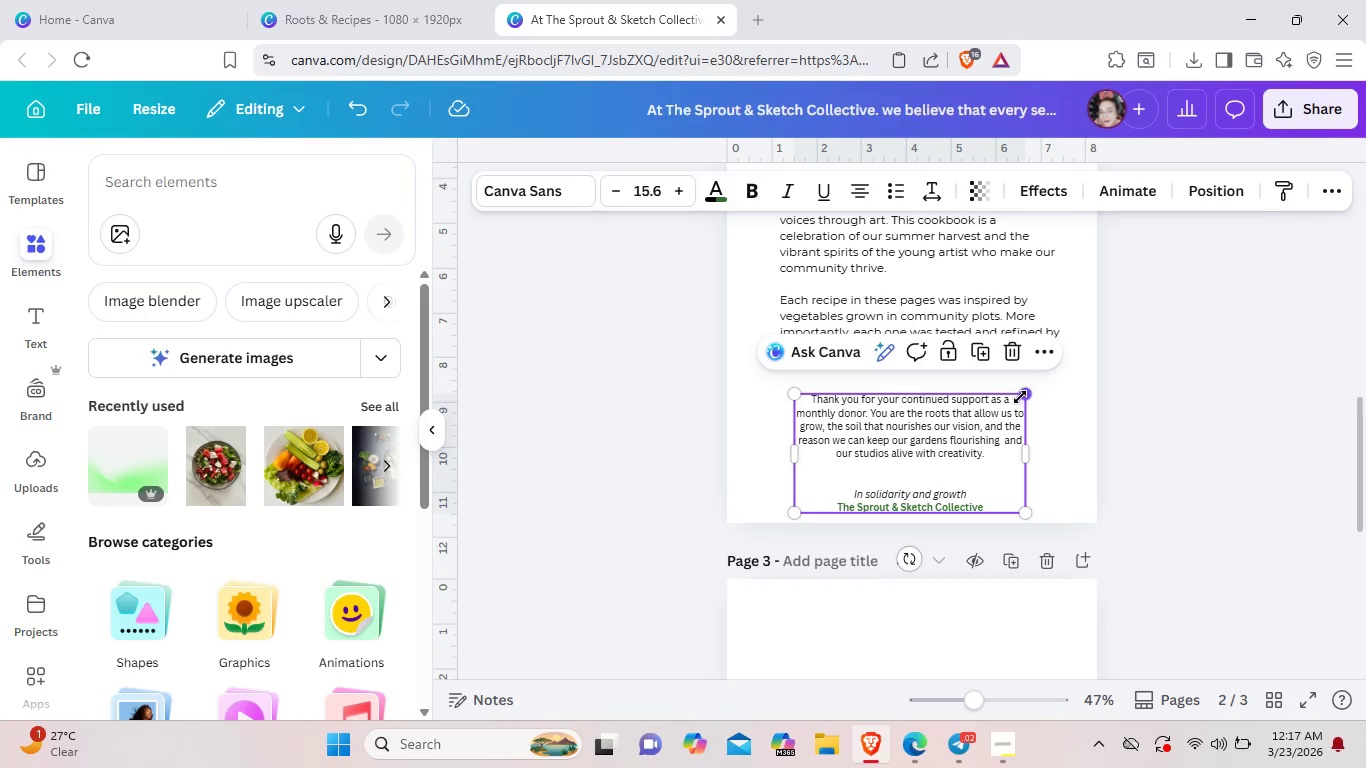 
left_click_drag(start_coordinate=[1020, 397], to_coordinate=[1030, 394])
 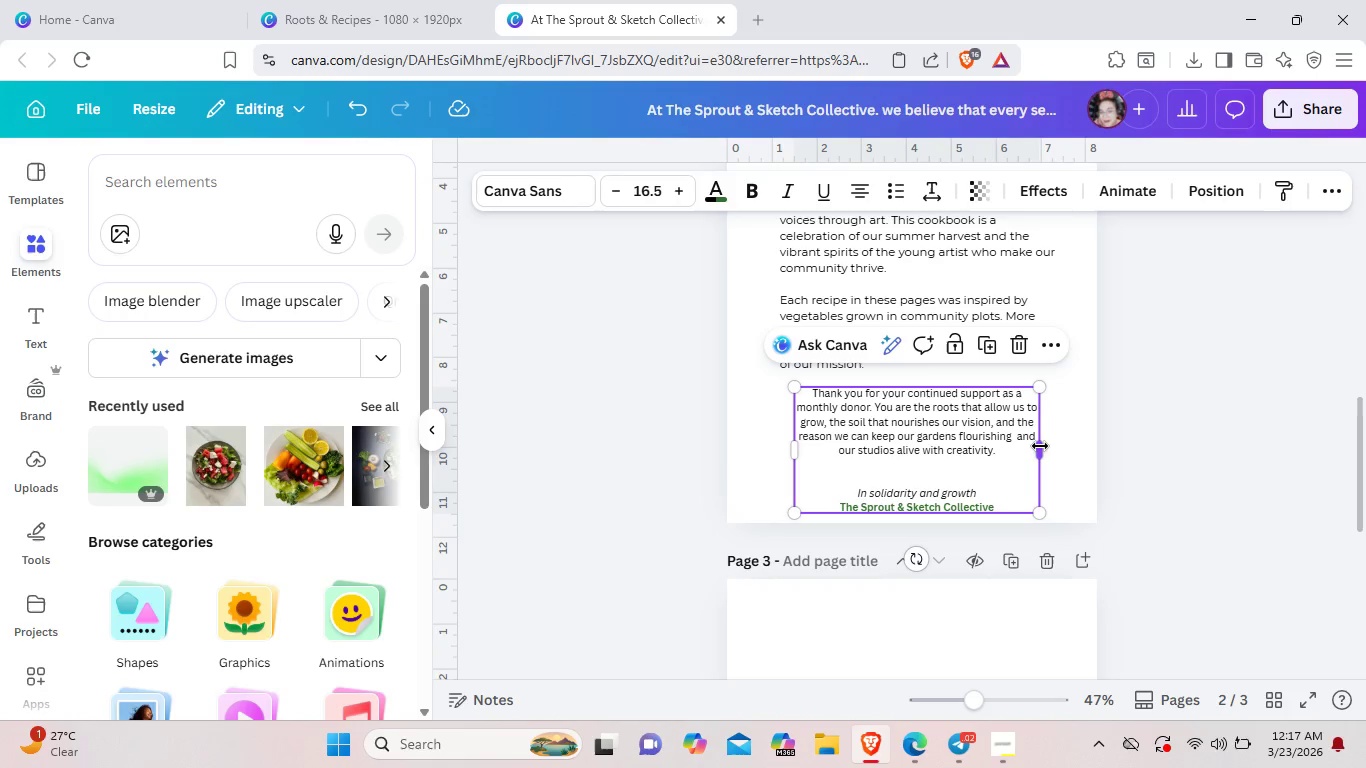 
left_click_drag(start_coordinate=[1040, 446], to_coordinate=[1059, 447])
 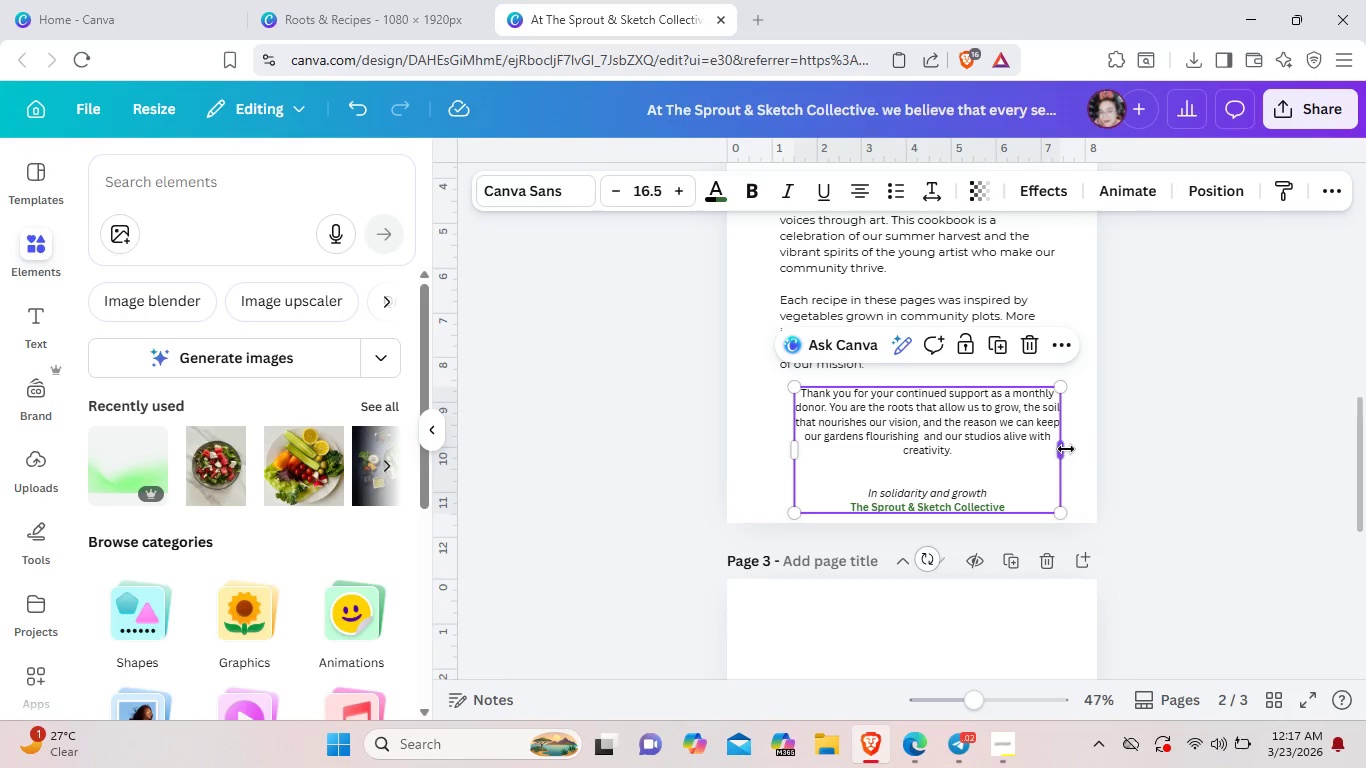 
left_click_drag(start_coordinate=[1066, 449], to_coordinate=[1096, 450])
 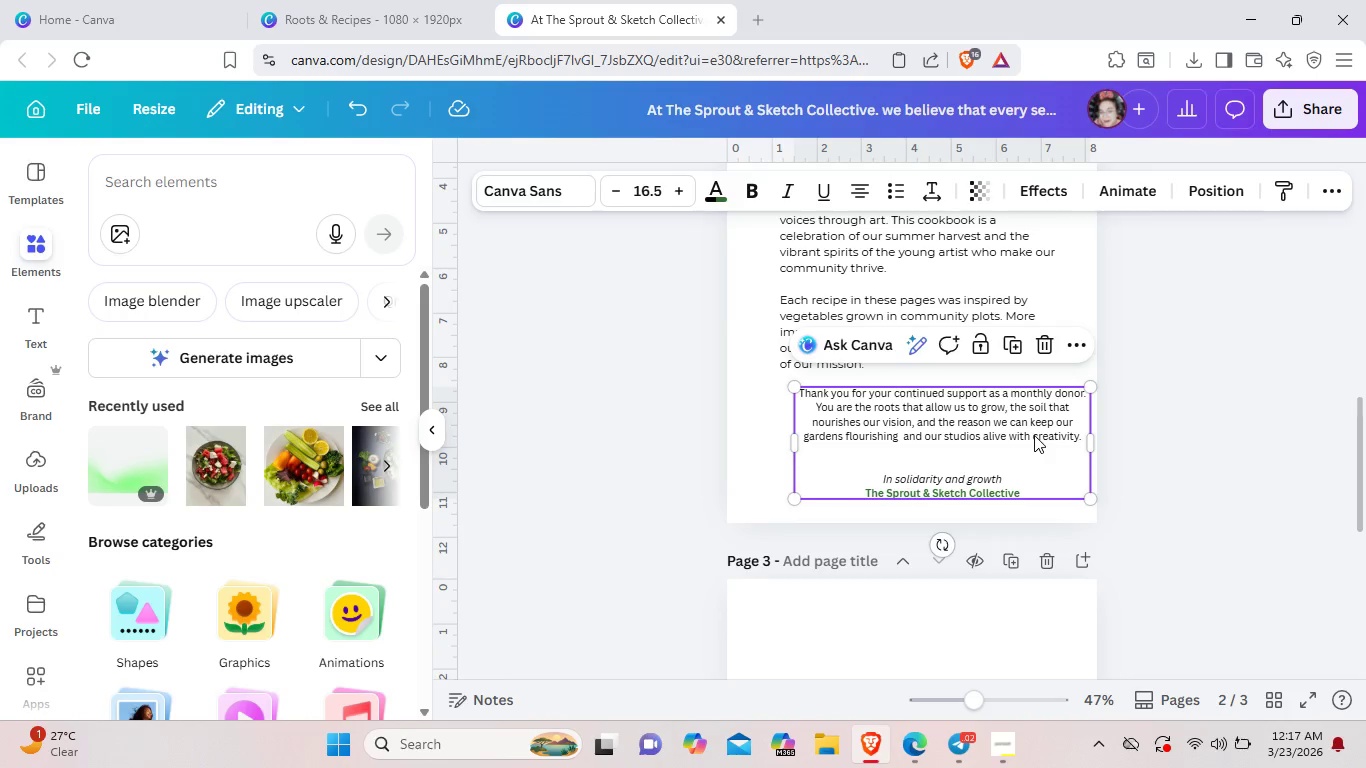 
left_click_drag(start_coordinate=[1036, 435], to_coordinate=[1014, 439])
 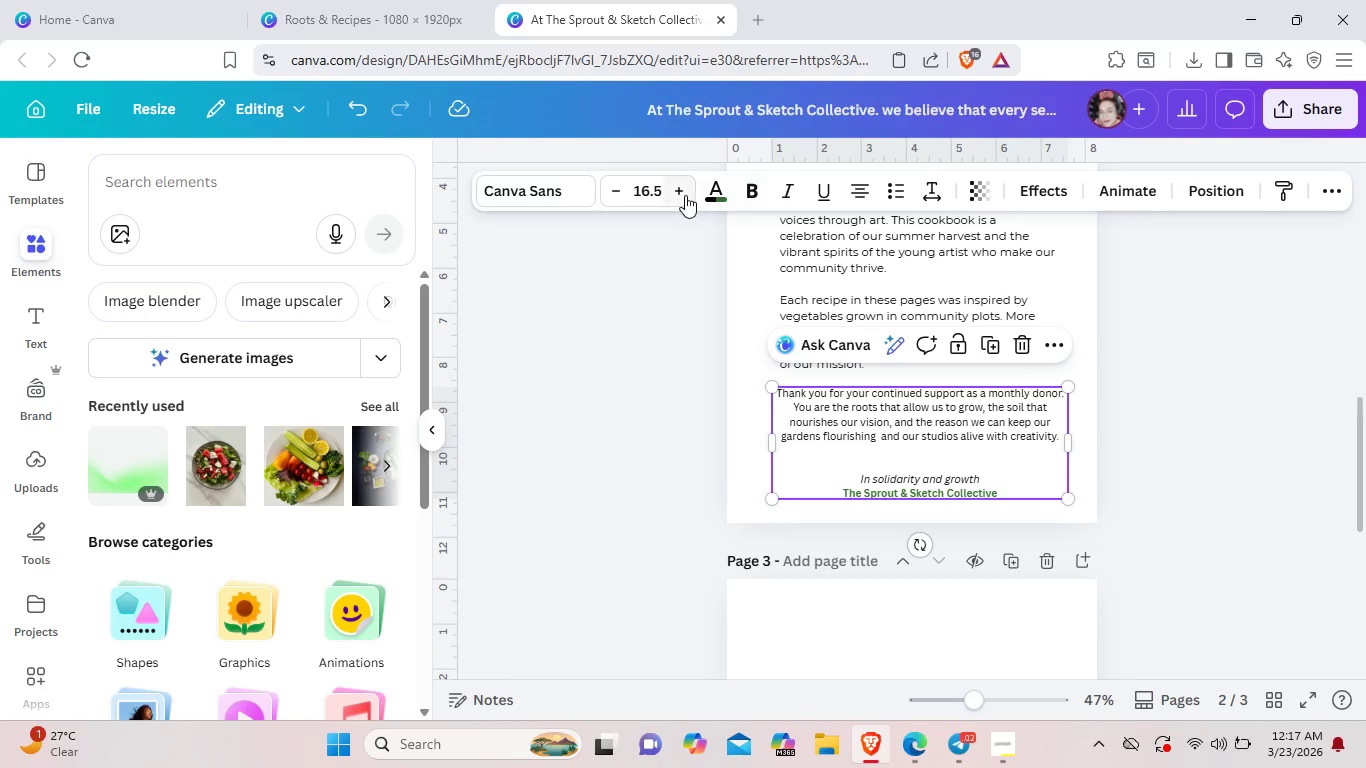 
left_click([683, 195])
 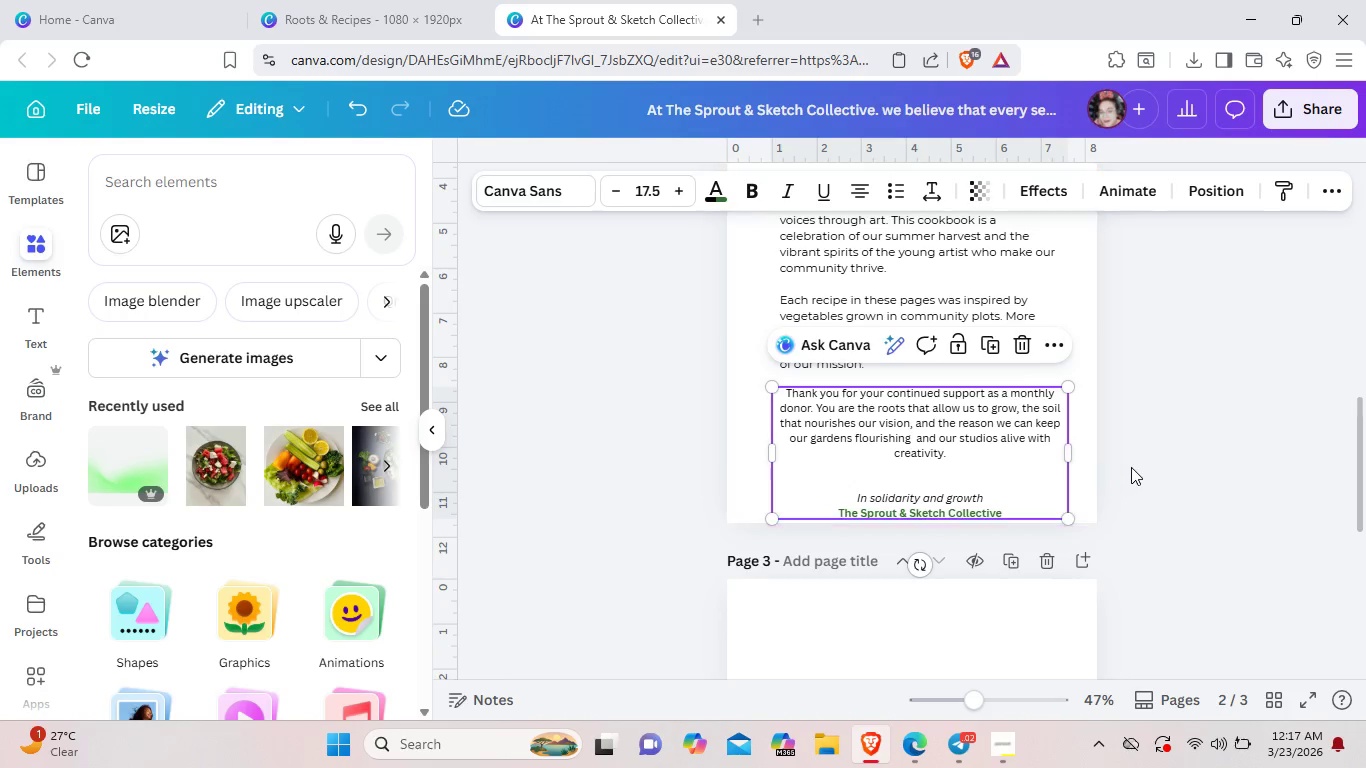 
left_click([1163, 461])
 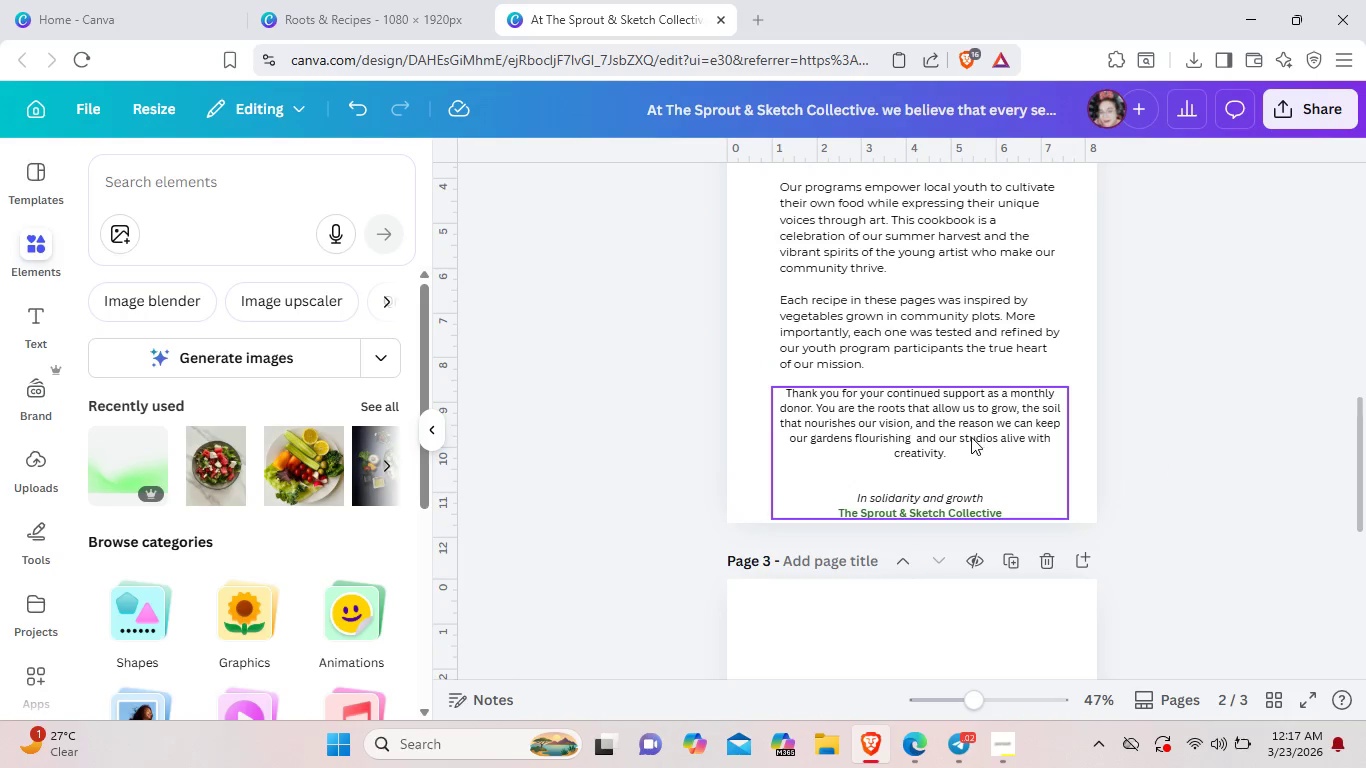 
left_click_drag(start_coordinate=[971, 437], to_coordinate=[963, 430])
 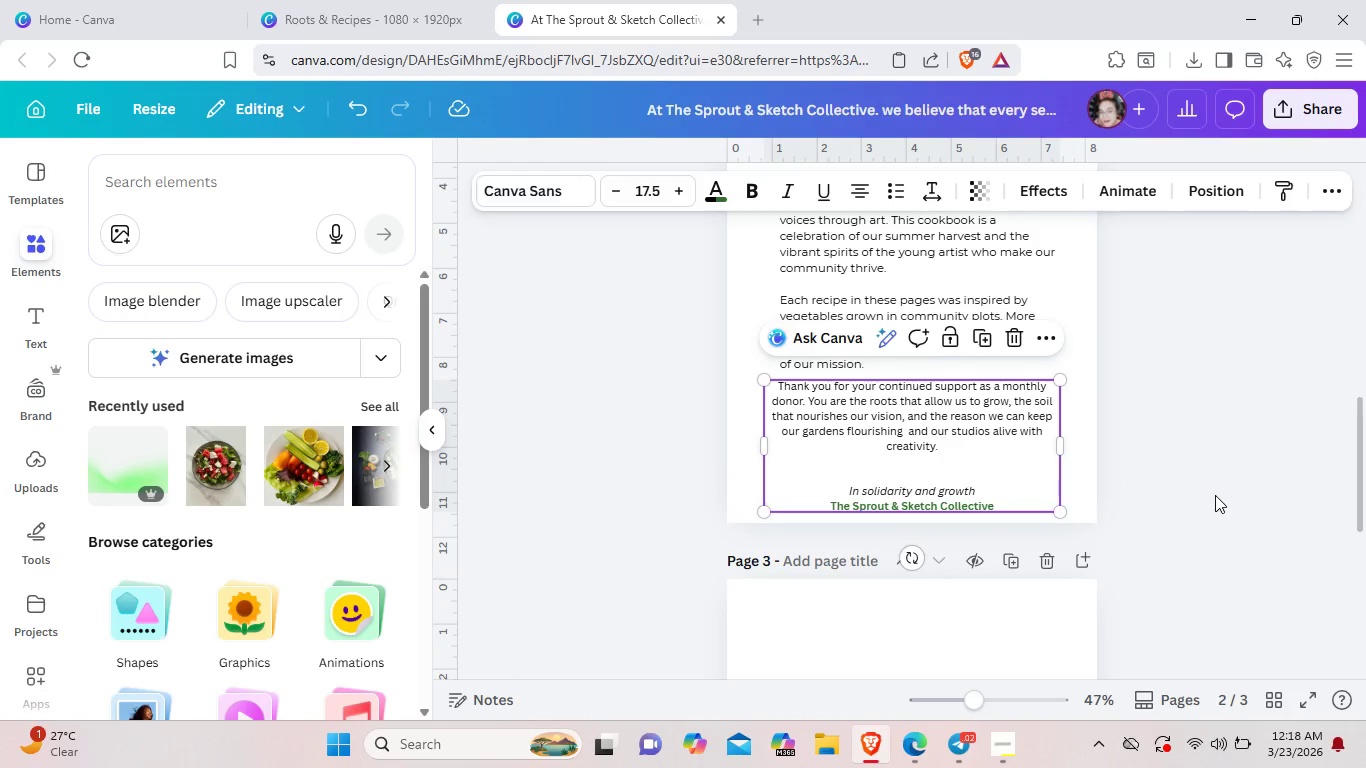 
left_click([1215, 495])
 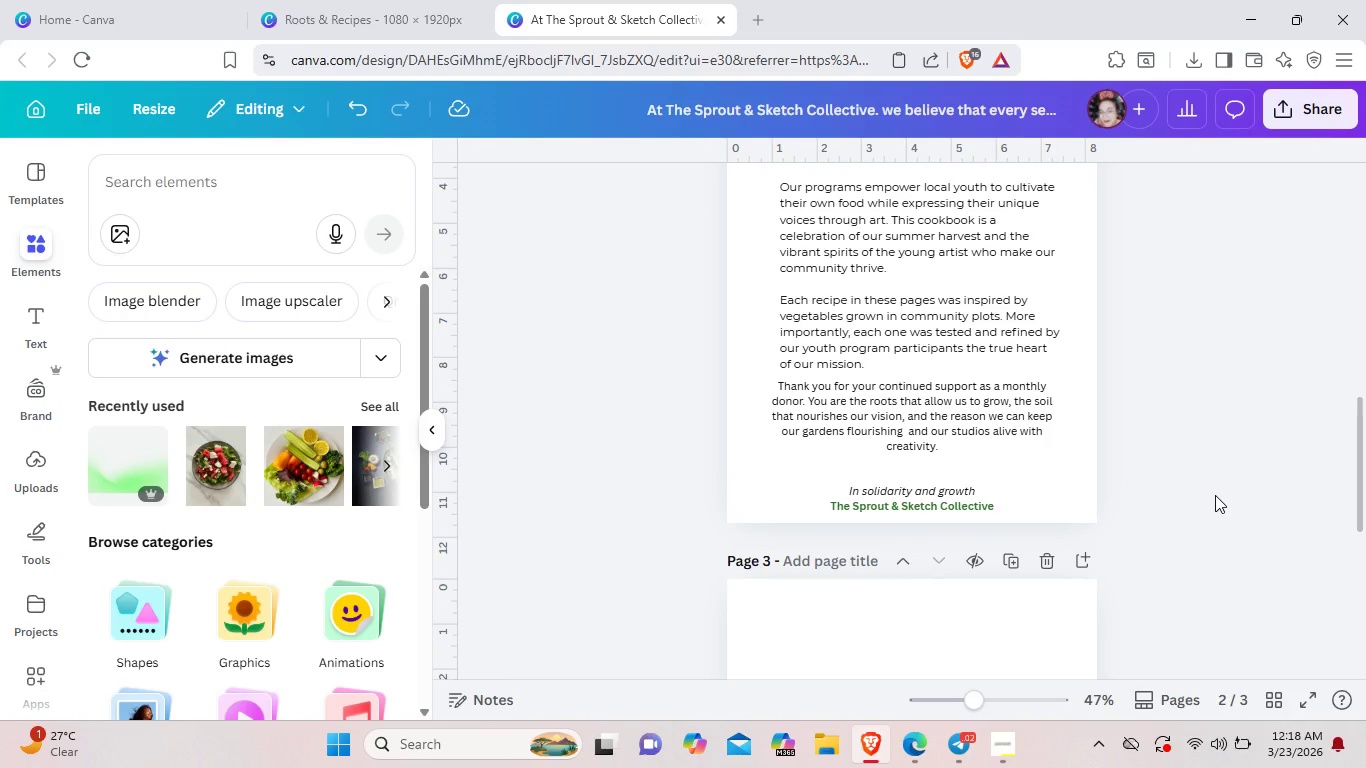 
scroll: coordinate [1215, 495], scroll_direction: up, amount: 2.0
 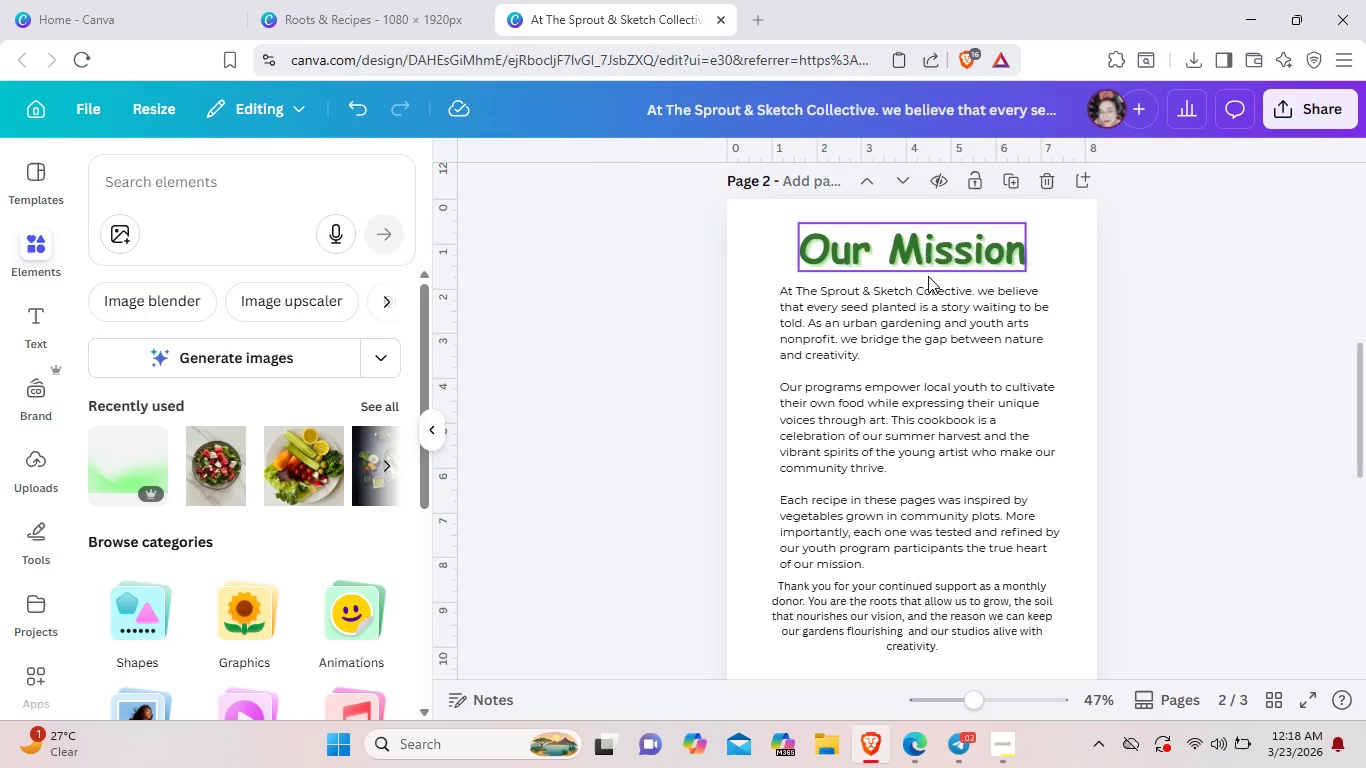 
left_click_drag(start_coordinate=[928, 274], to_coordinate=[928, 268])
 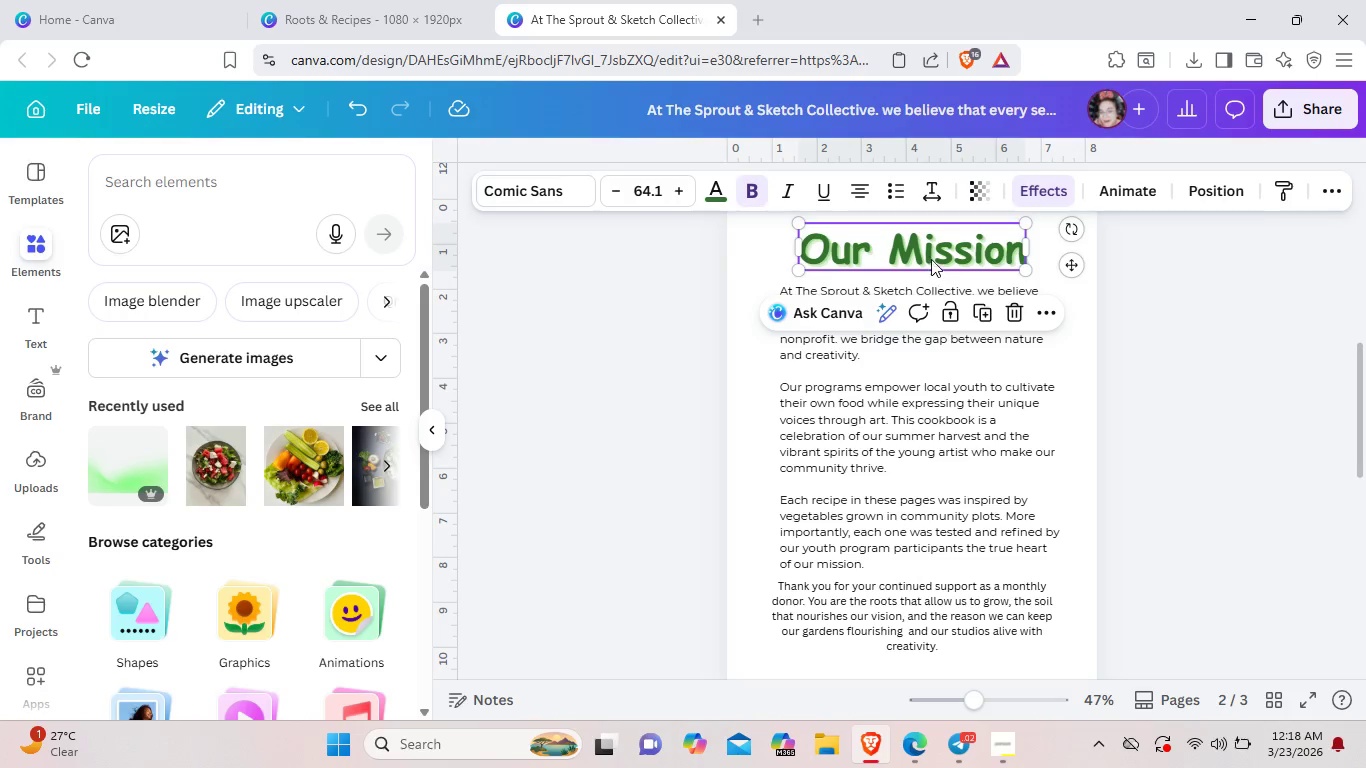 
left_click([931, 257])
 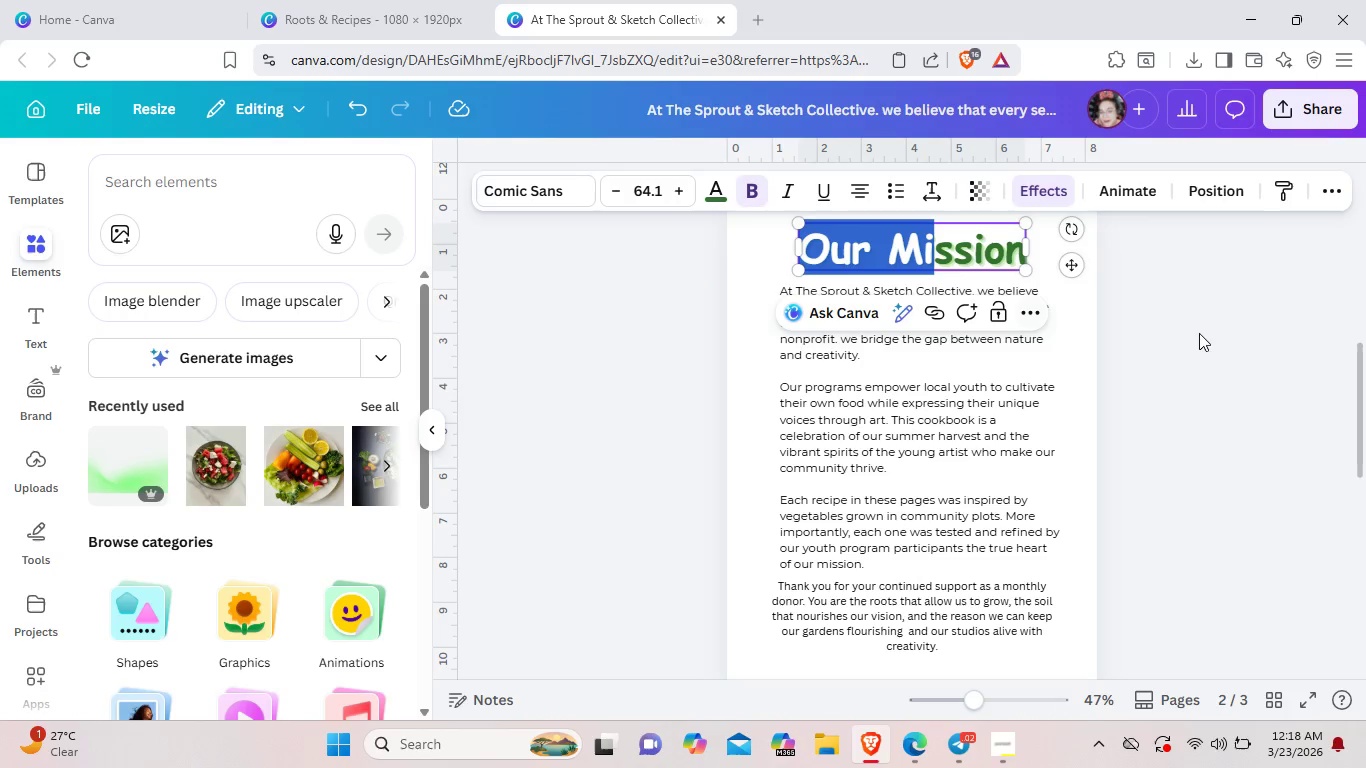 
left_click([1267, 348])
 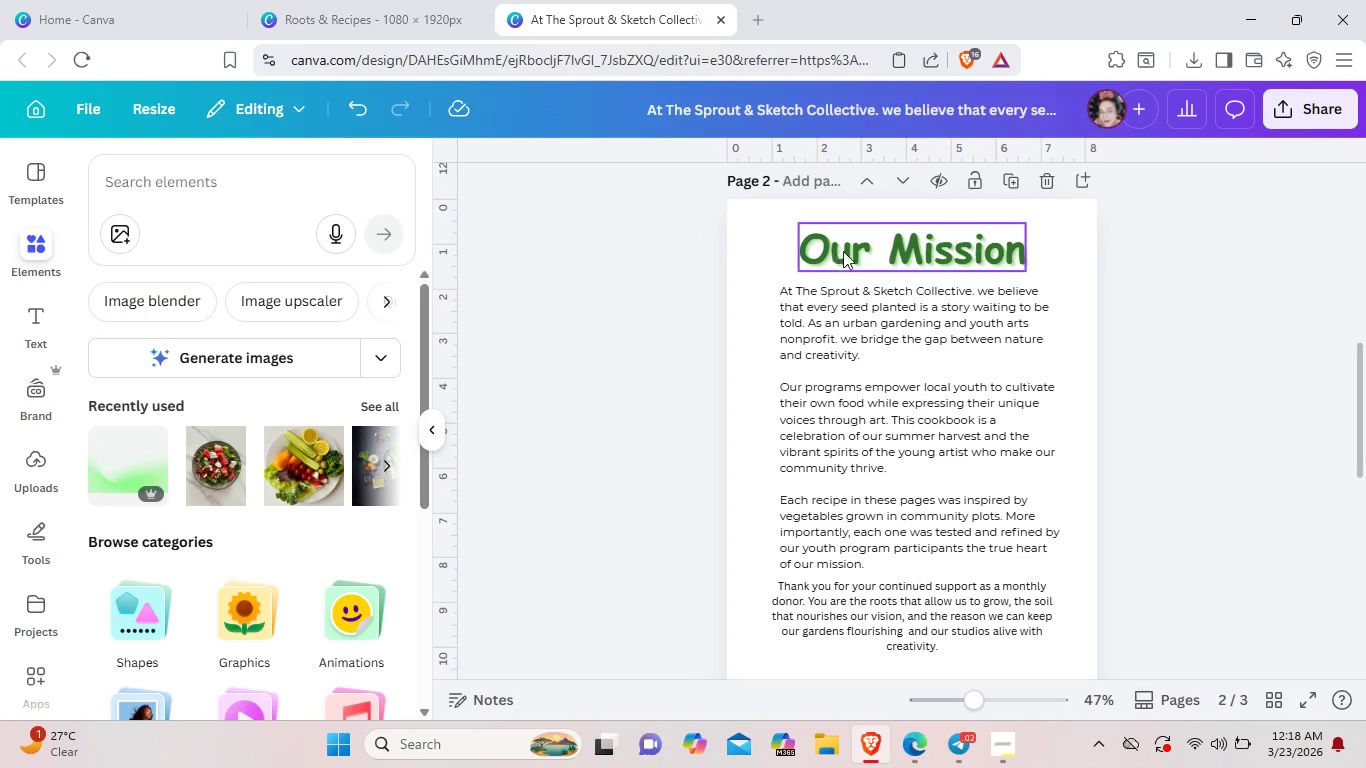 
left_click_drag(start_coordinate=[849, 252], to_coordinate=[849, 247])
 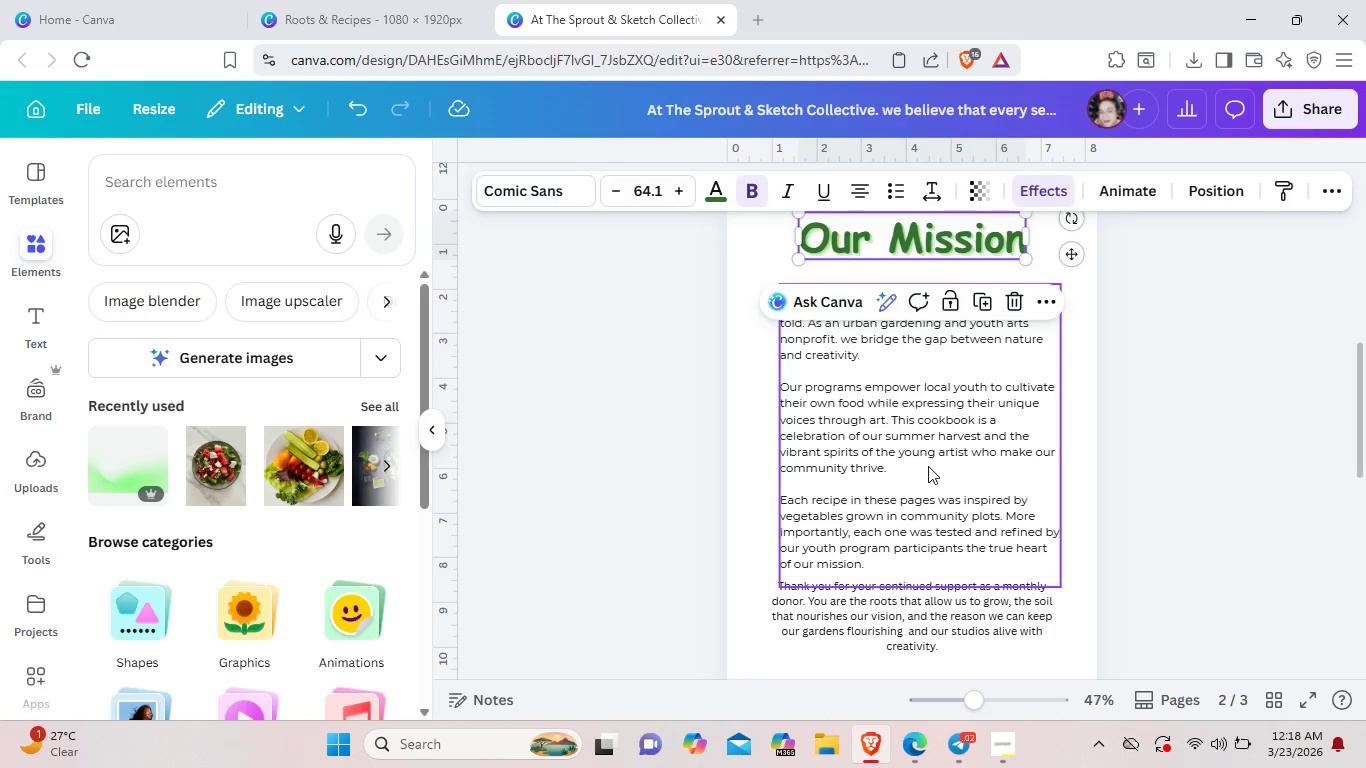 
left_click_drag(start_coordinate=[928, 466], to_coordinate=[922, 455])
 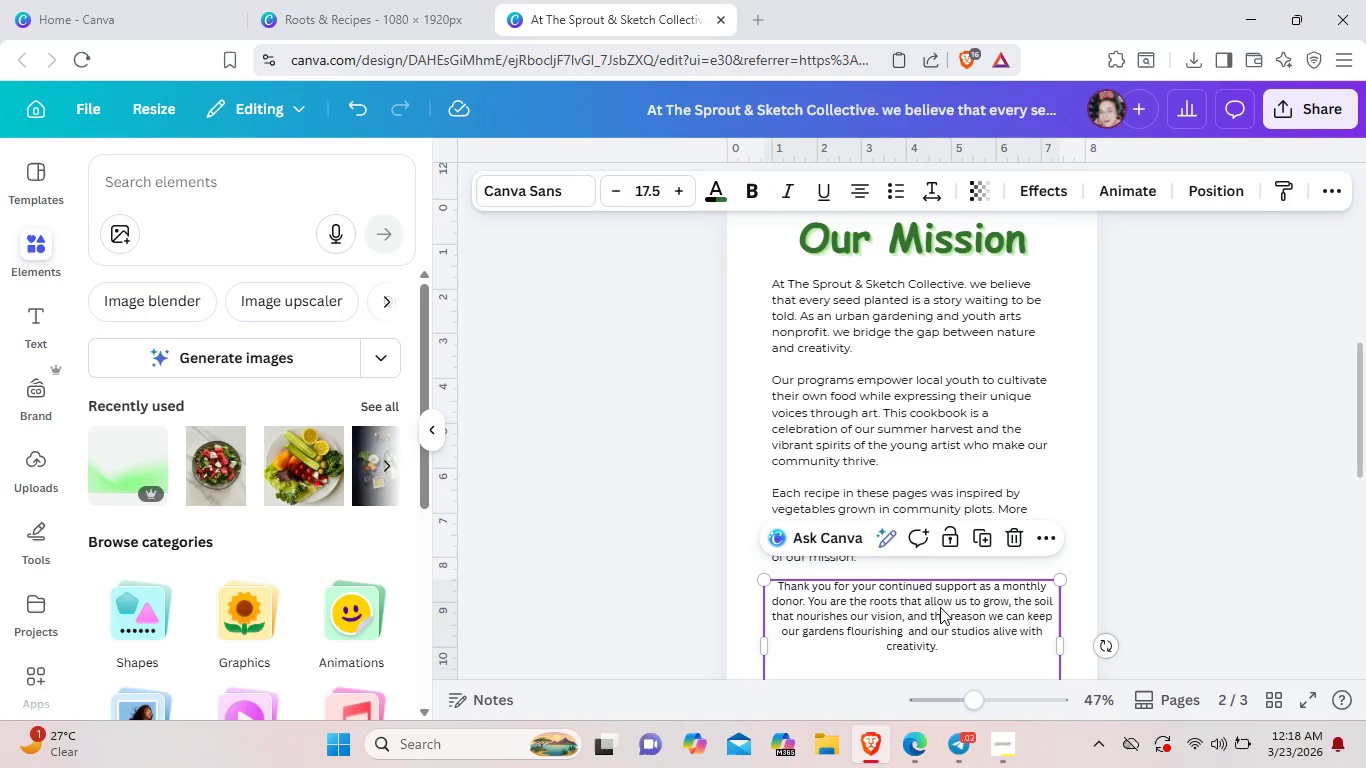 
left_click([940, 607])
 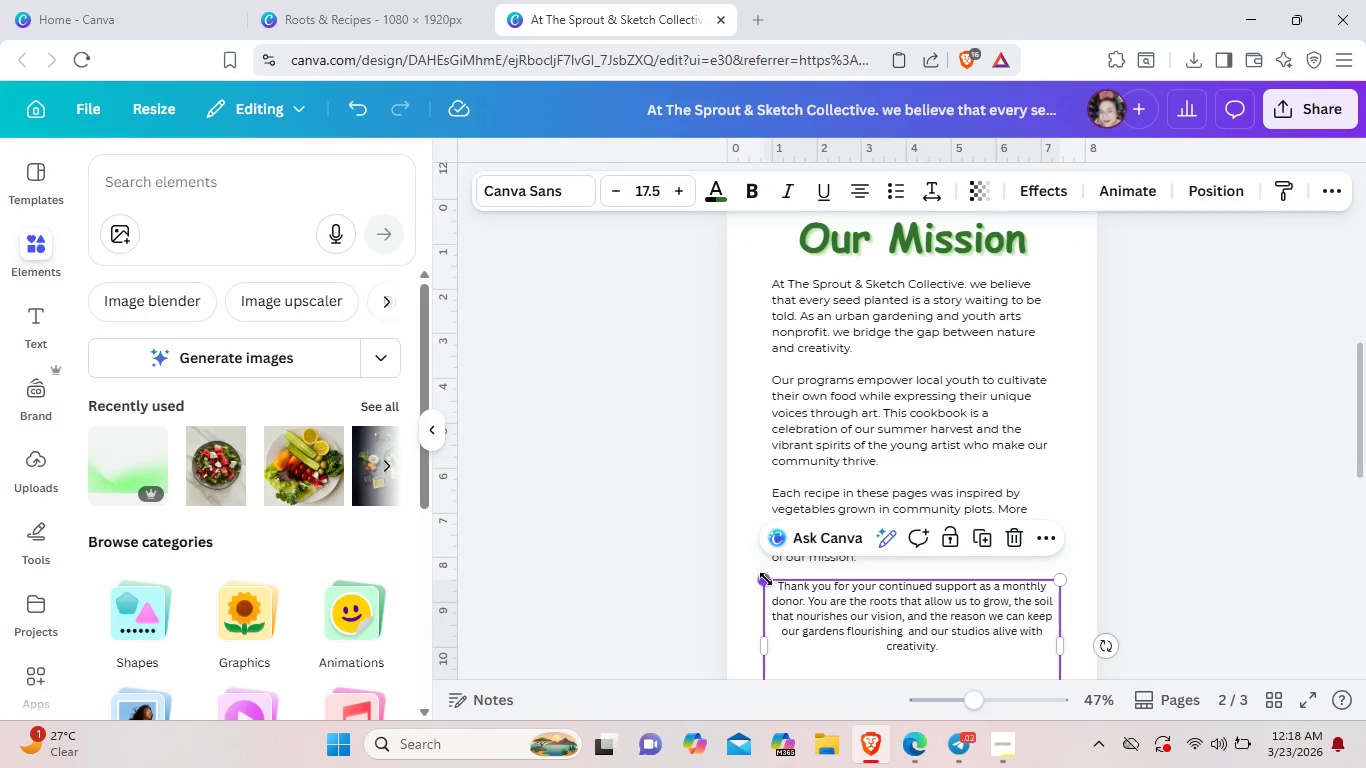 
left_click_drag(start_coordinate=[766, 579], to_coordinate=[764, 569])
 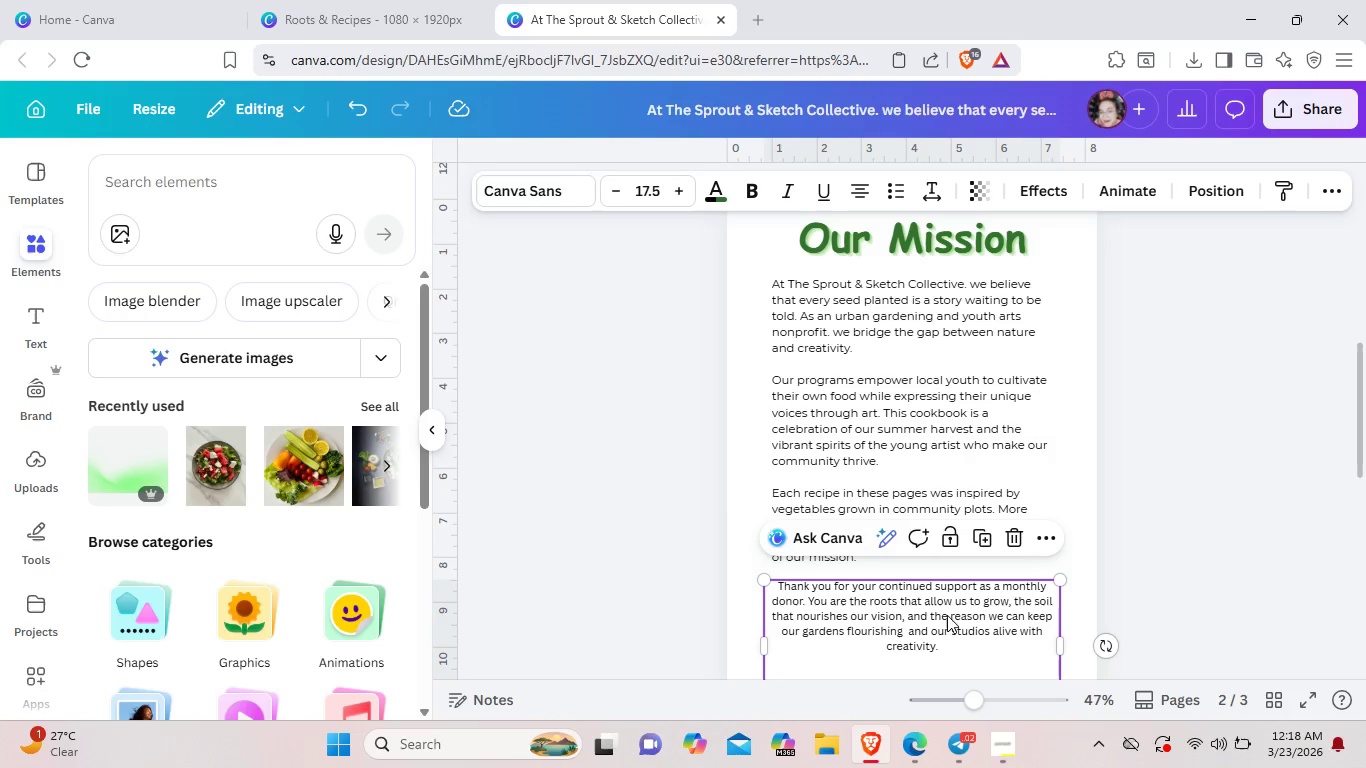 
left_click([947, 615])
 